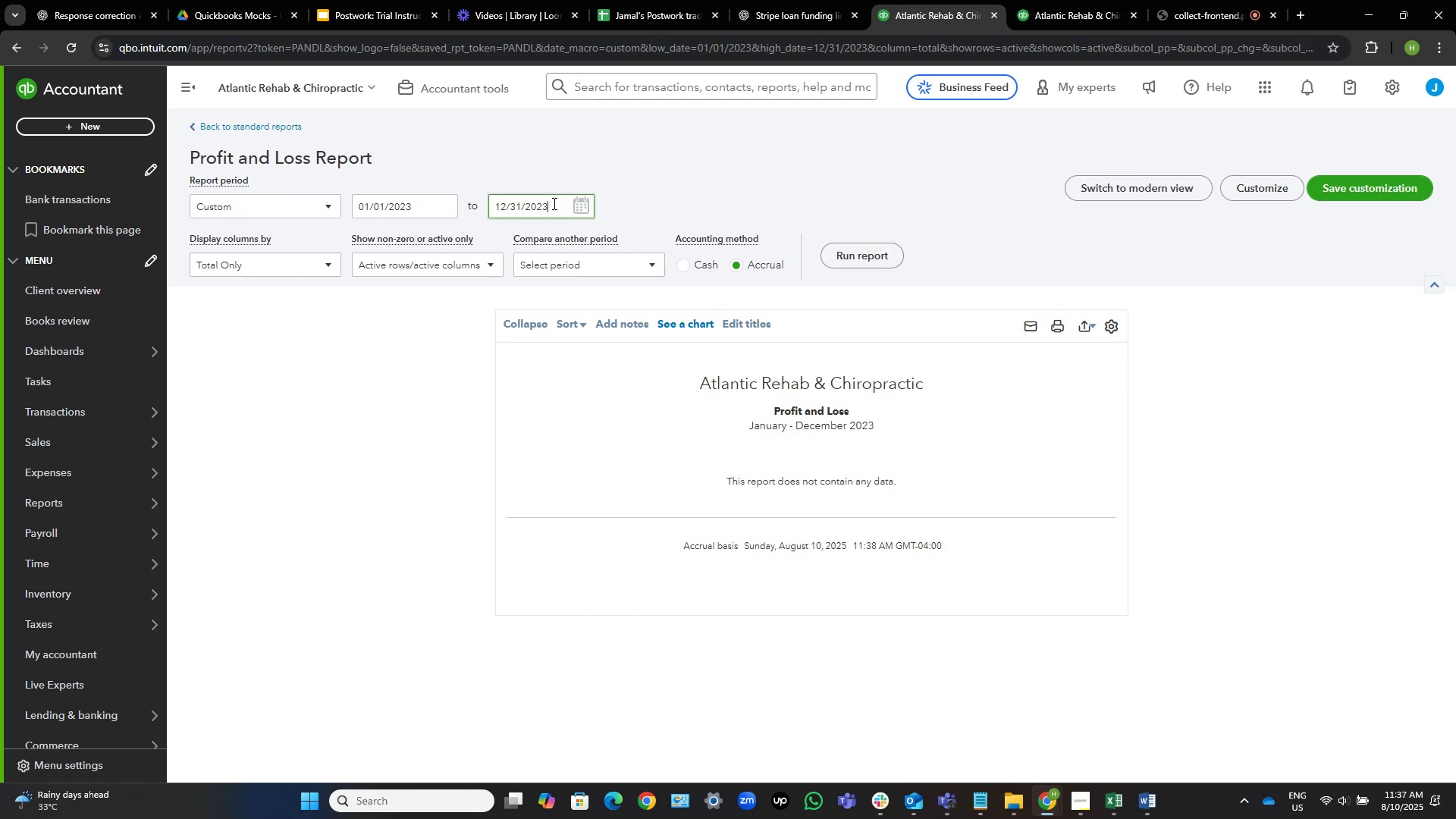 
key(Backspace)
 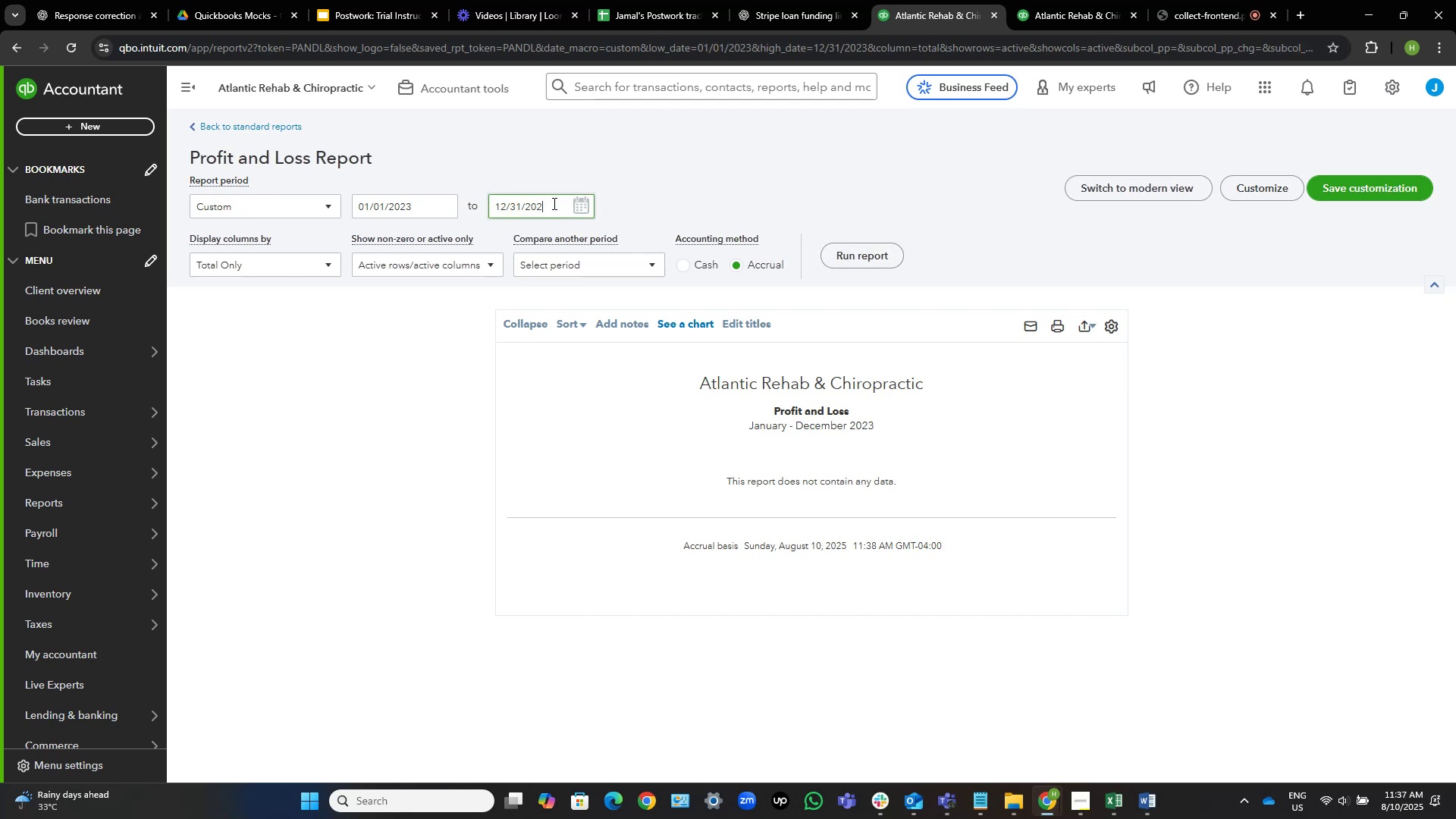 
key(Numpad4)
 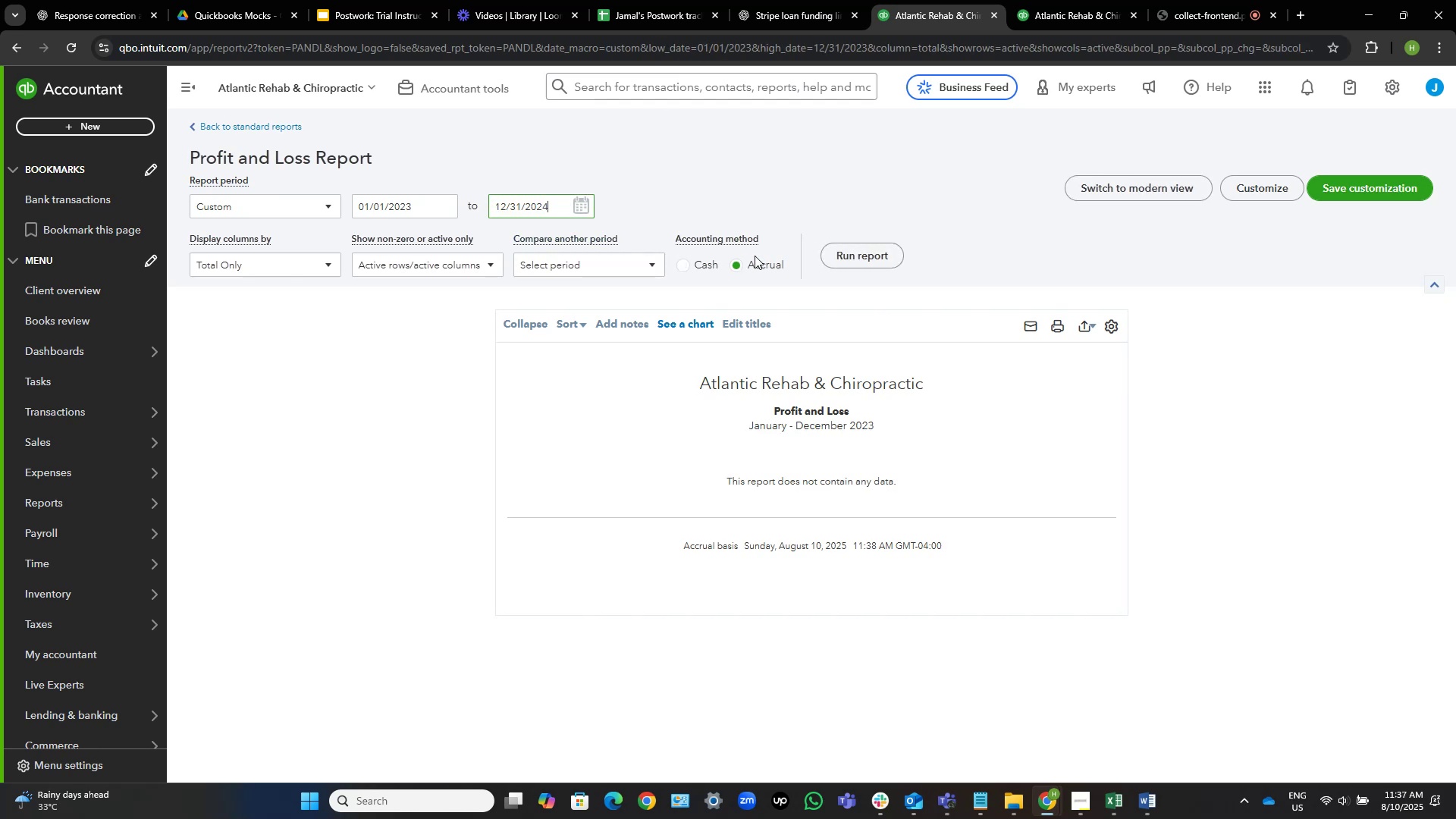 
left_click([839, 261])
 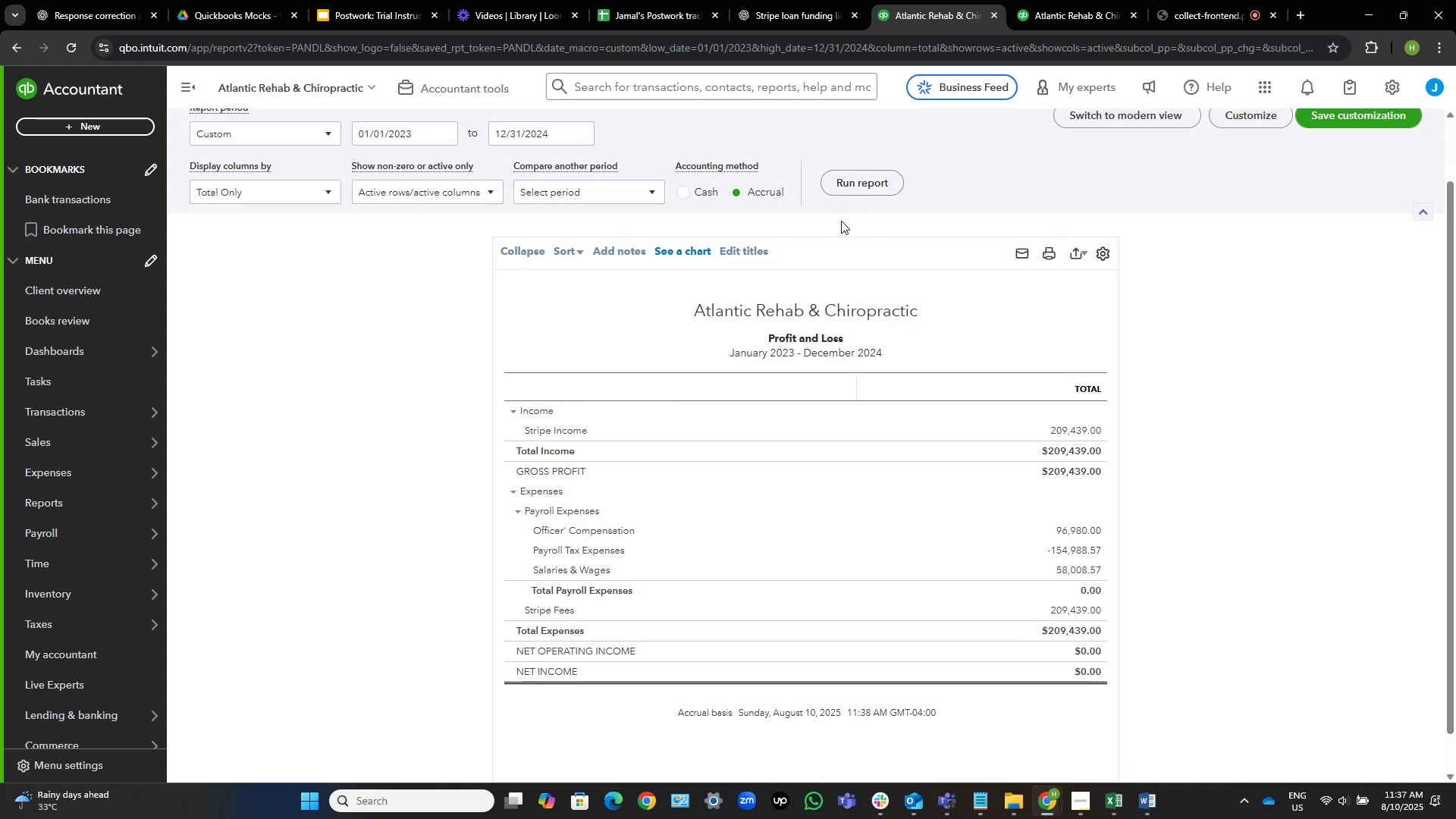 
left_click([842, 184])
 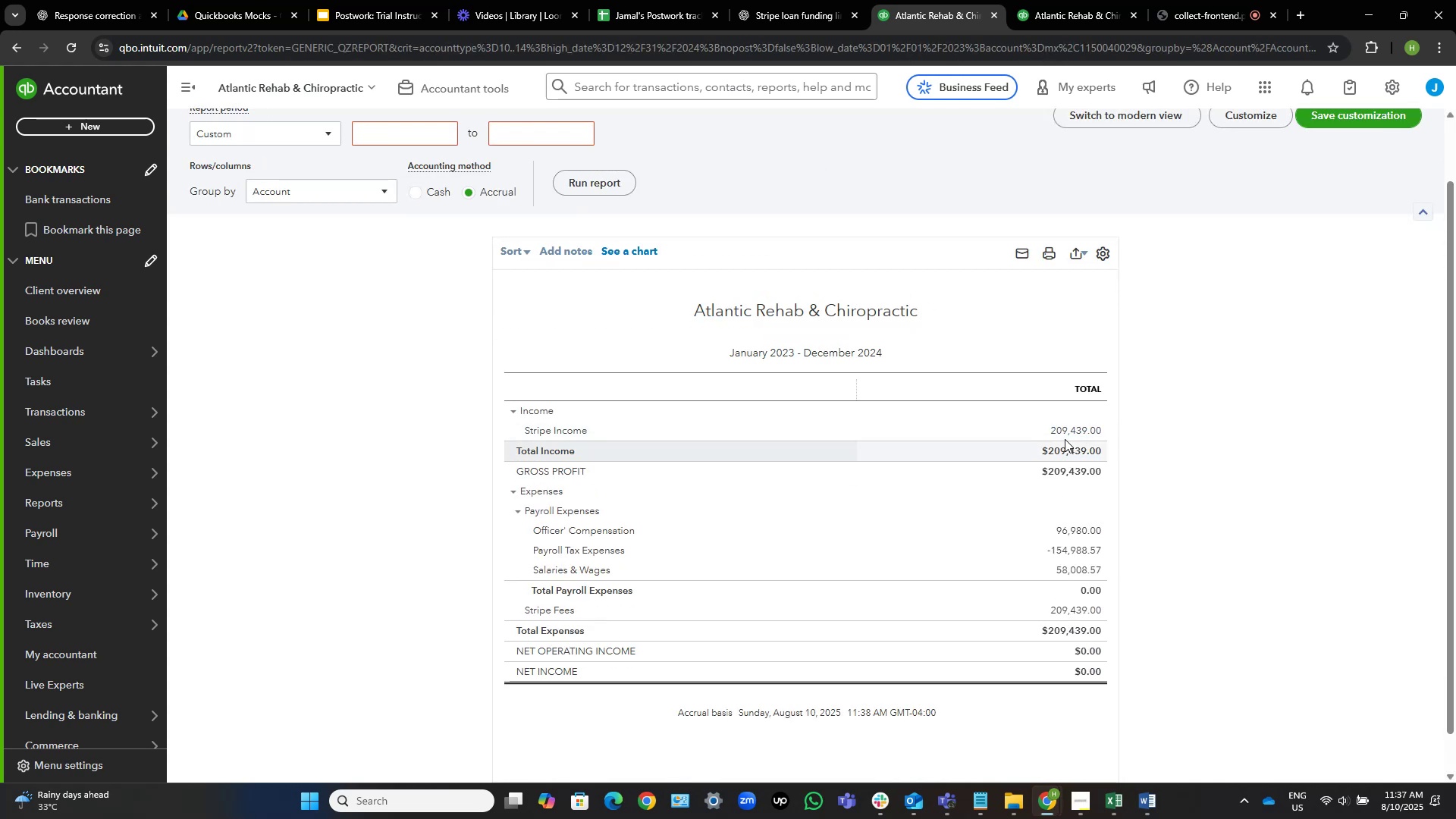 
wait(9.81)
 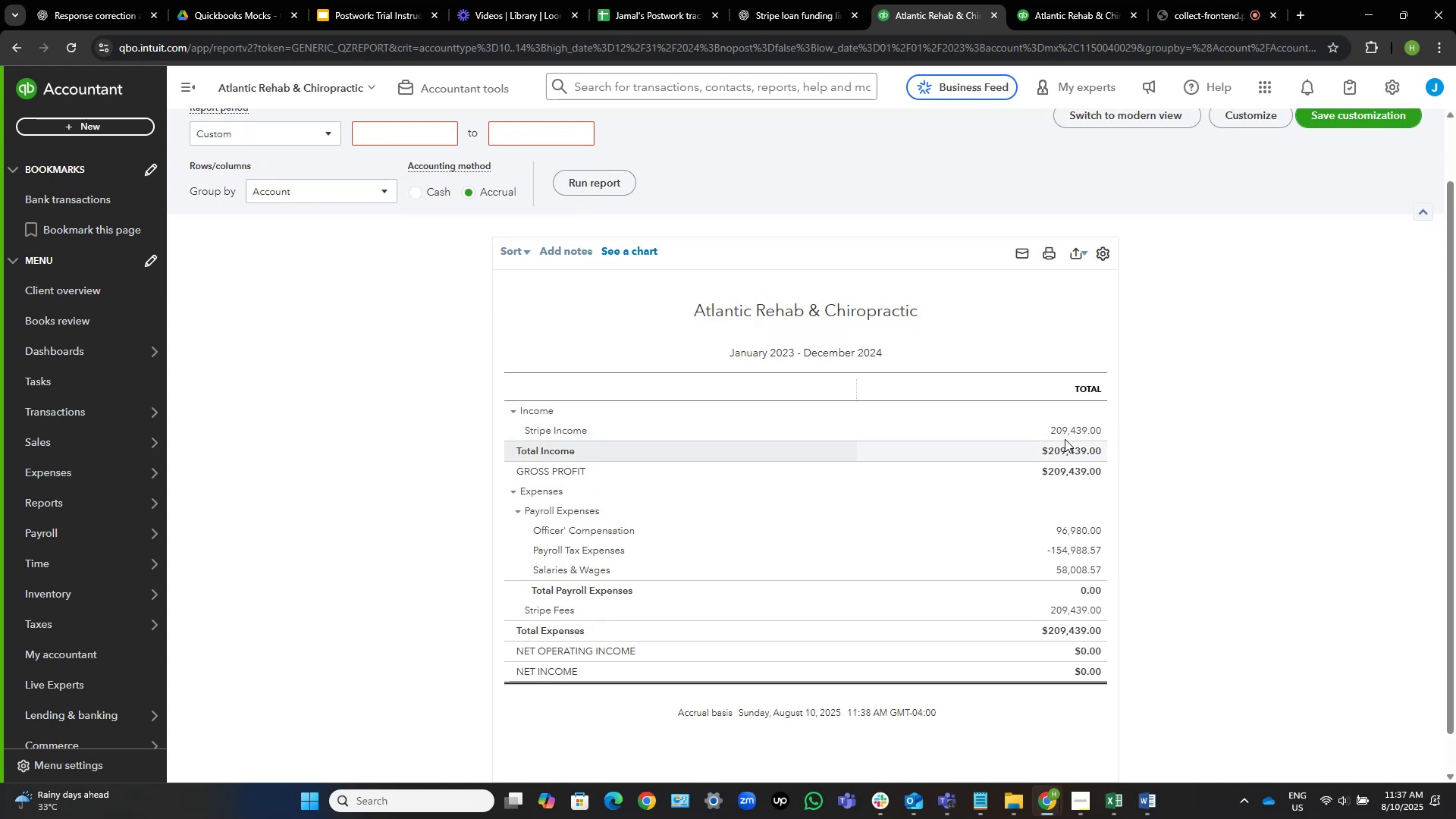 
left_click([206, 86])
 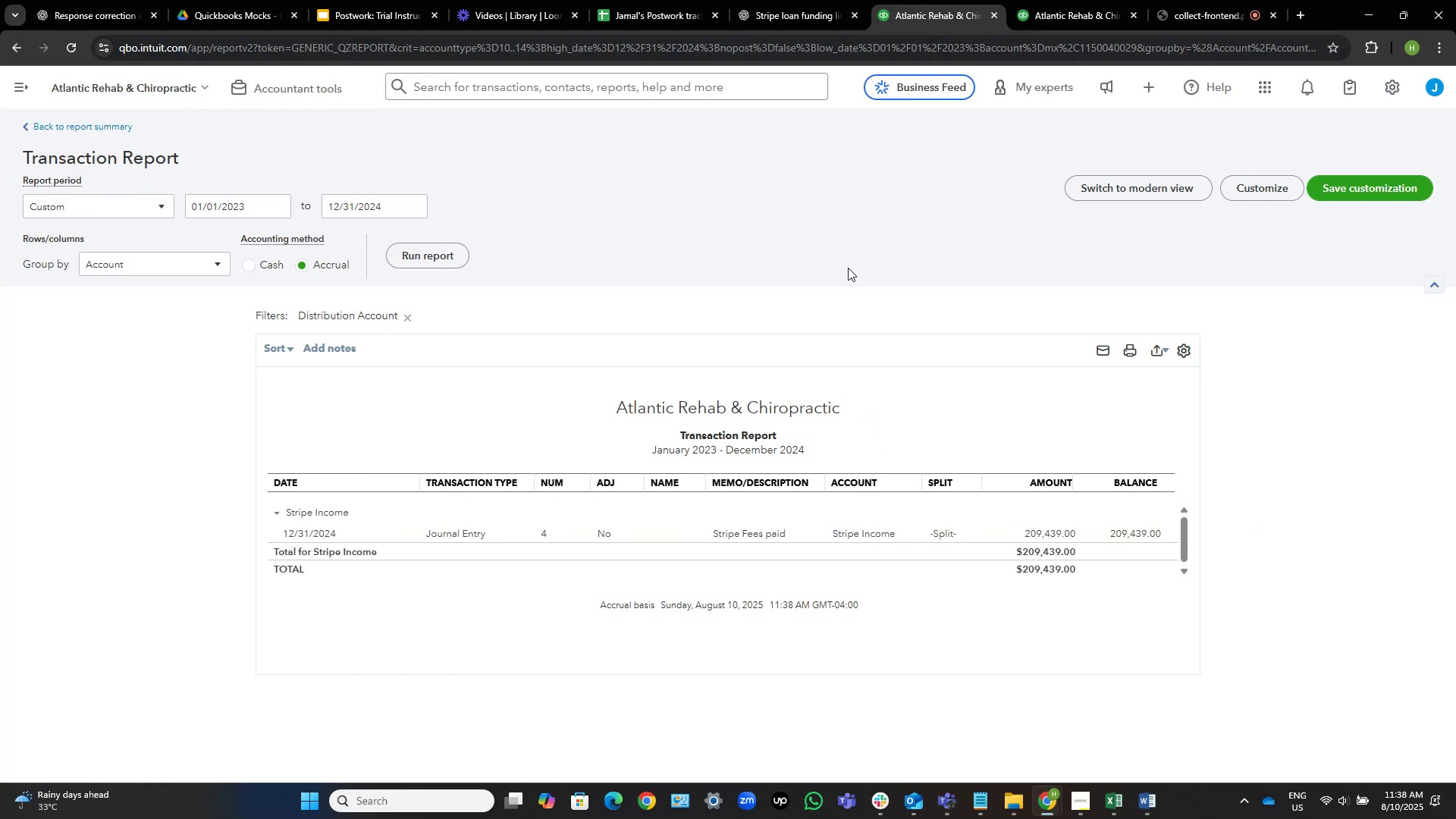 
scroll: coordinate [843, 314], scroll_direction: down, amount: 2.0
 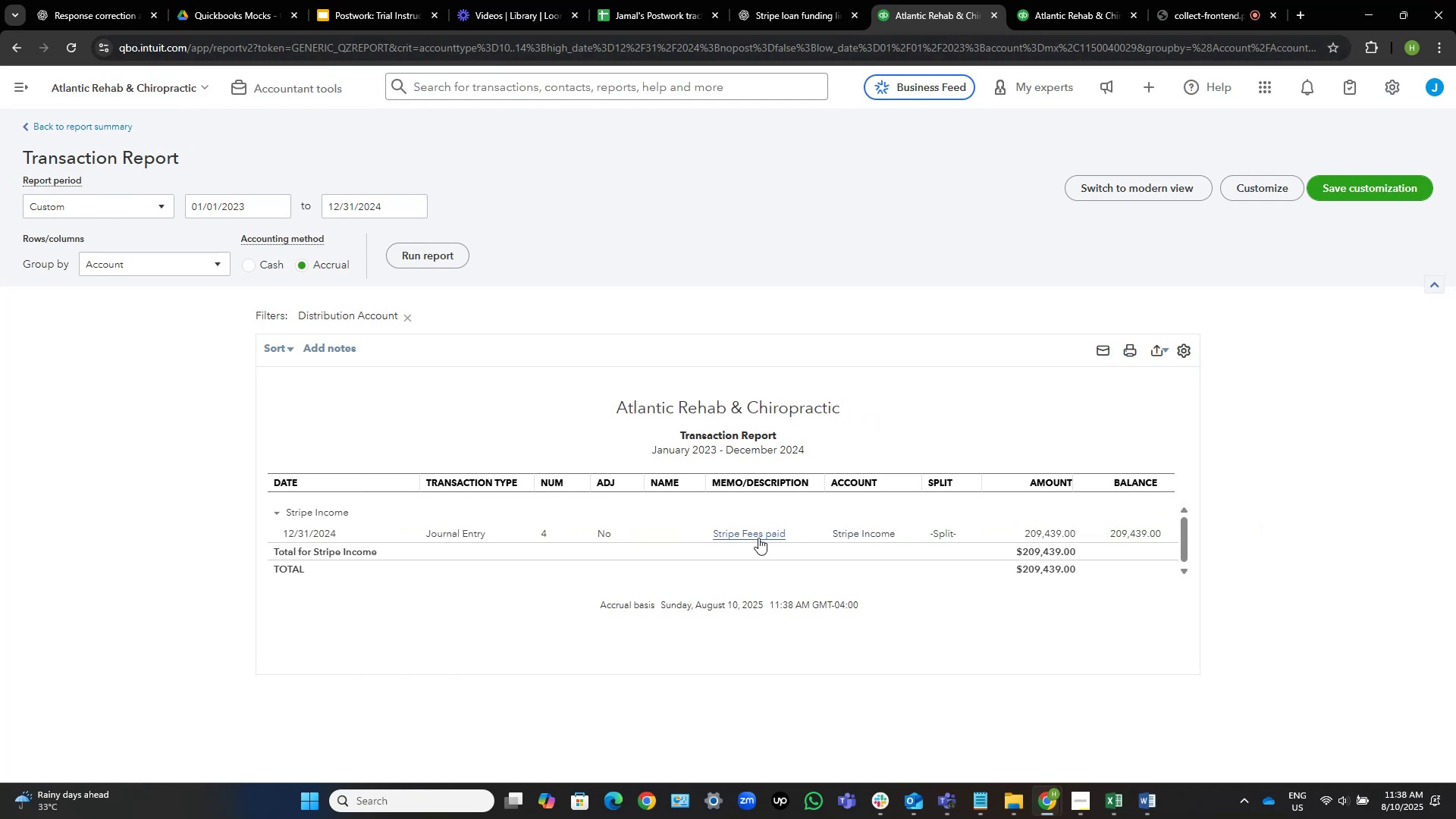 
left_click([761, 535])
 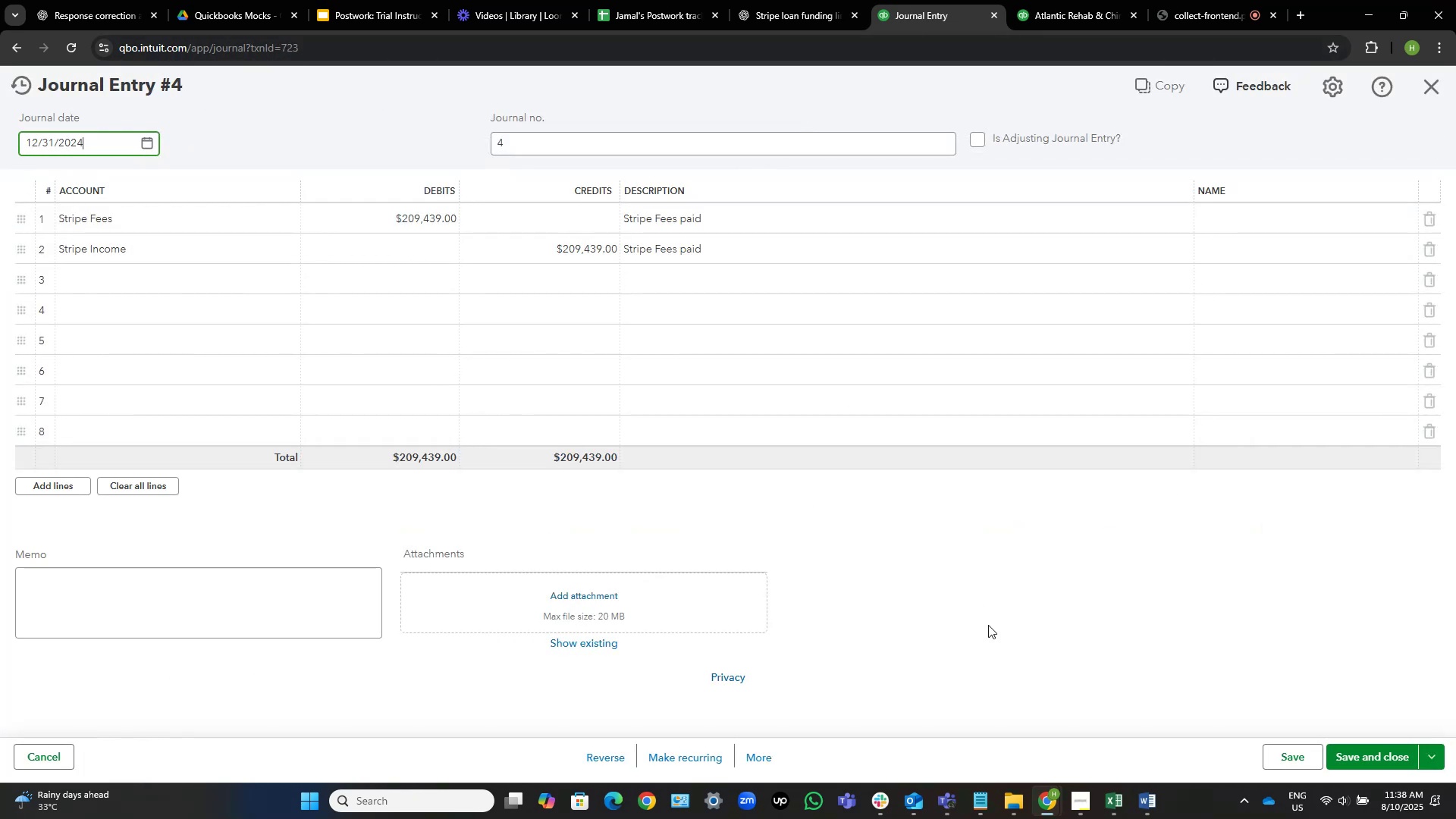 
wait(6.09)
 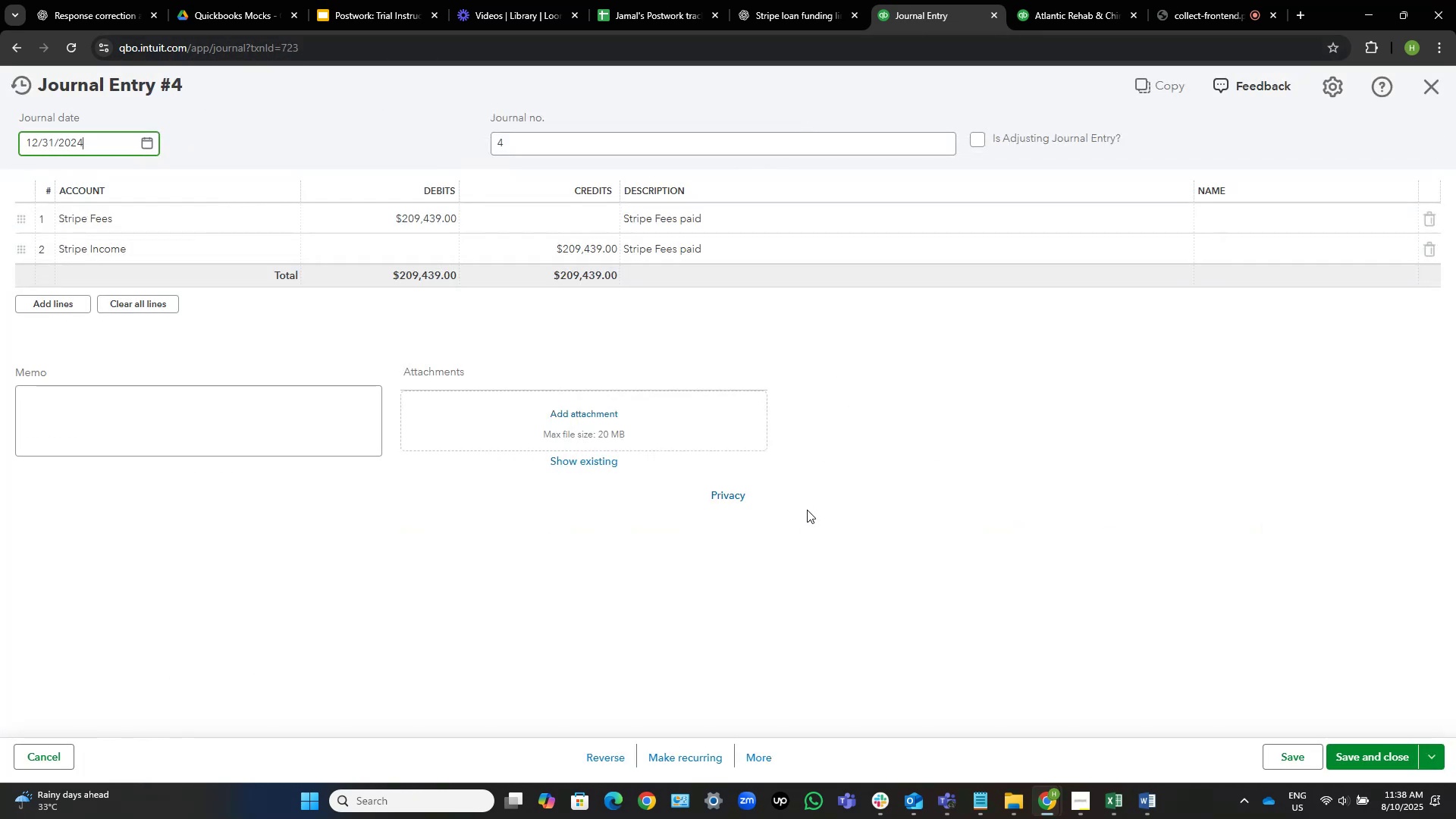 
left_click([761, 759])
 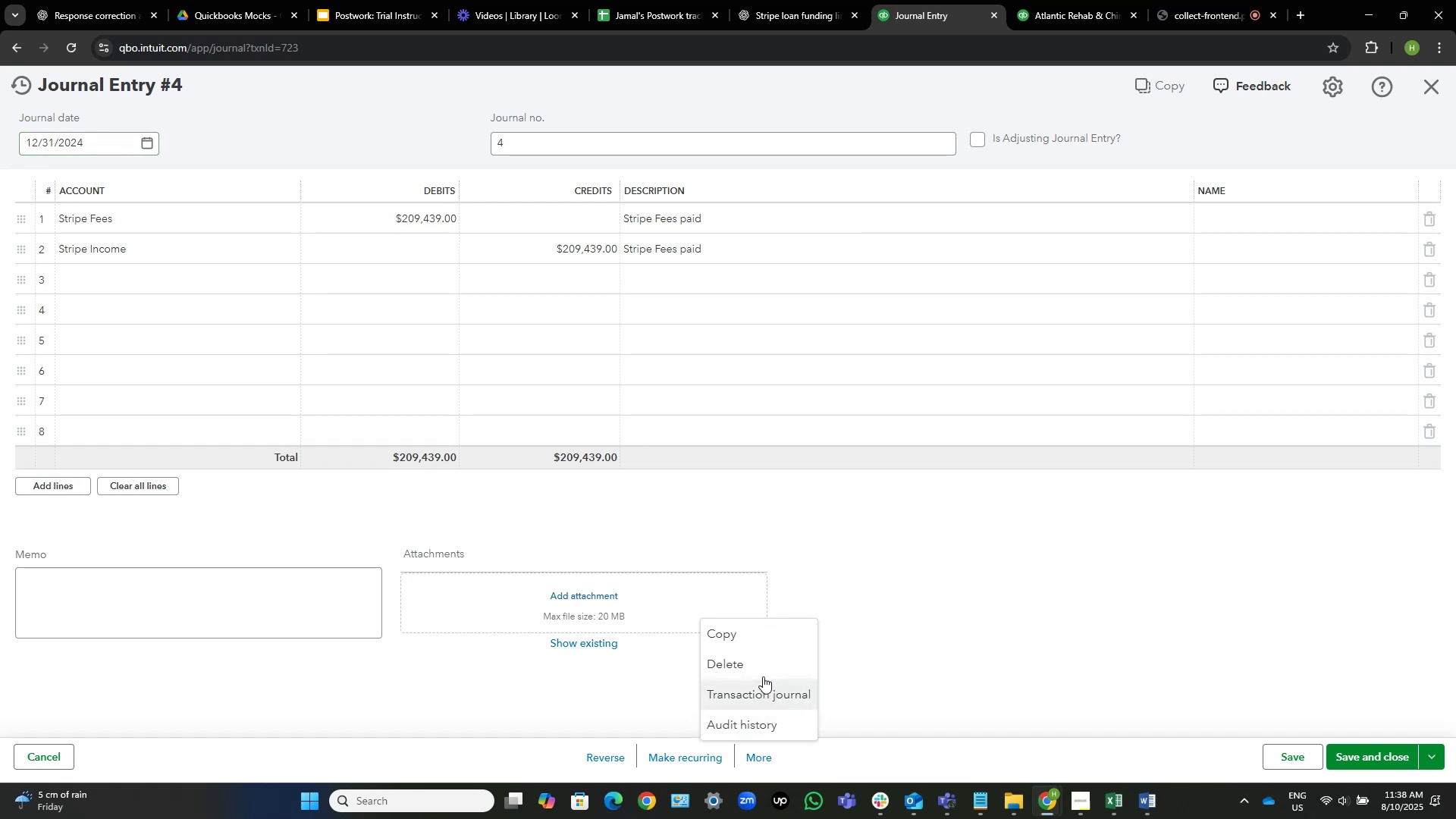 
left_click([763, 672])
 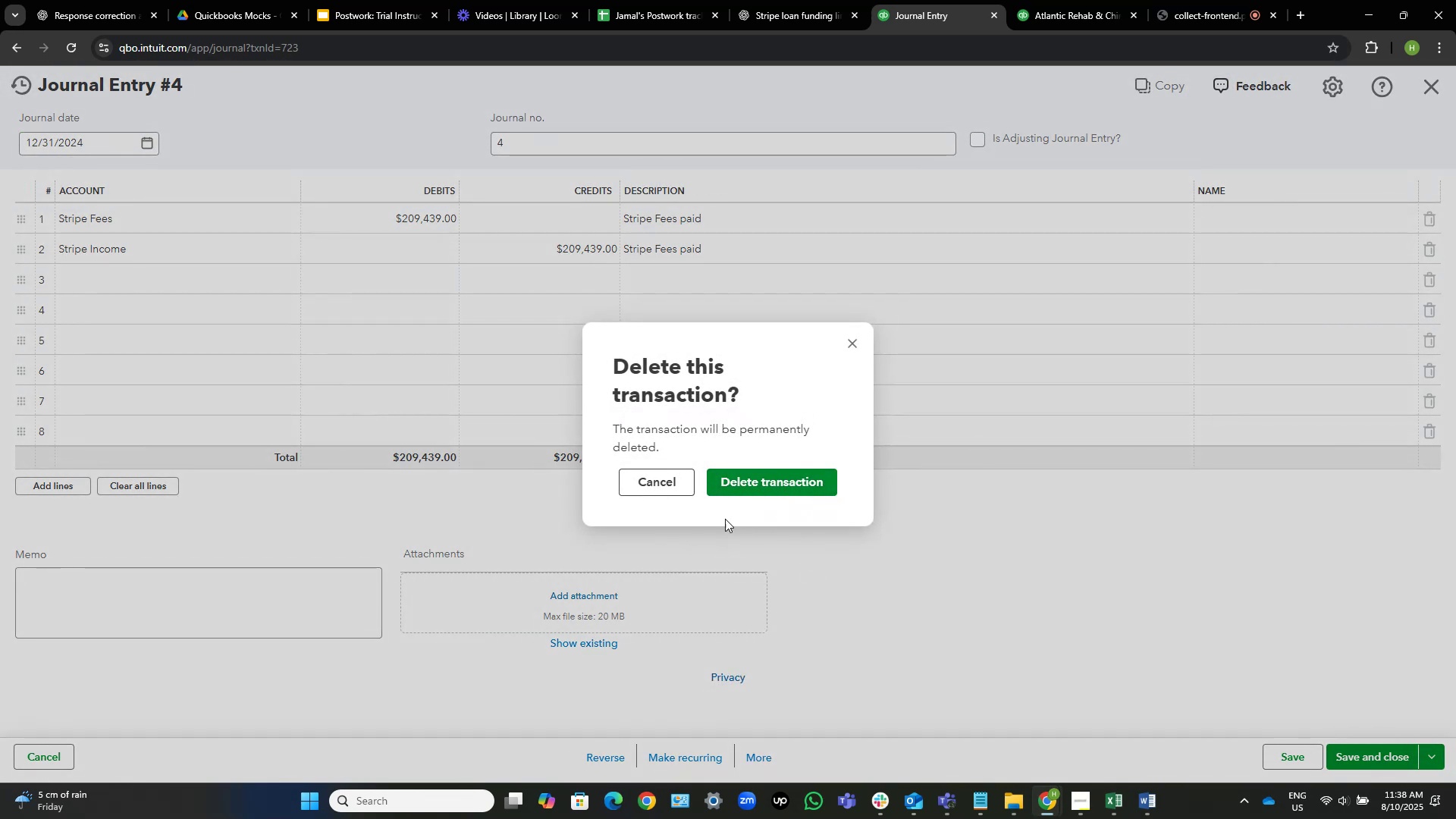 
left_click([792, 475])
 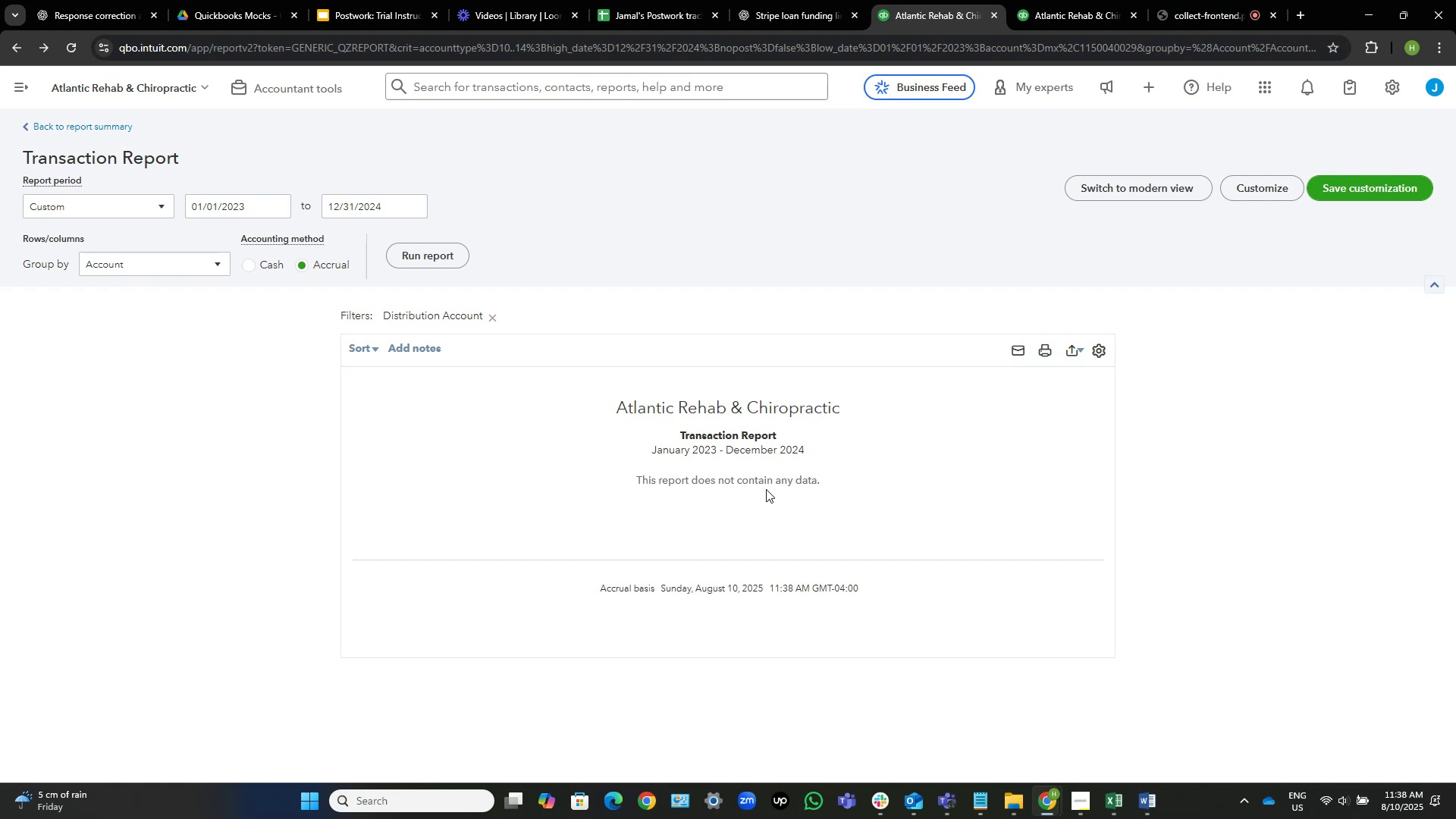 
wait(29.49)
 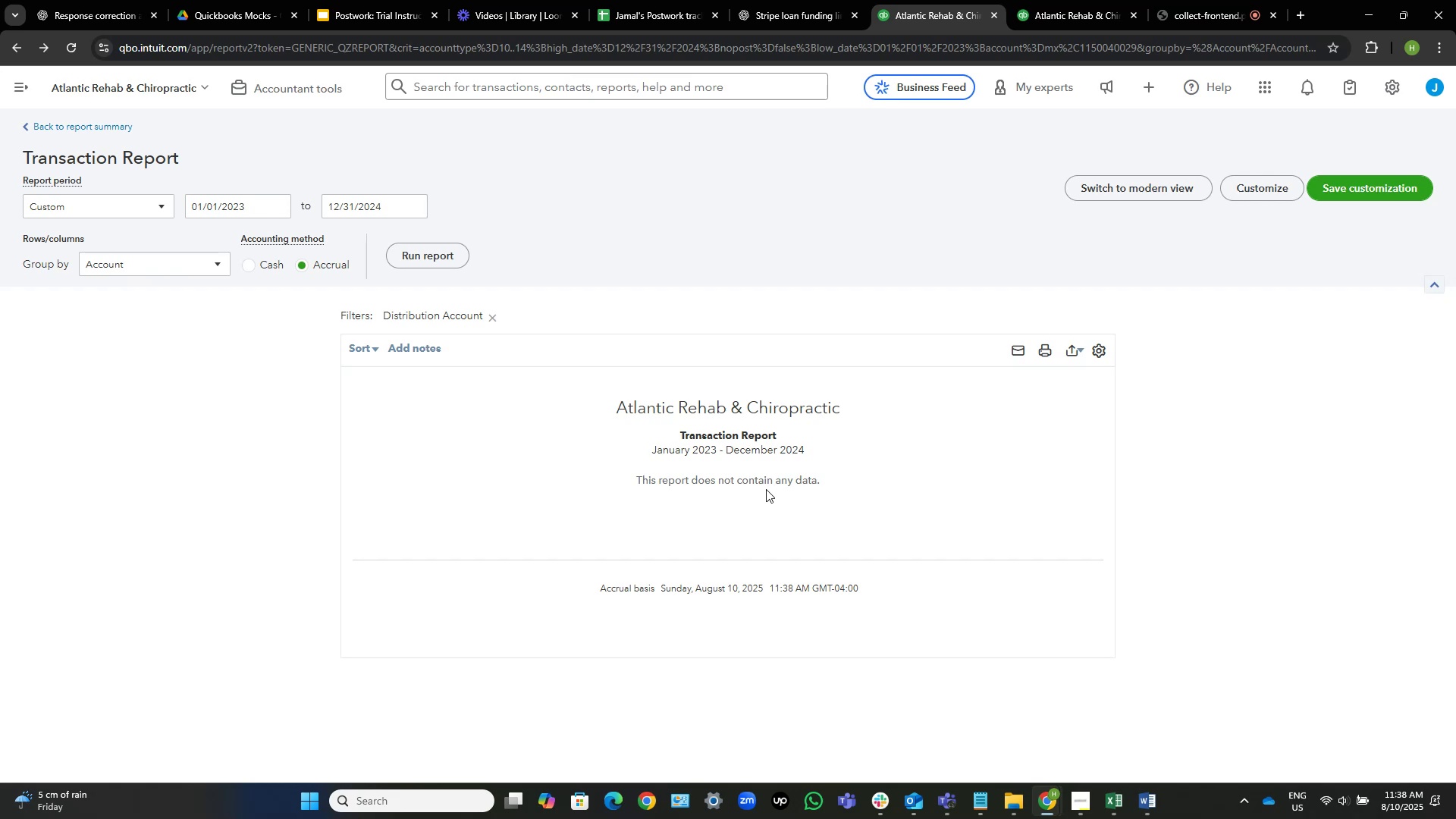 
left_click([103, 124])
 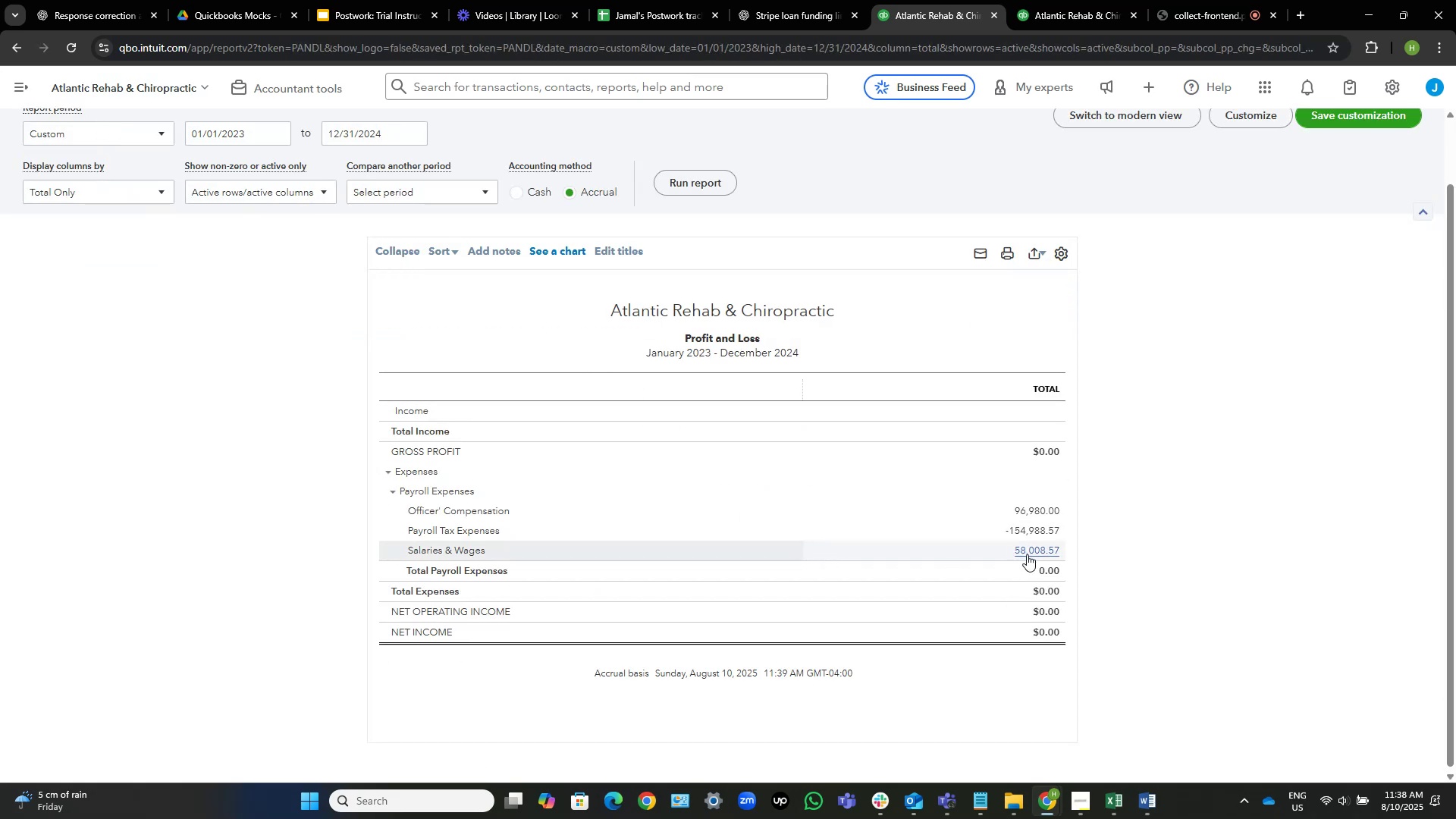 
wait(7.23)
 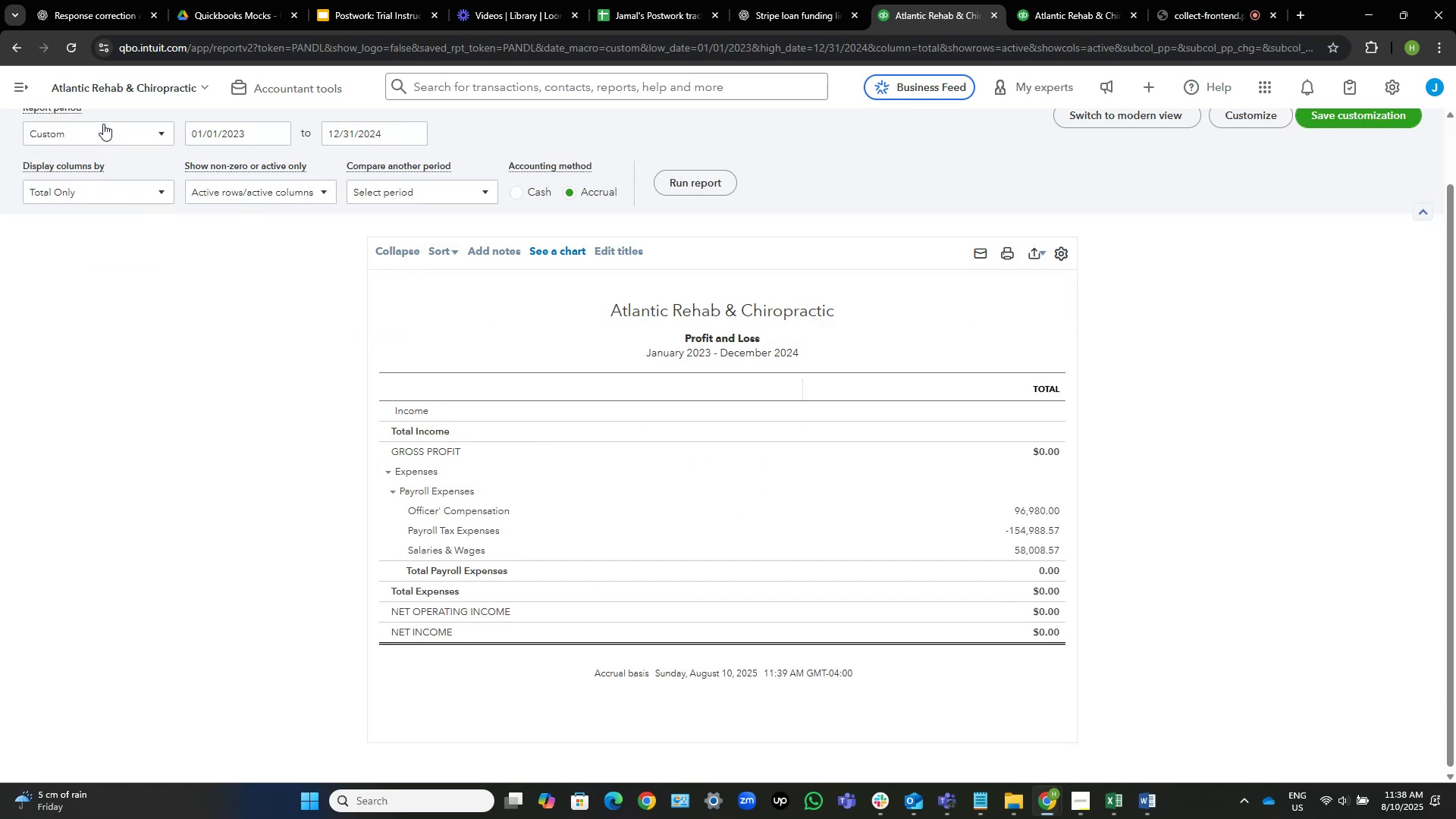 
left_click([1046, 570])
 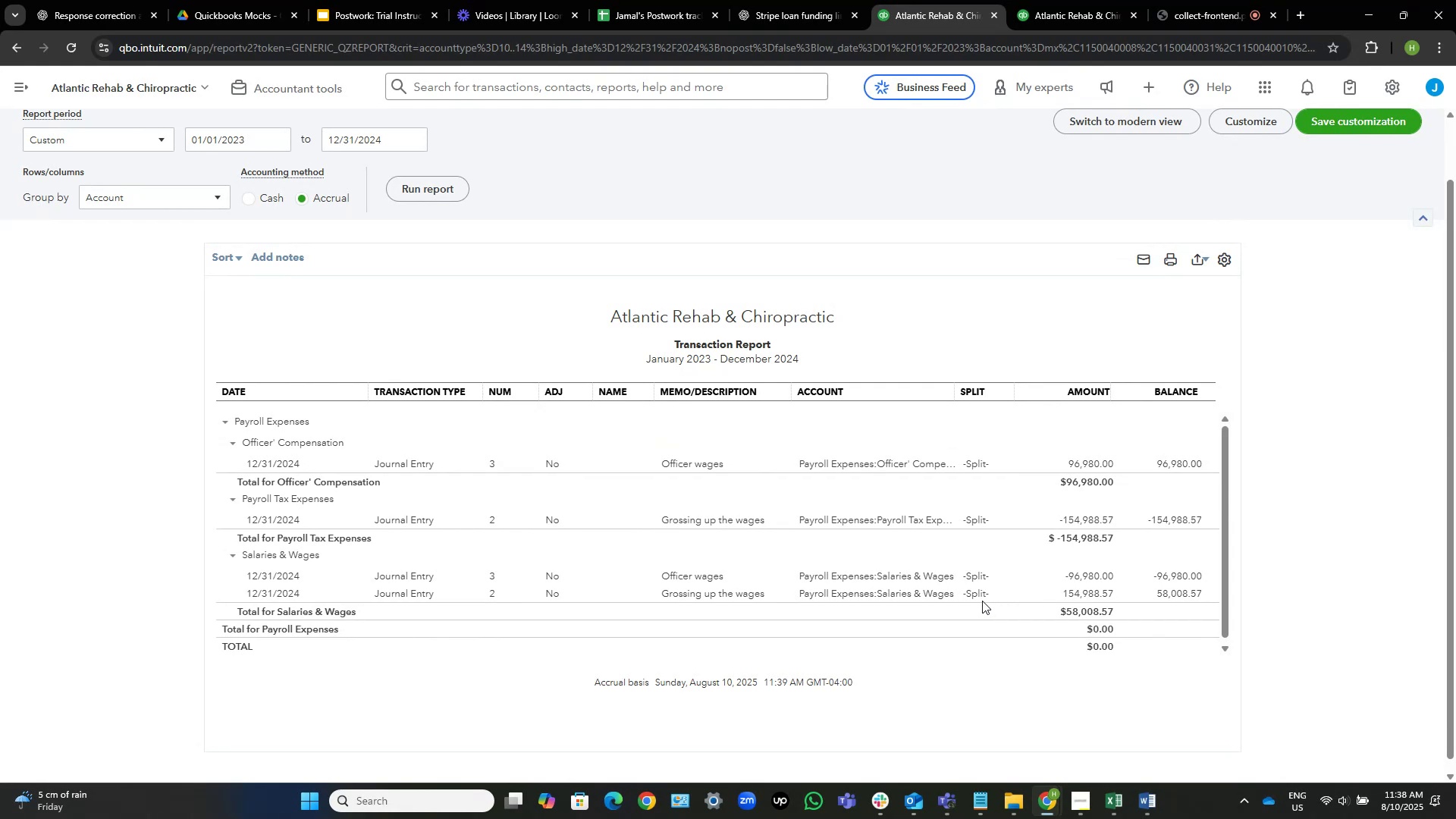 
wait(15.19)
 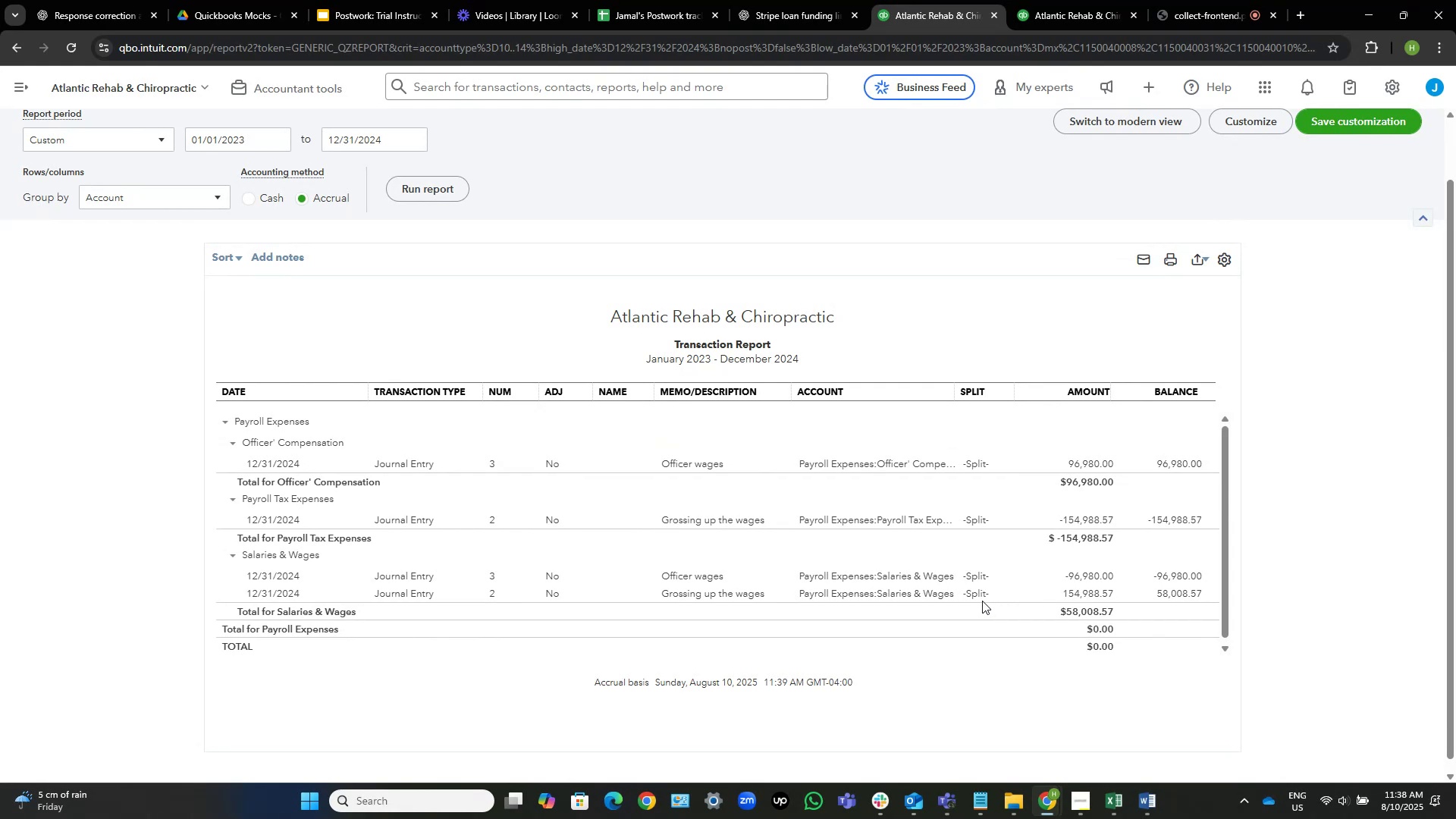 
left_click([1210, 0])
 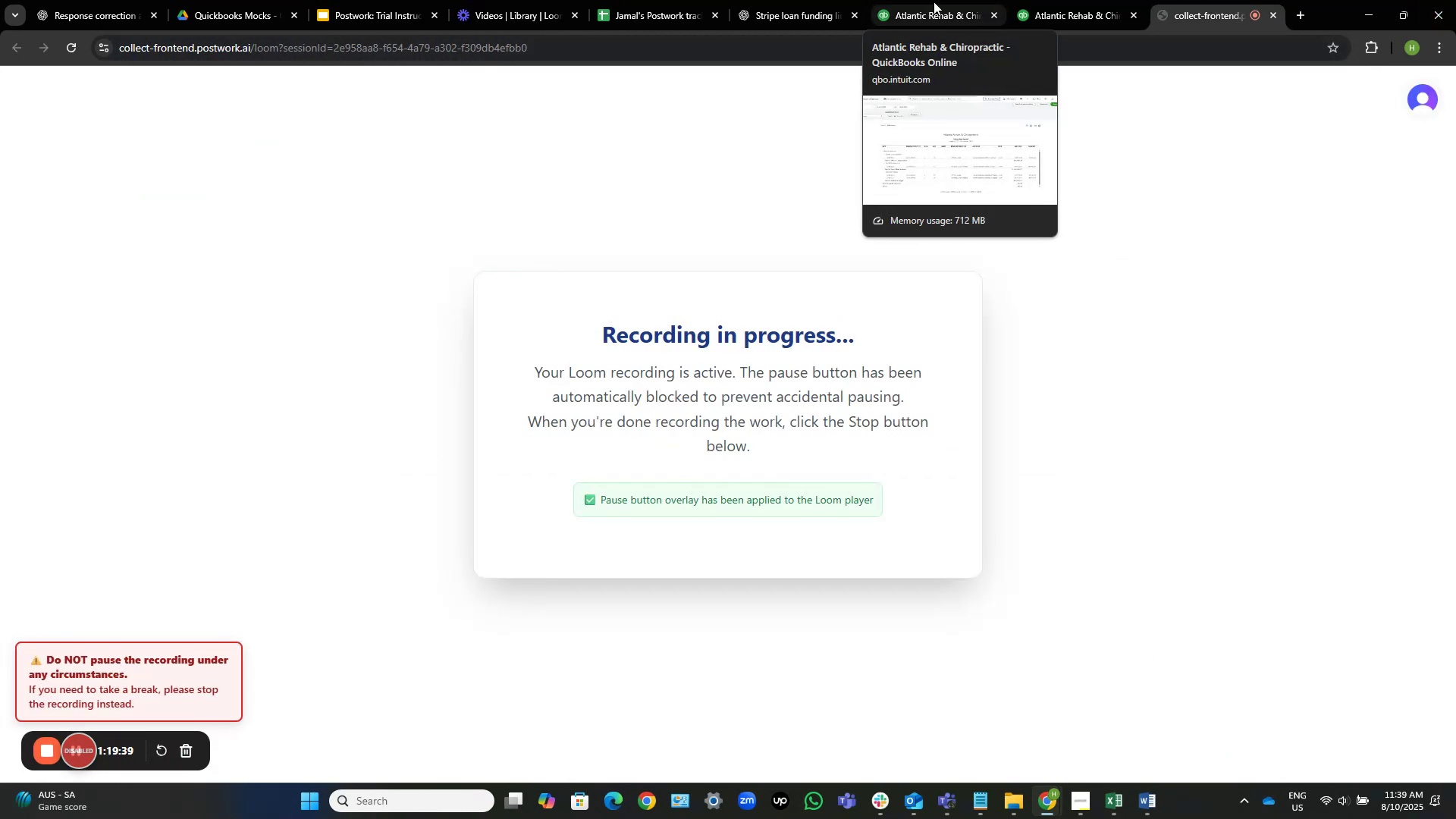 
left_click([943, 0])
 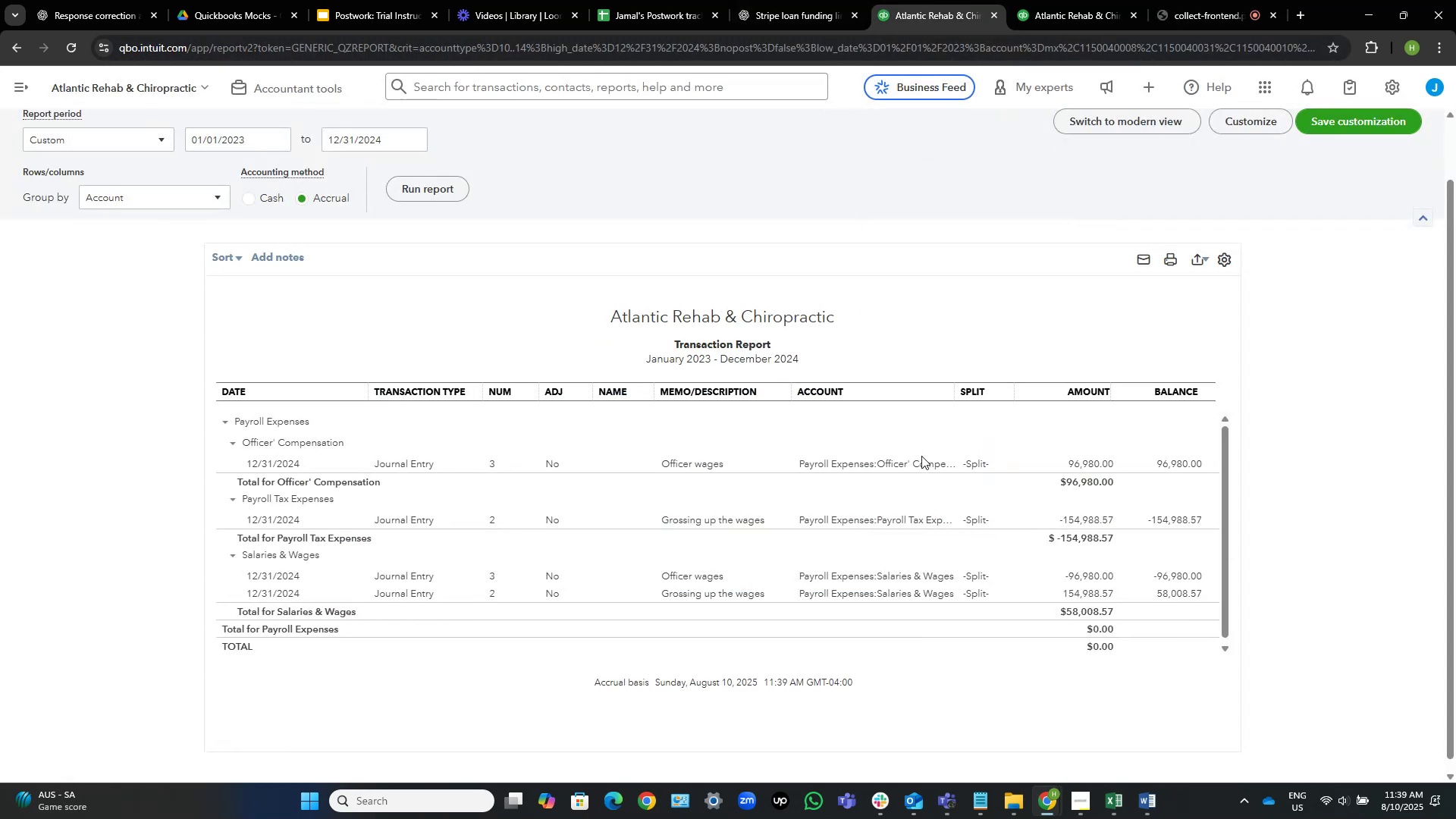 
left_click([882, 462])
 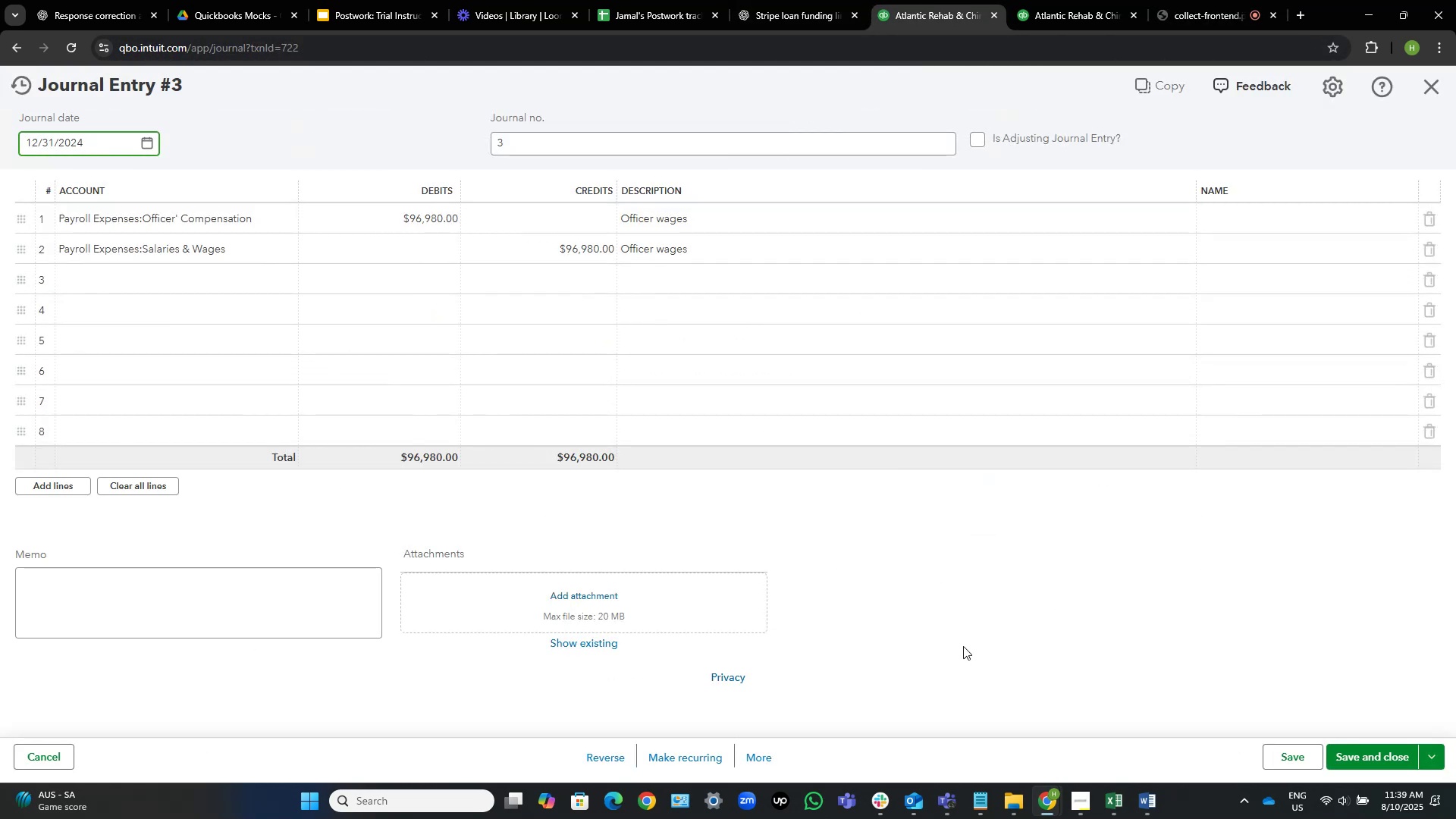 
left_click([764, 755])
 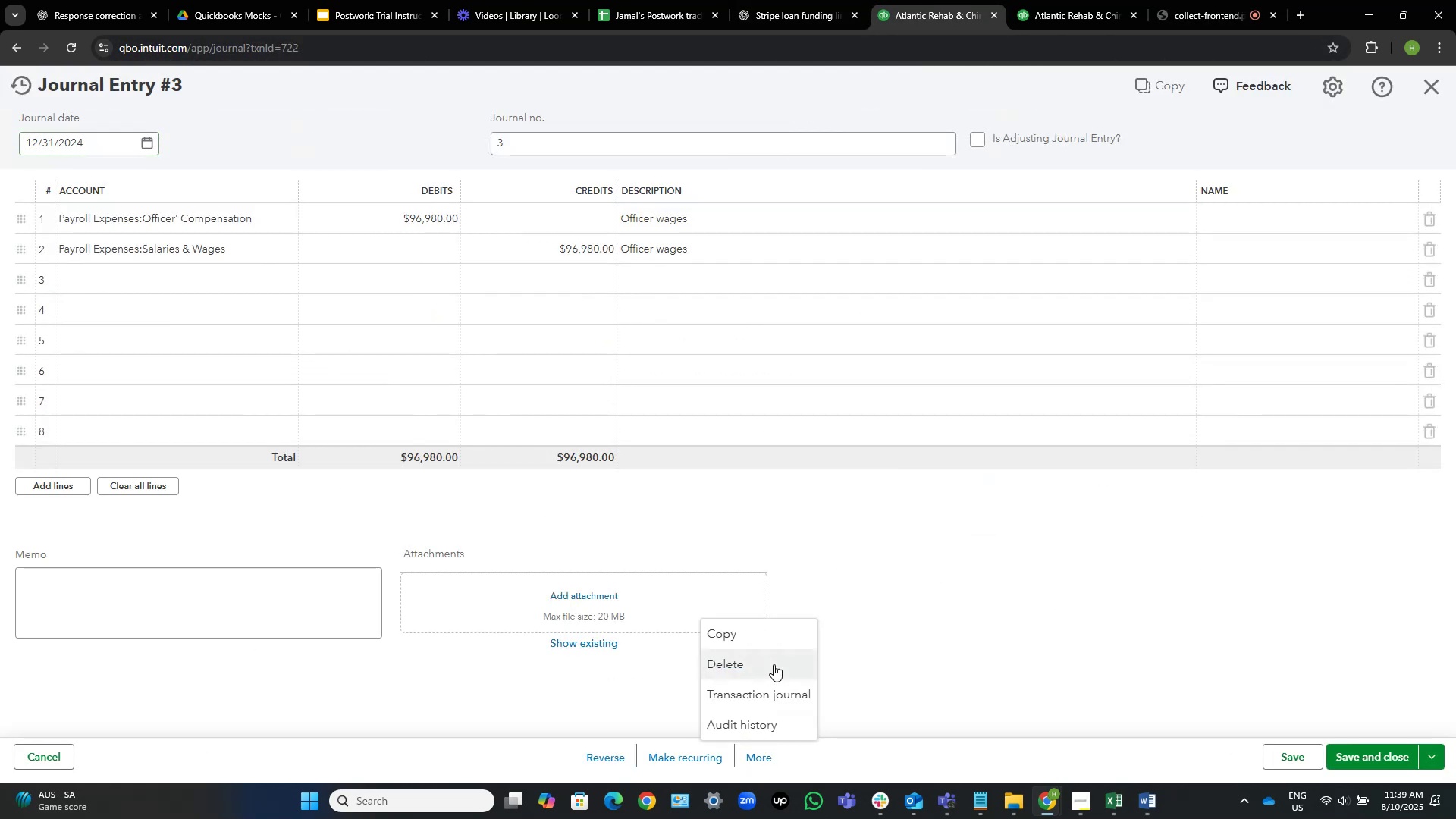 
left_click([774, 664])
 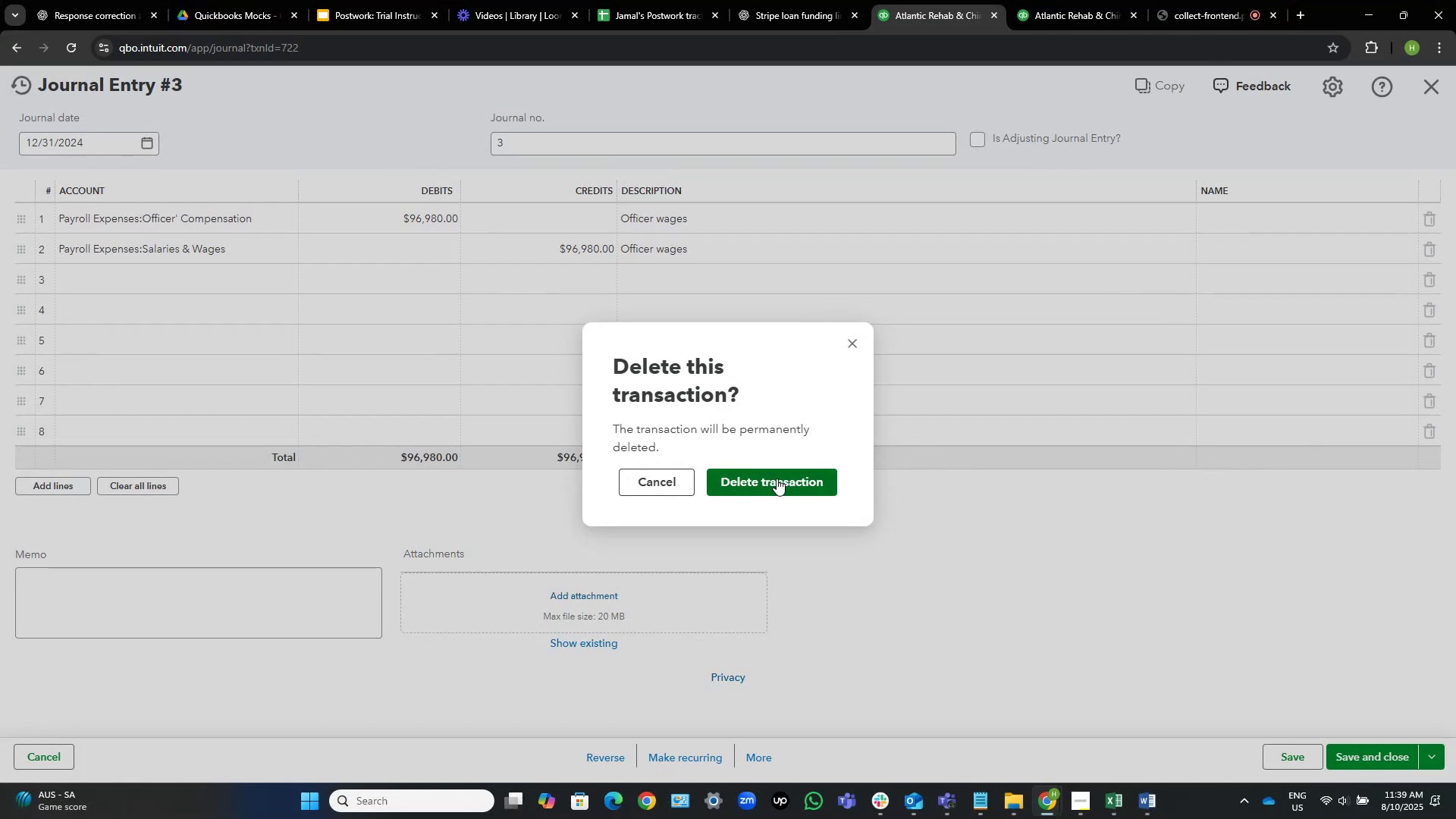 
left_click([777, 479])
 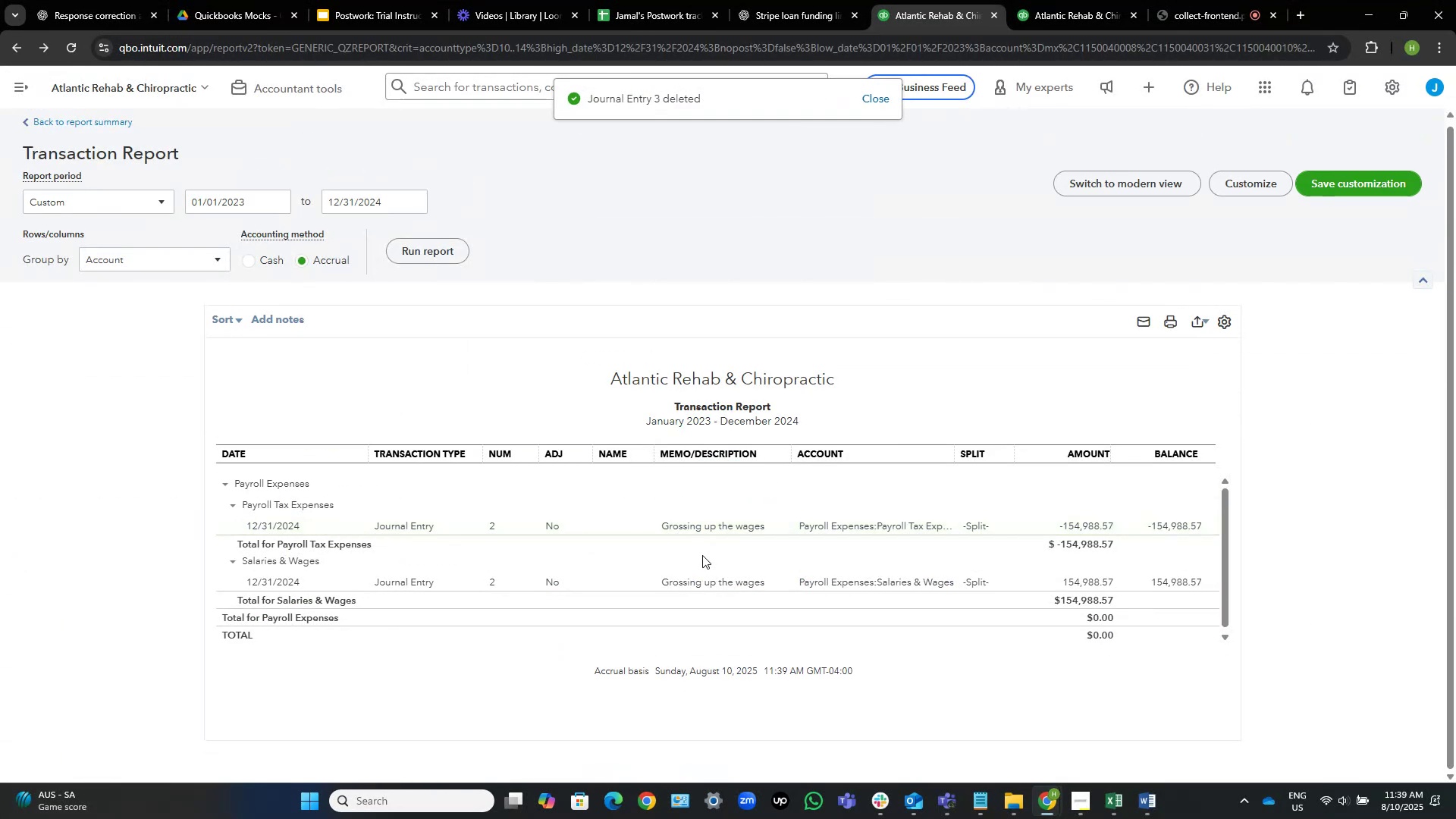 
wait(5.98)
 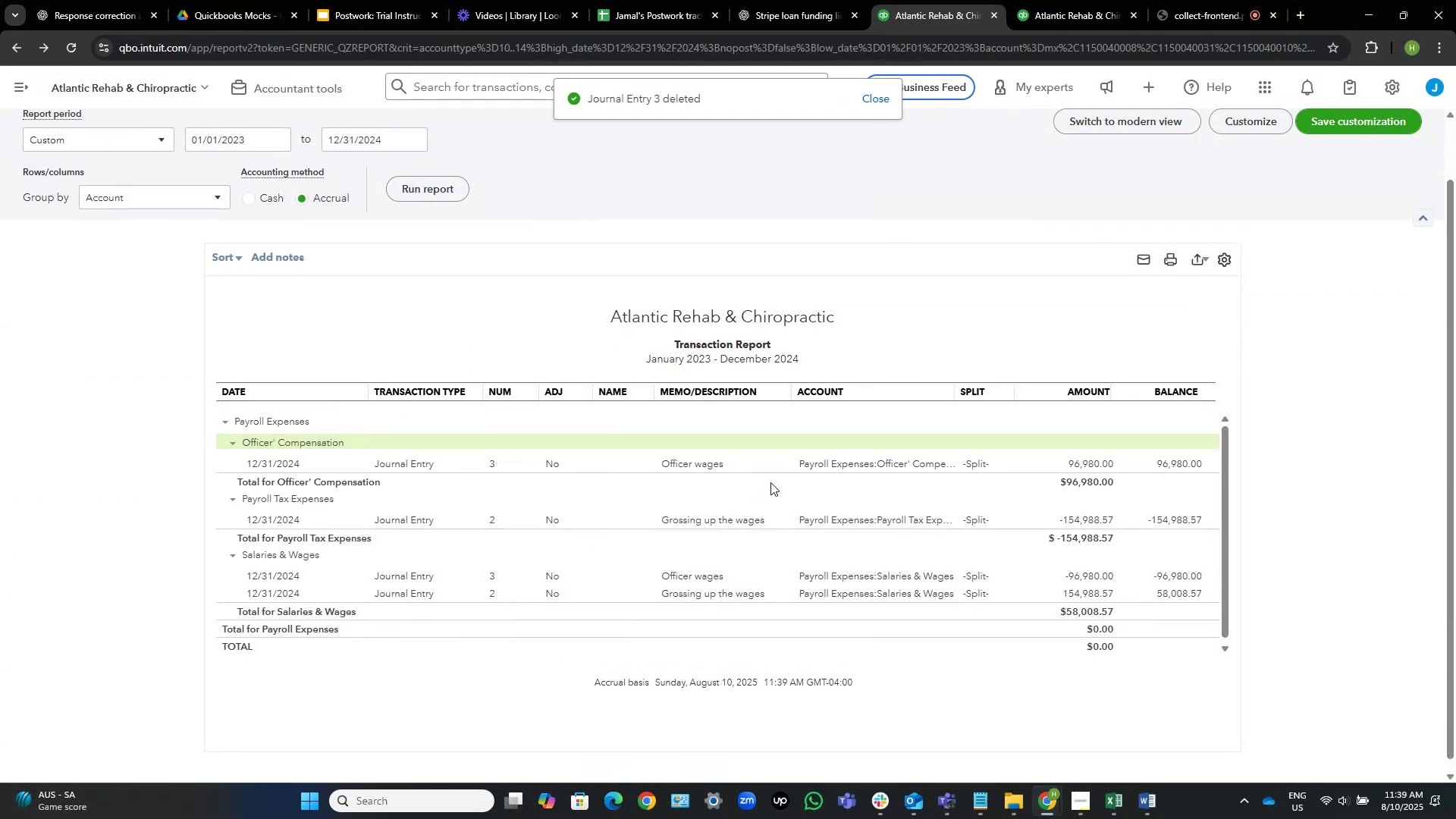 
left_click([712, 532])
 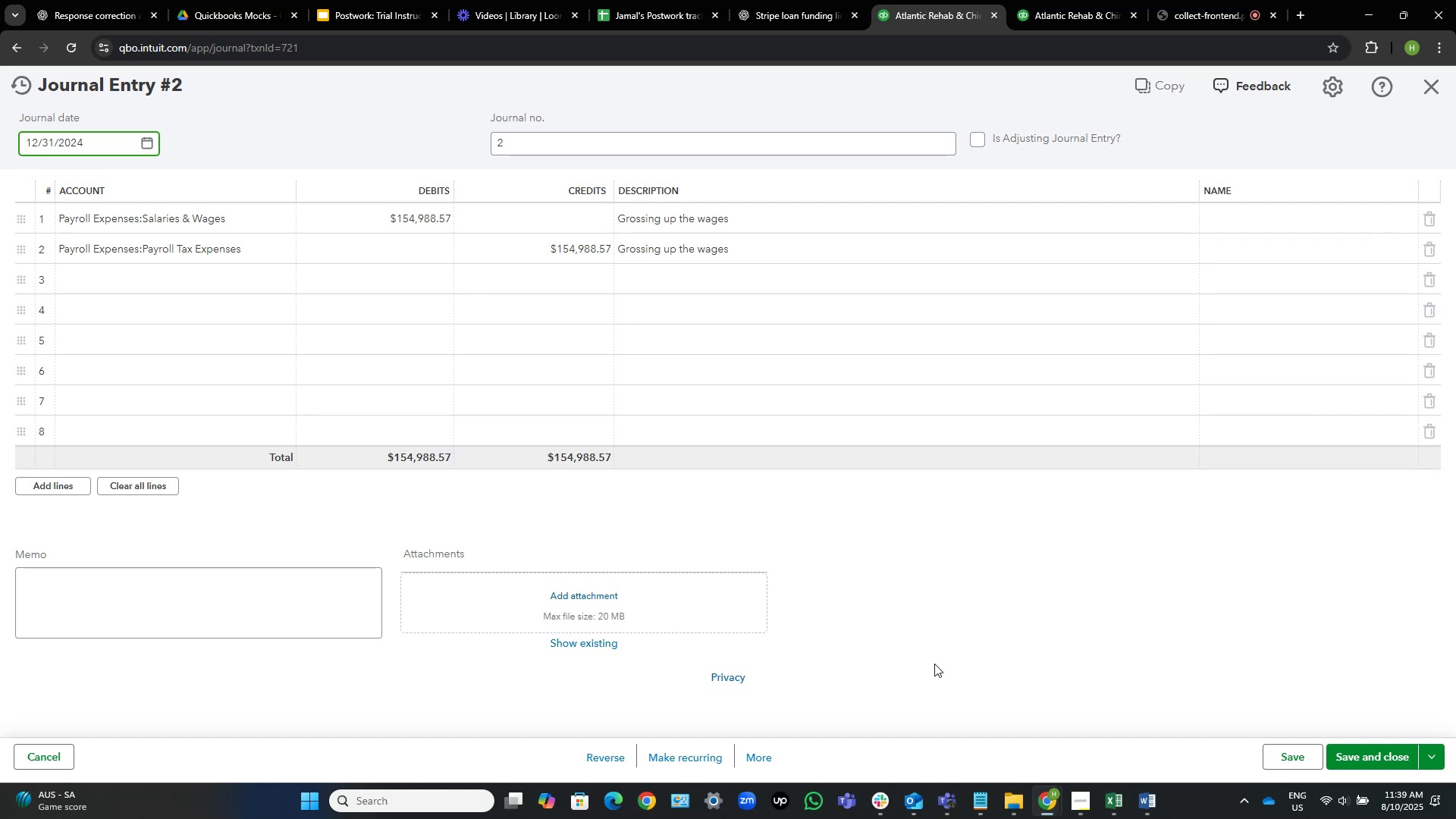 
left_click([768, 755])
 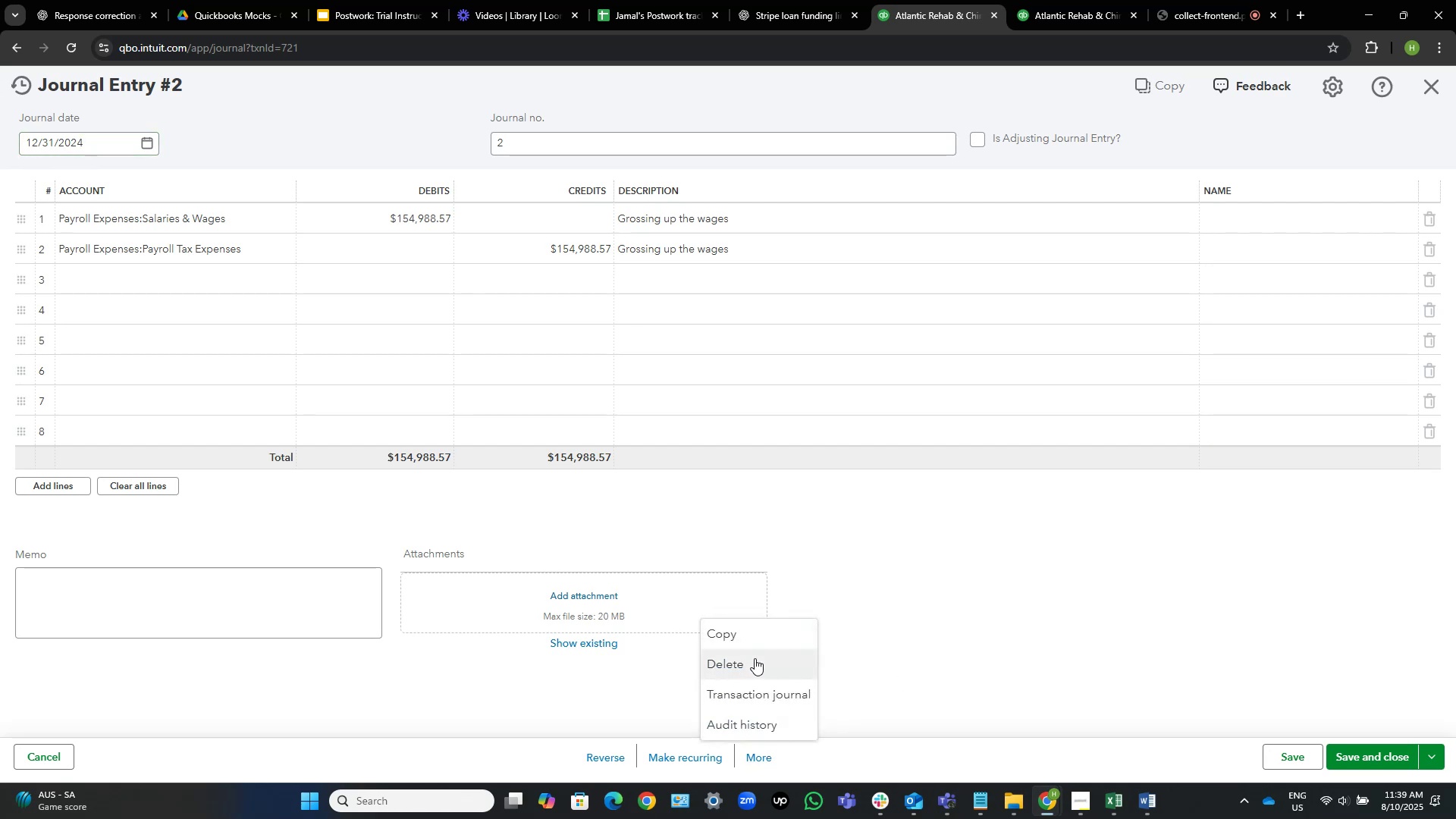 
left_click([755, 658])
 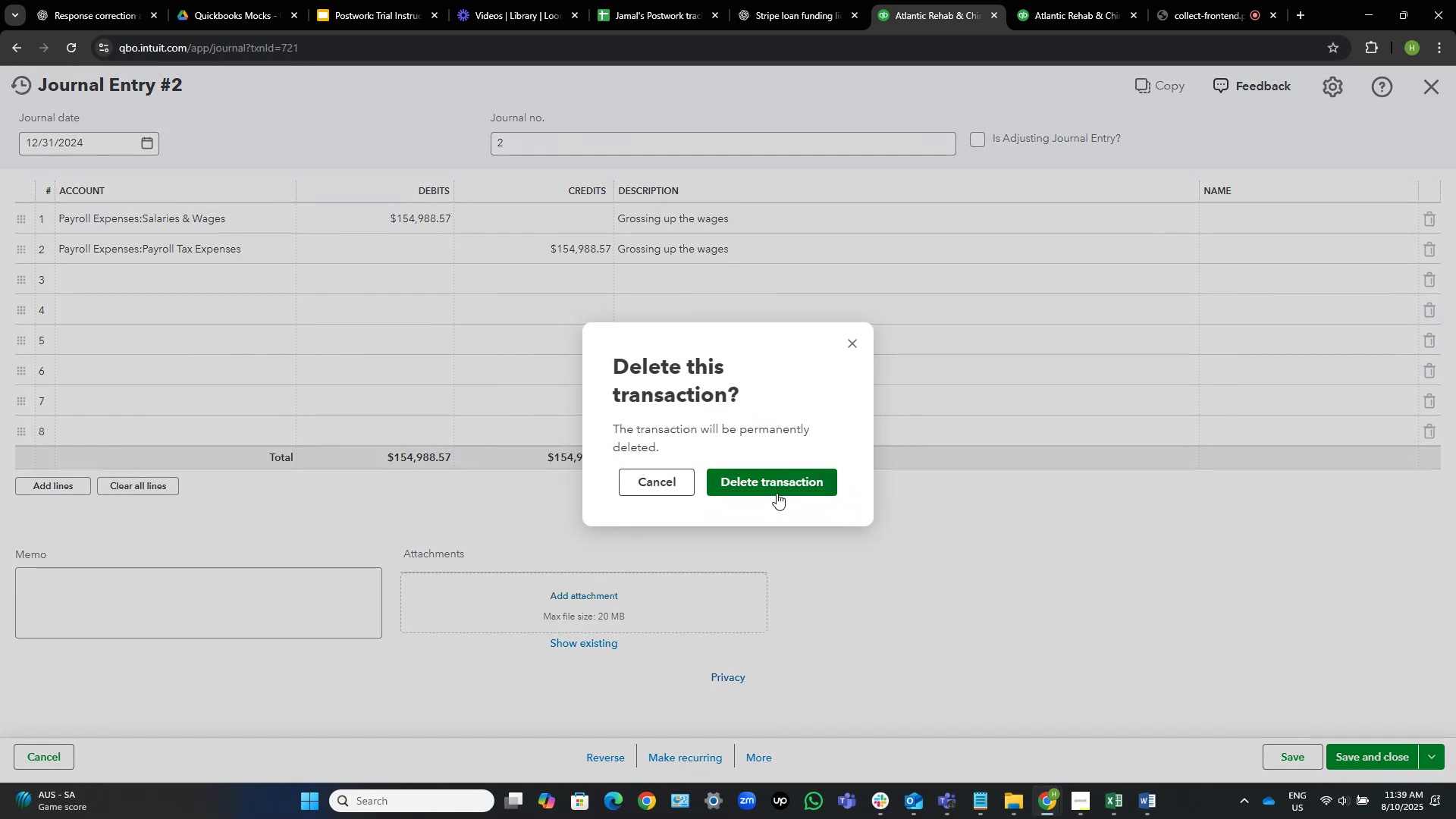 
left_click([783, 485])
 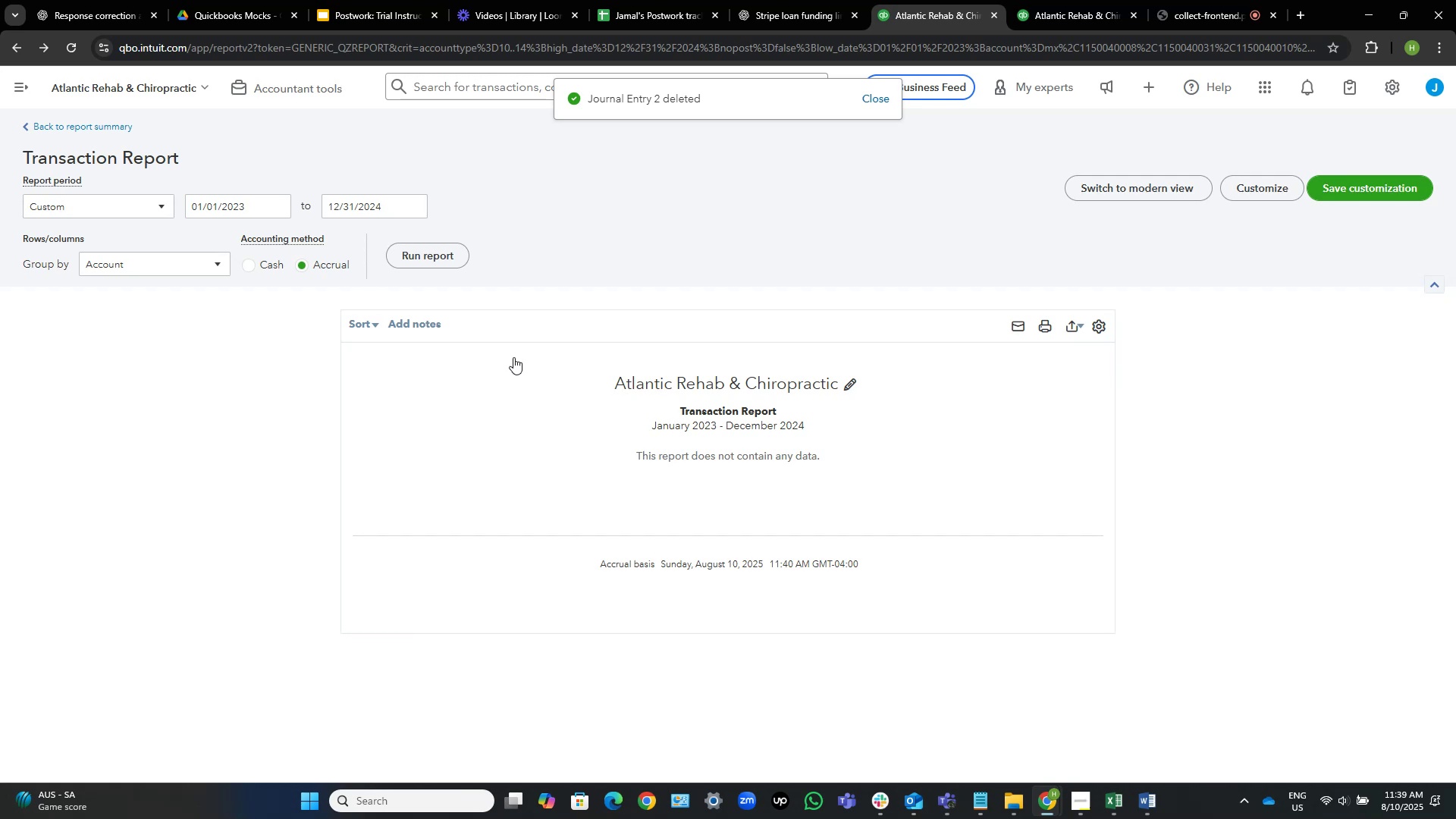 
wait(7.24)
 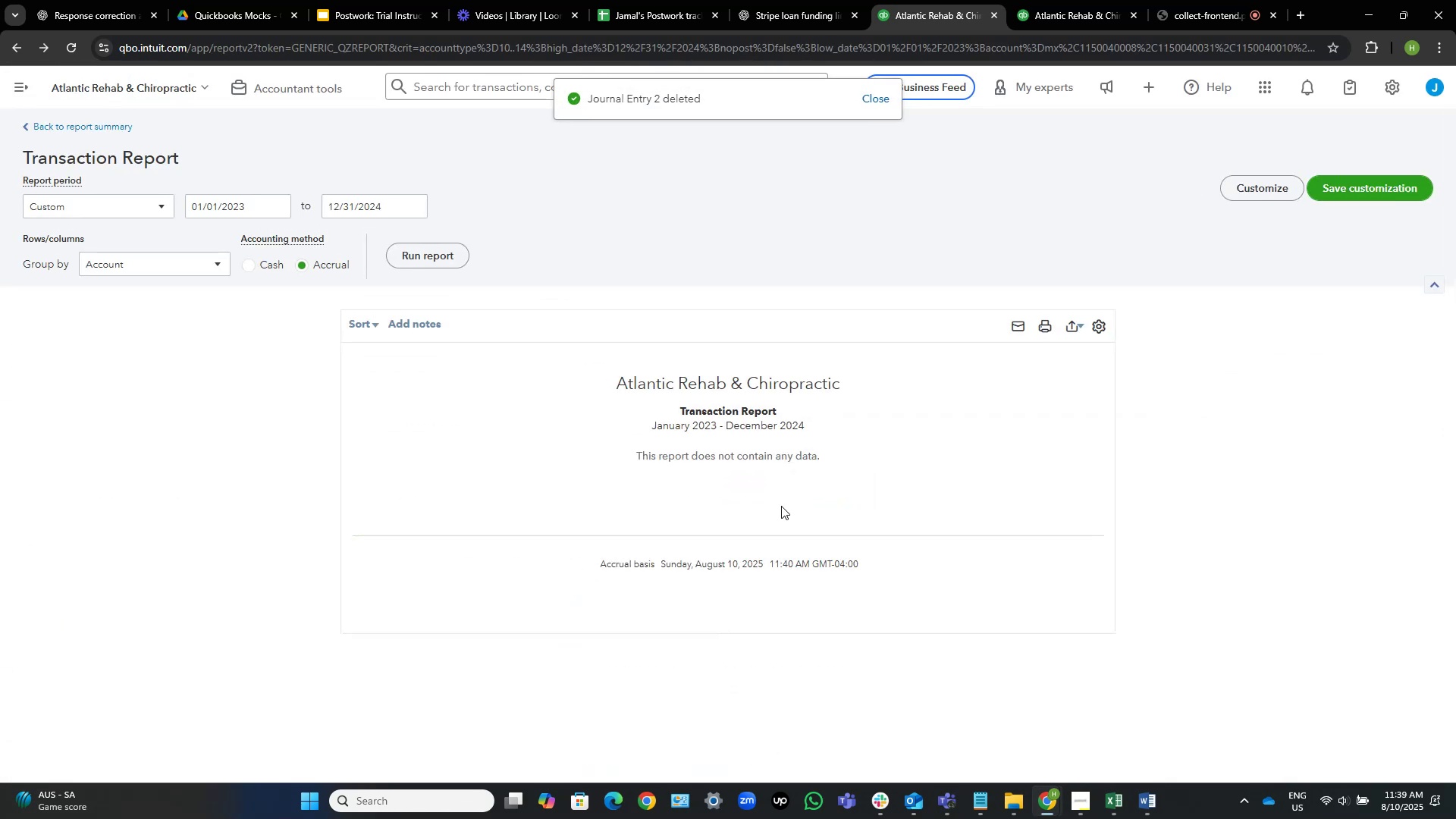 
left_click([121, 124])
 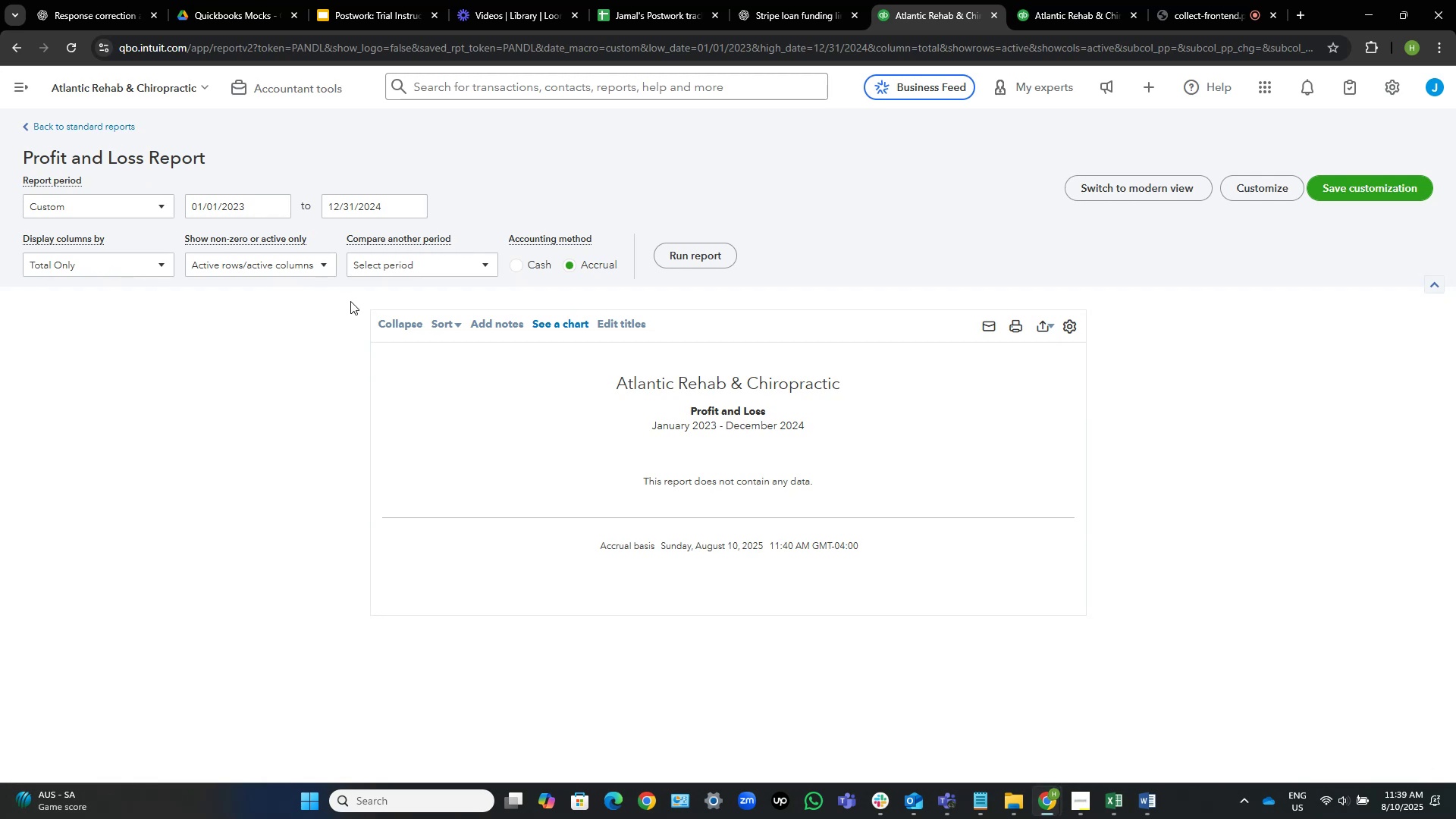 
wait(17.18)
 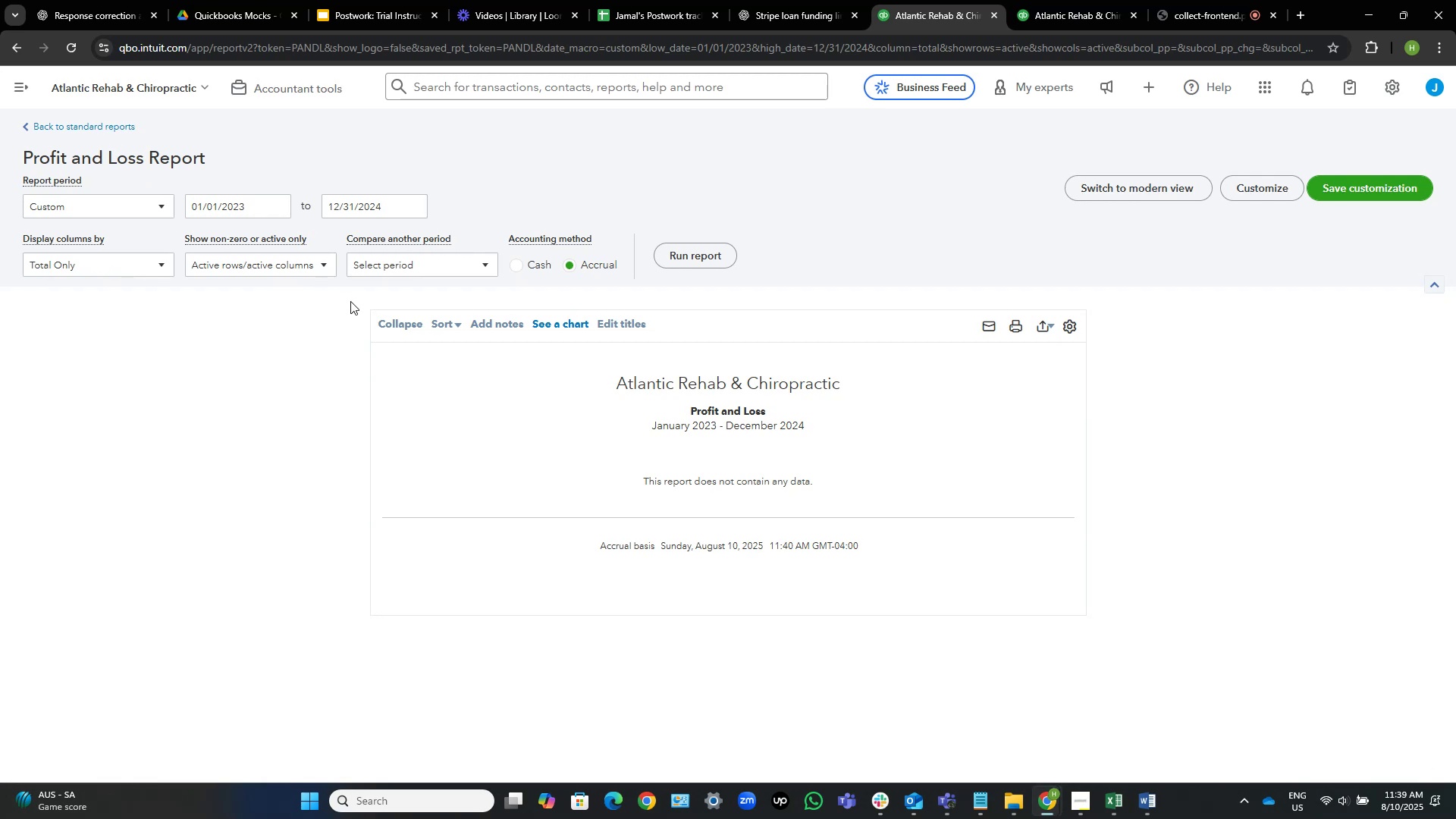 
left_click([115, 127])
 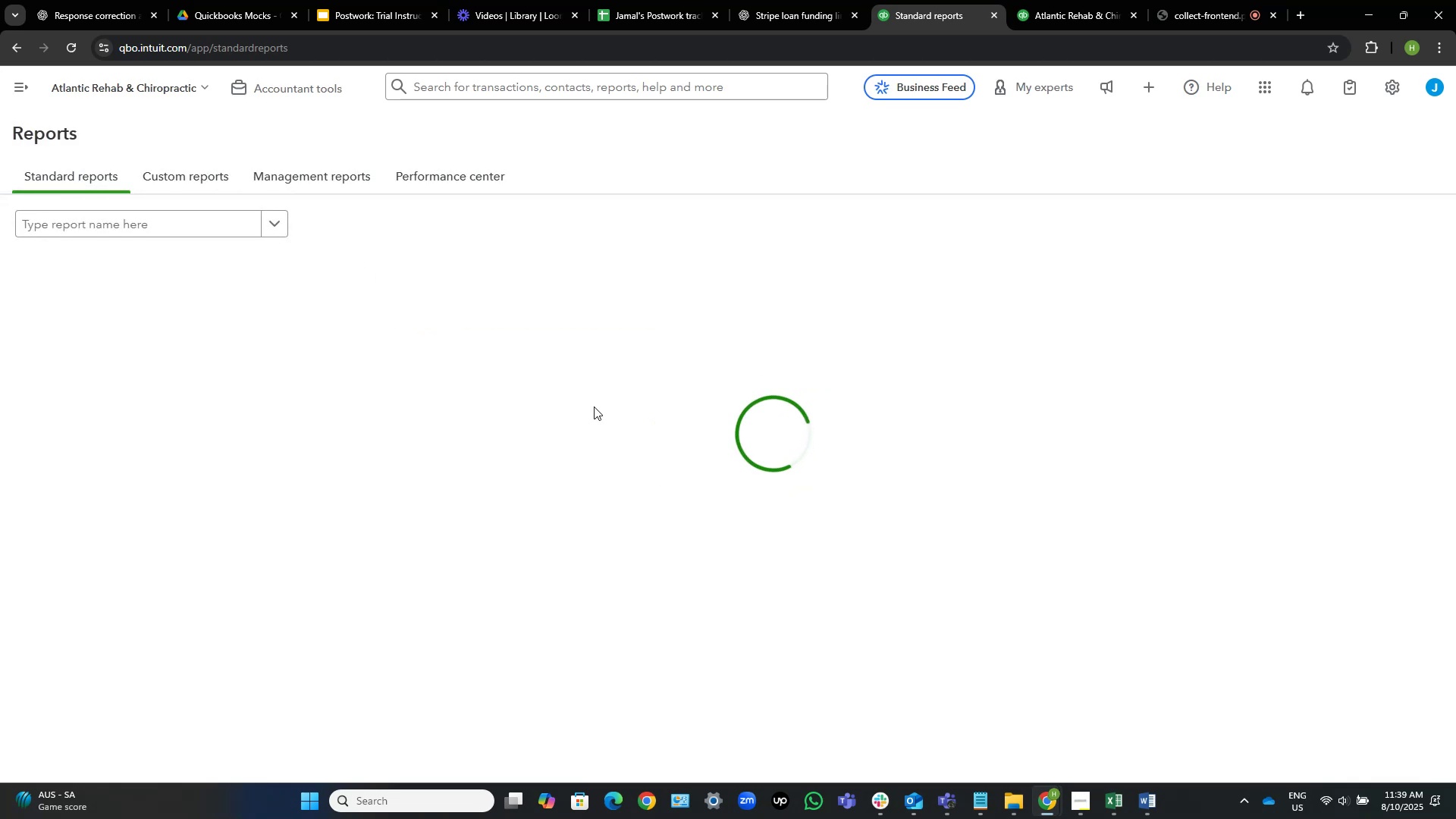 
mouse_move([624, 400])
 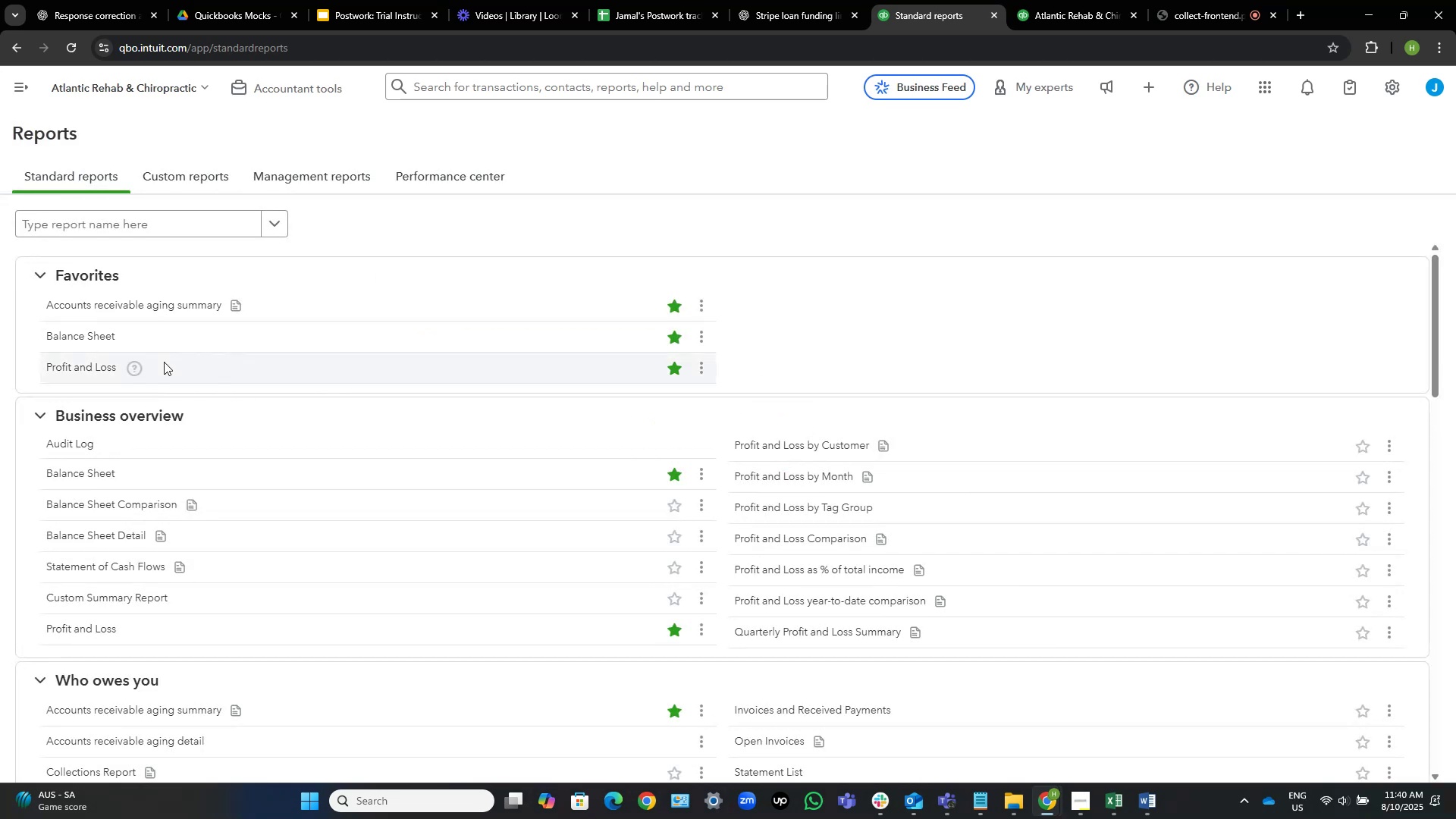 
scroll: coordinate [331, 563], scroll_direction: down, amount: 18.0
 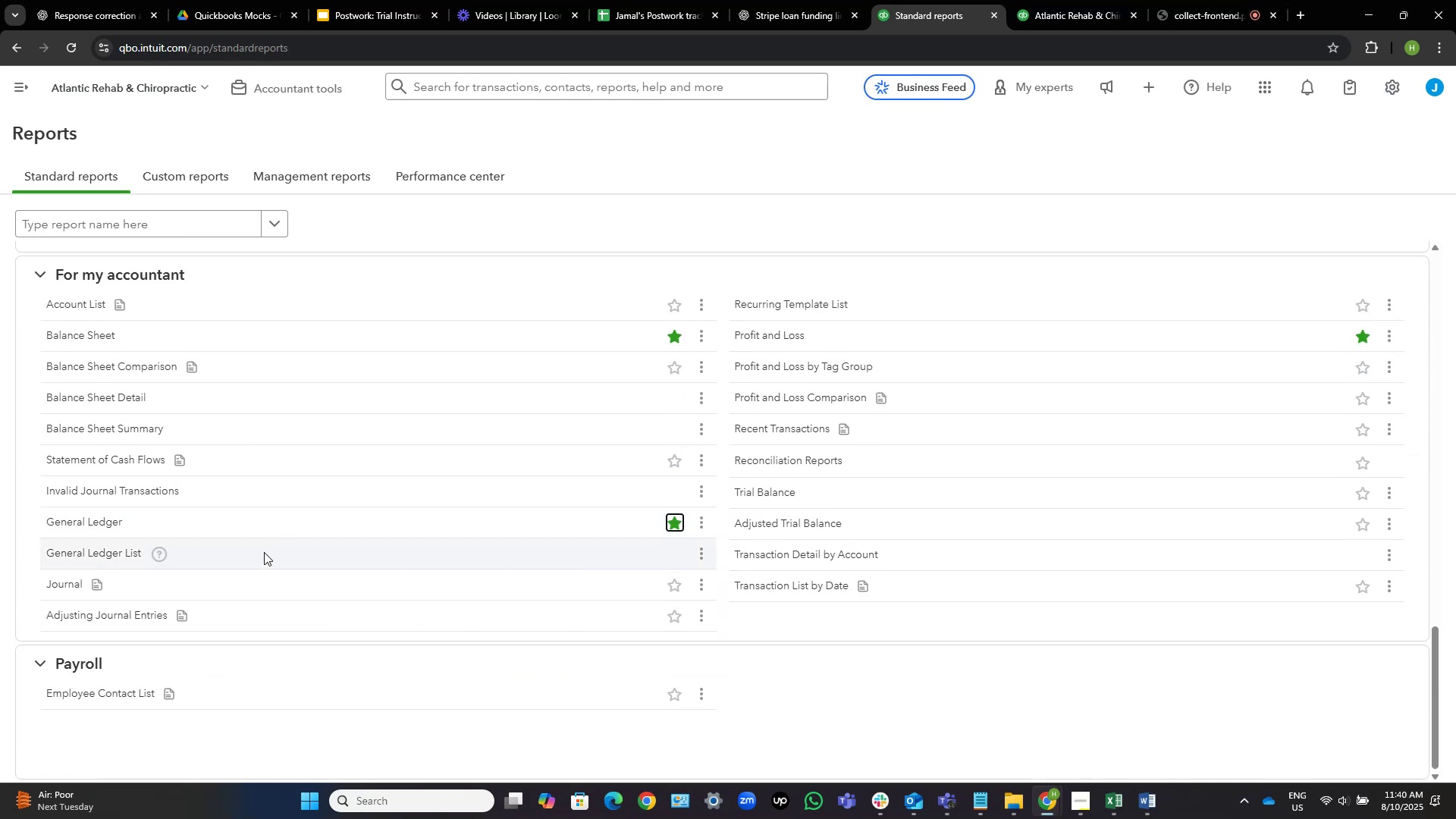 
left_click([86, 519])
 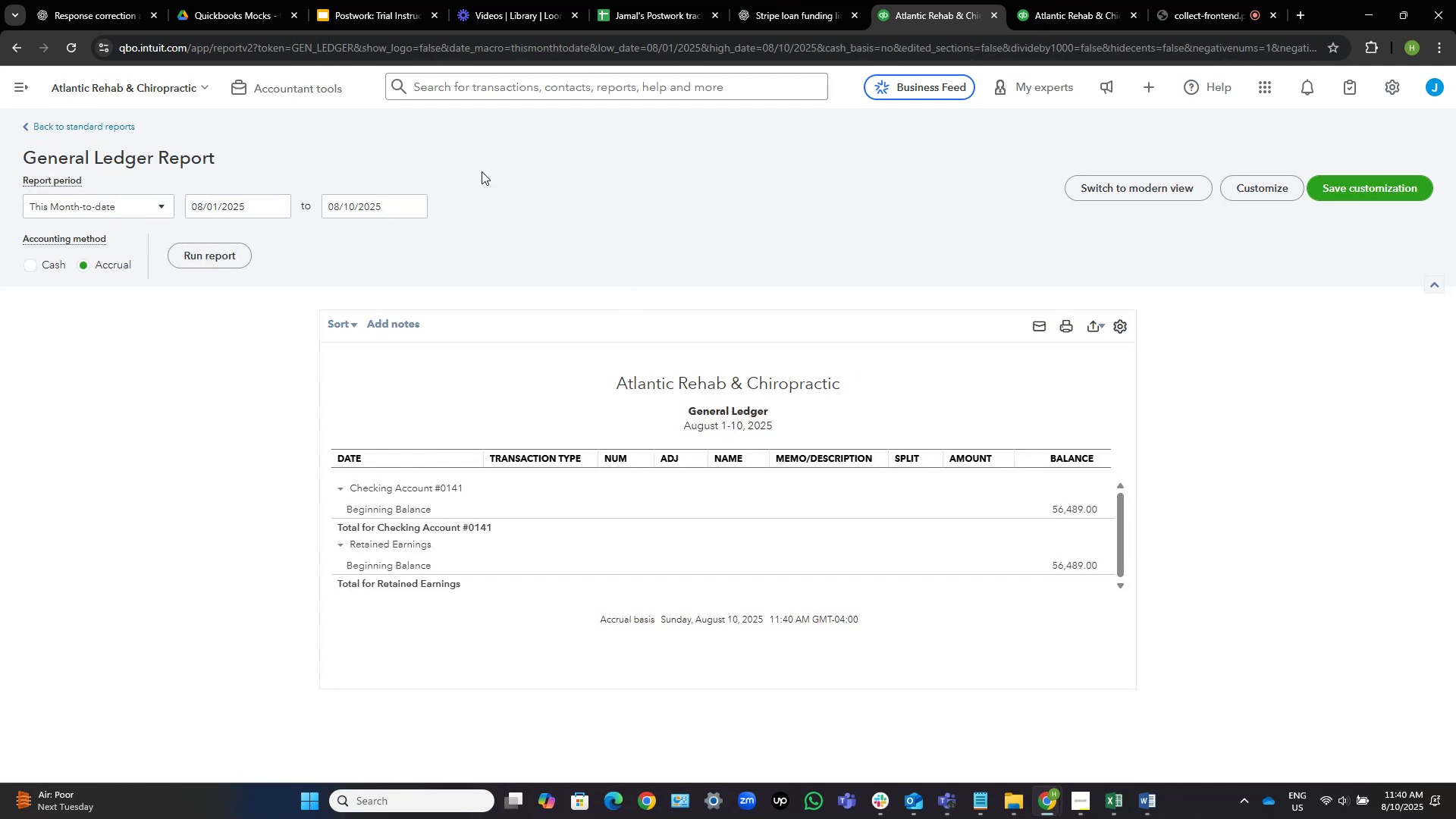 
left_click([325, 86])
 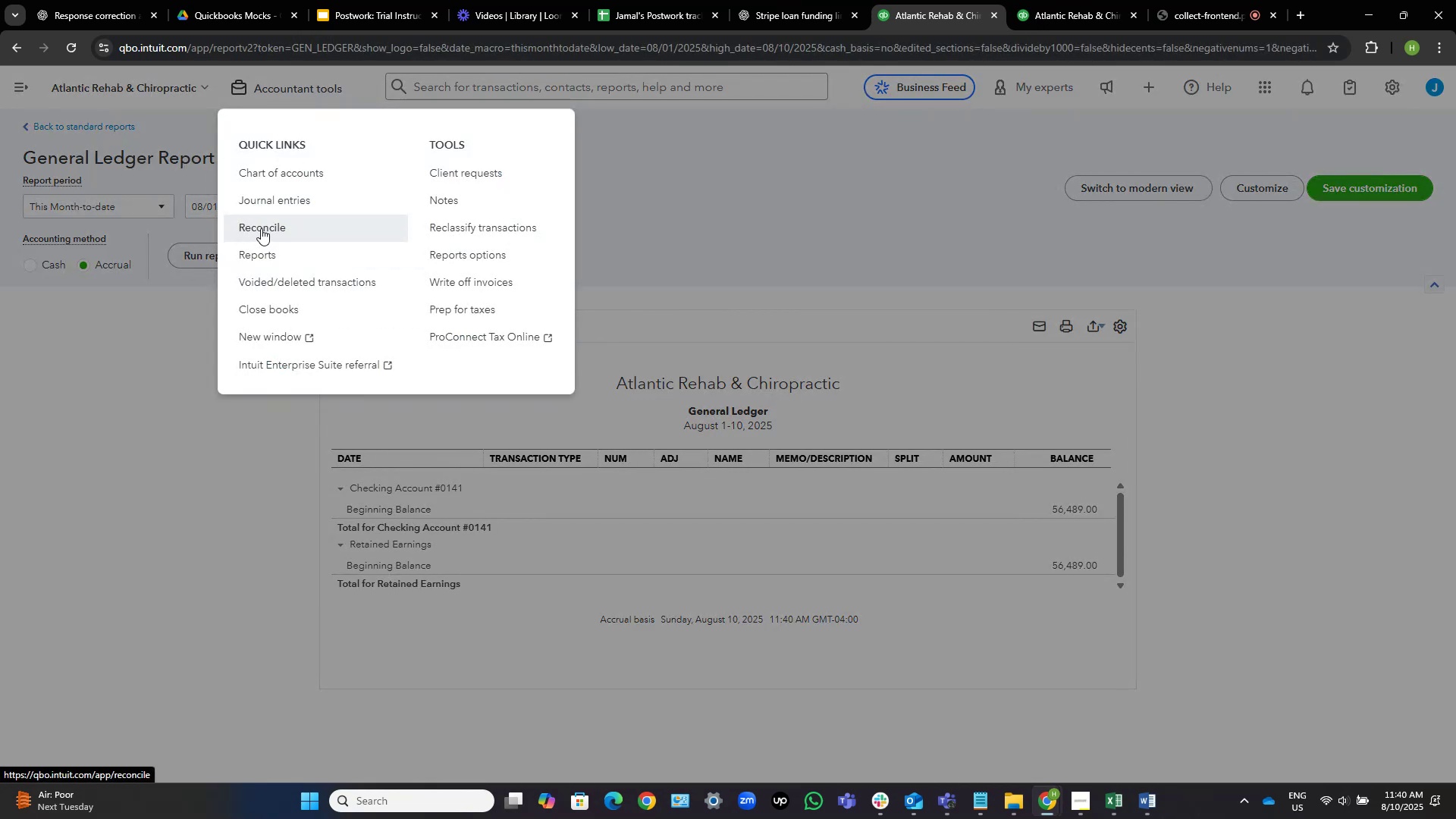 
right_click([261, 228])
 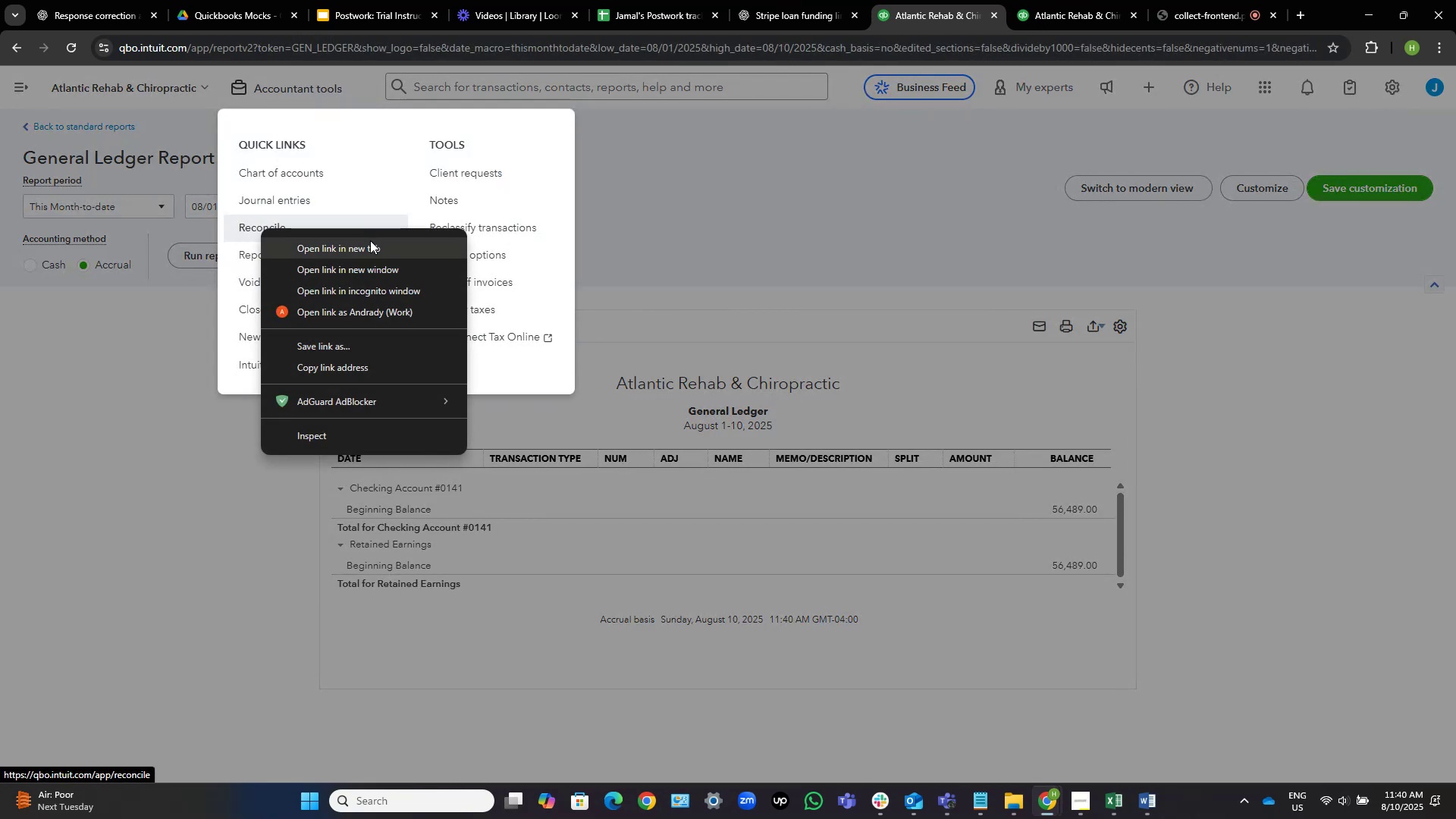 
left_click([369, 241])
 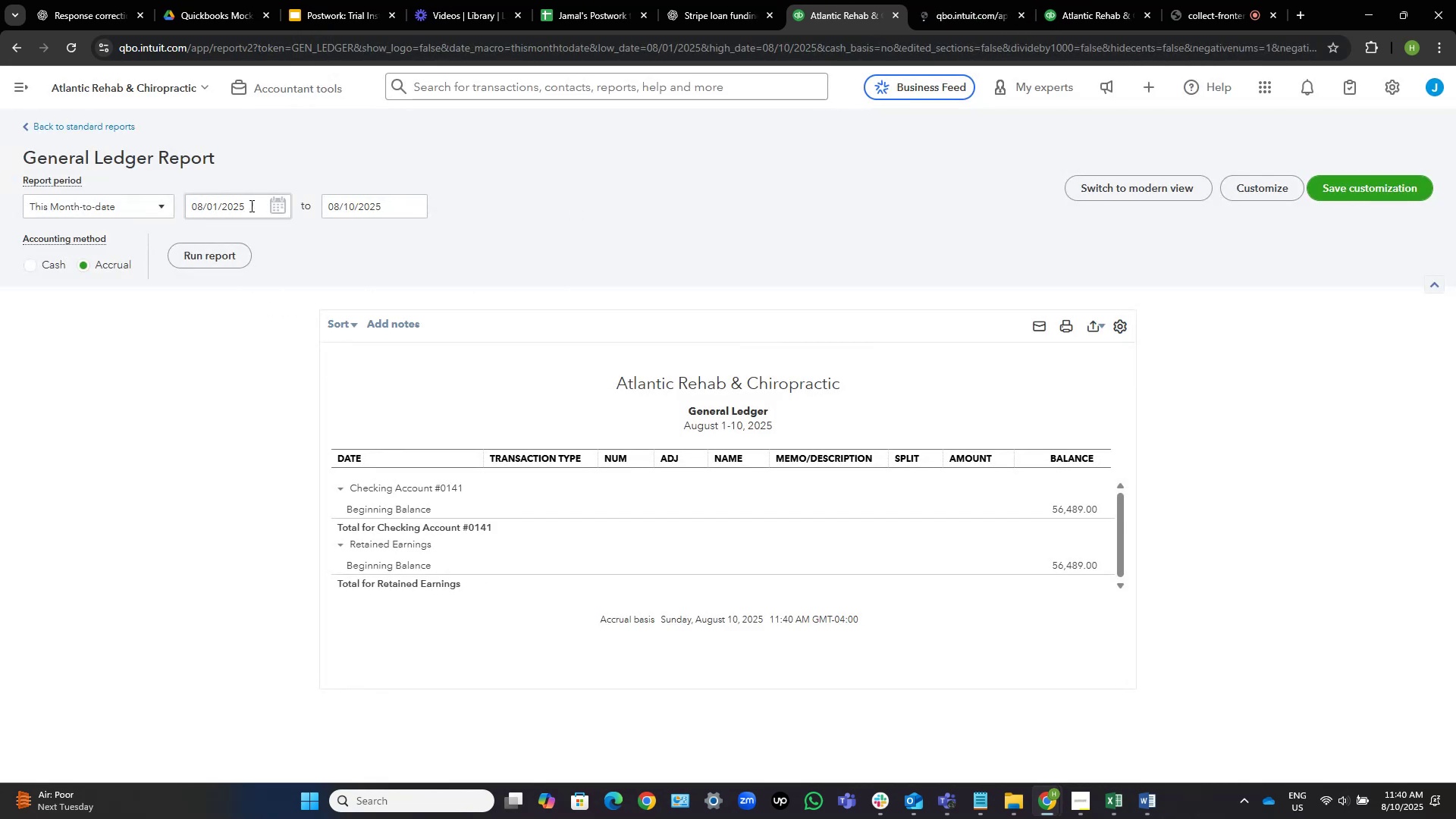 
left_click([263, 206])
 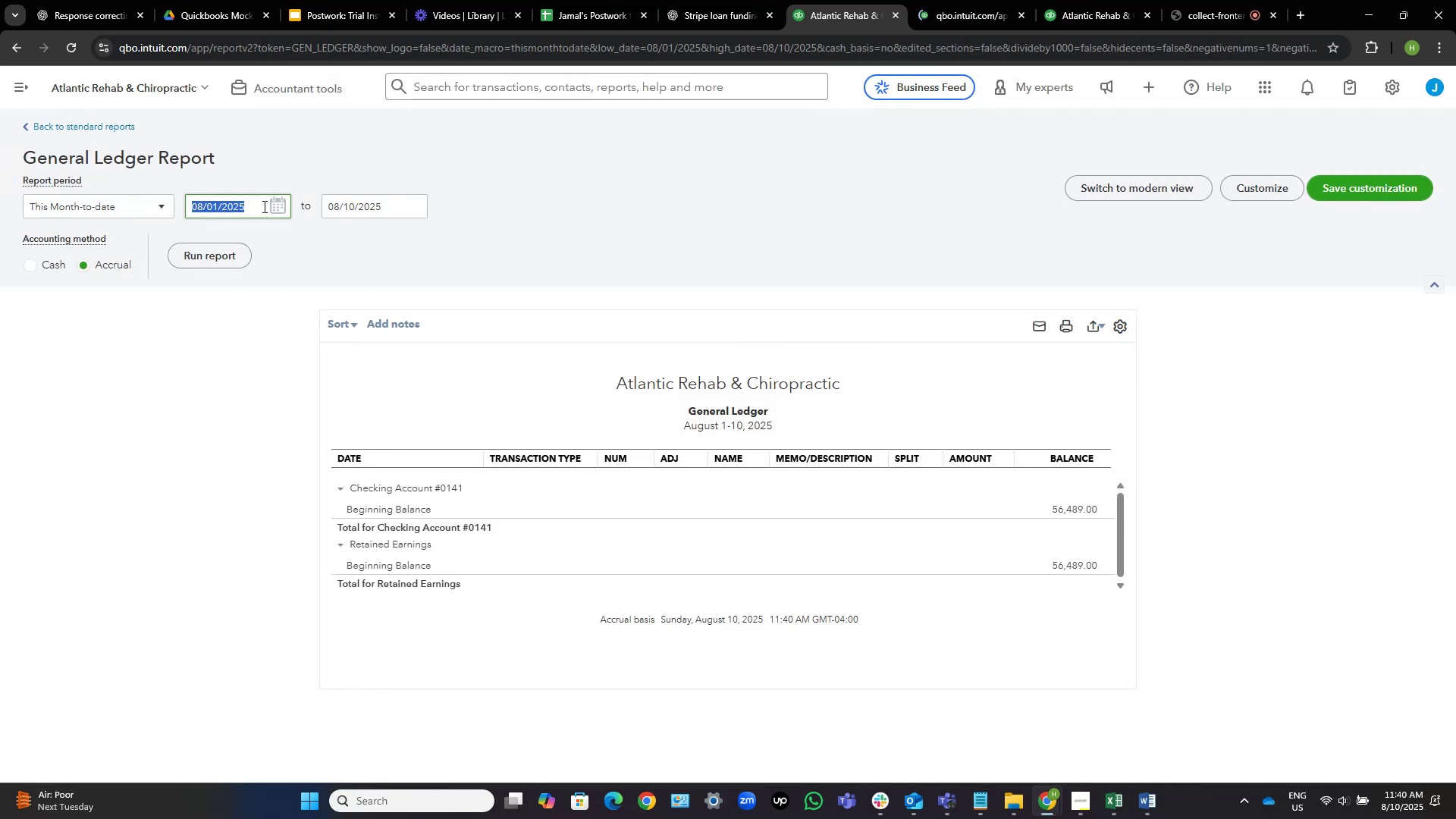 
key(Numpad1)
 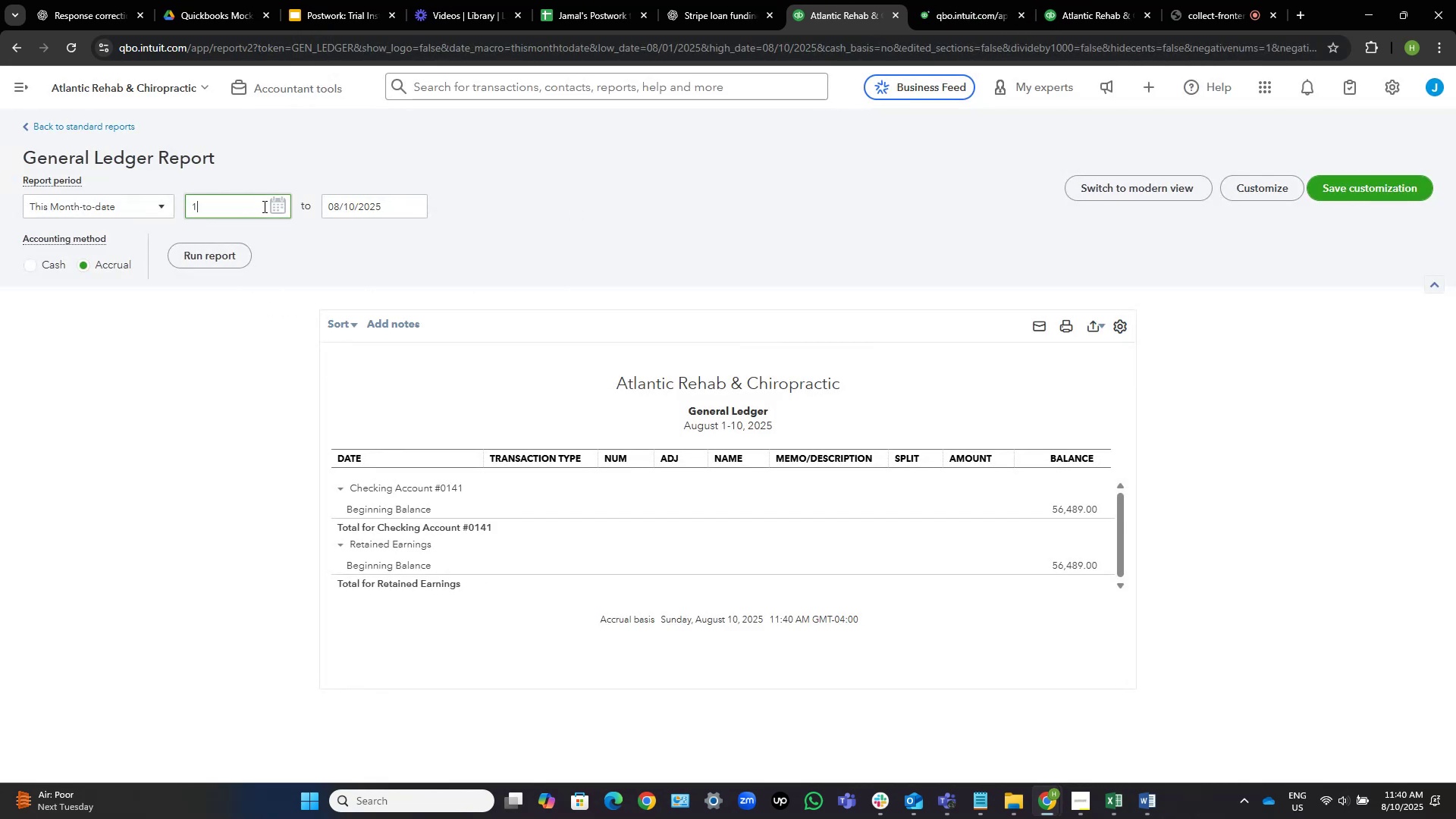 
key(NumpadDivide)
 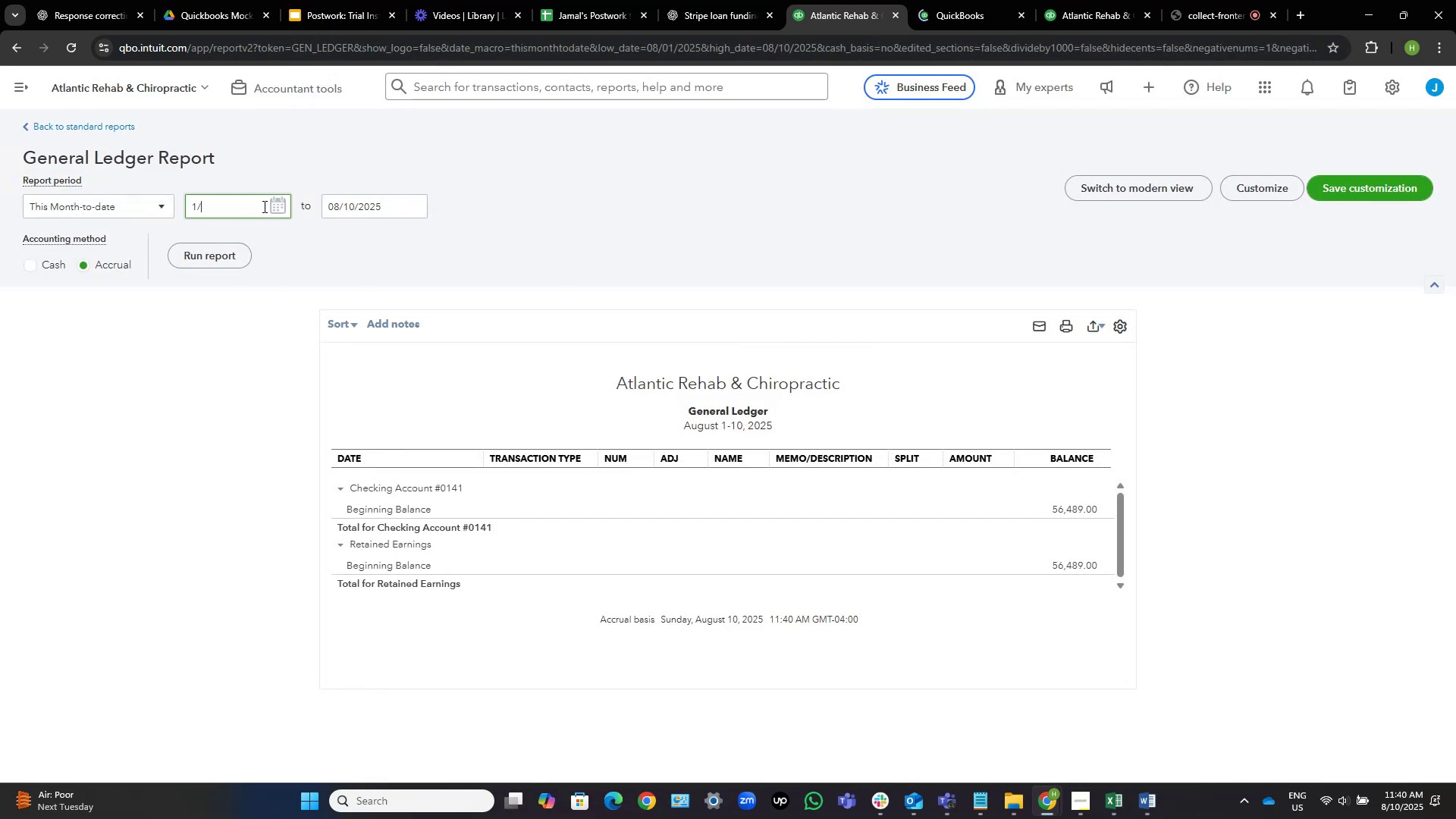 
key(Numpad1)
 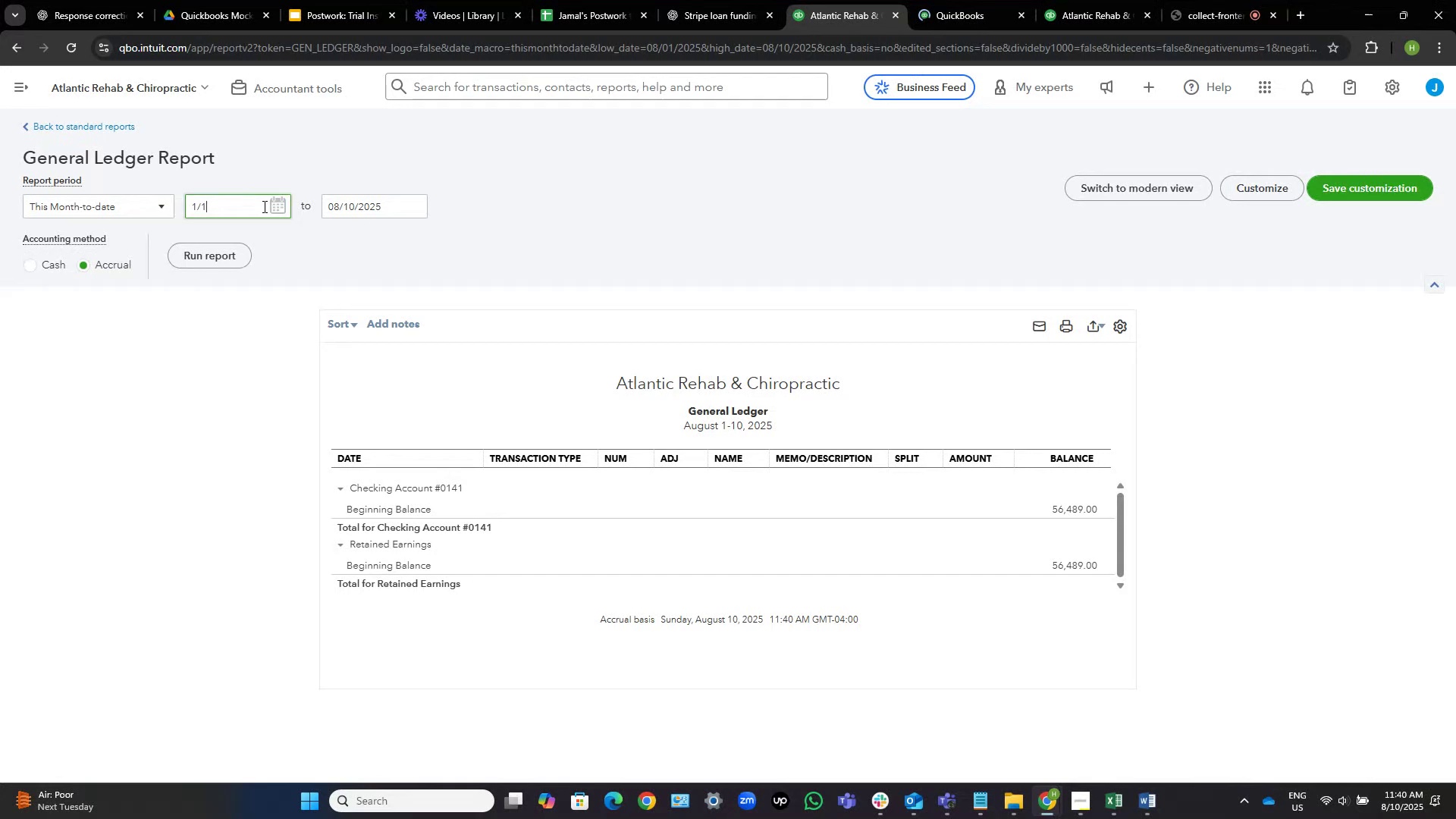 
key(NumpadDivide)
 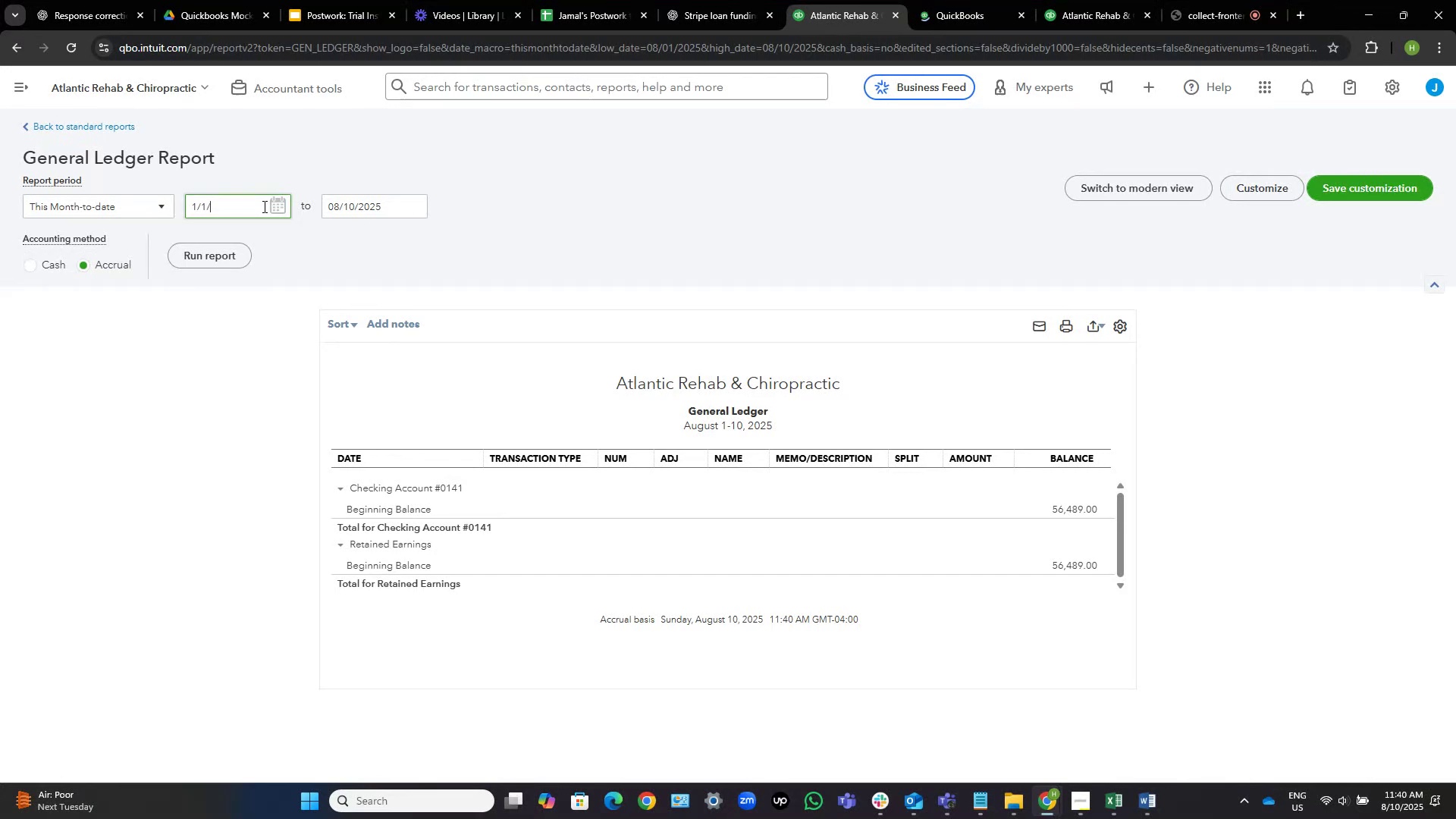 
key(Numpad2)
 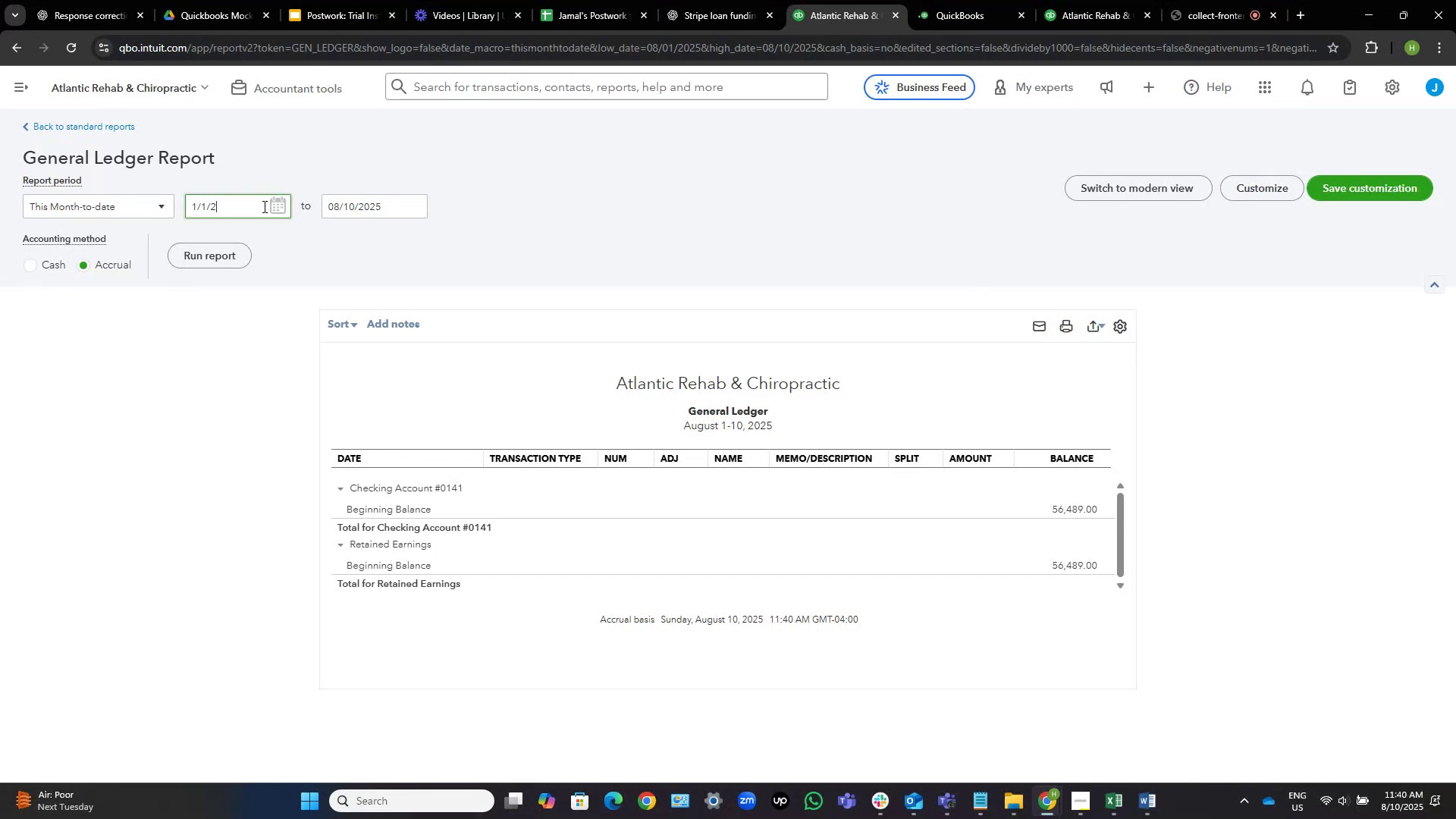 
key(Numpad3)
 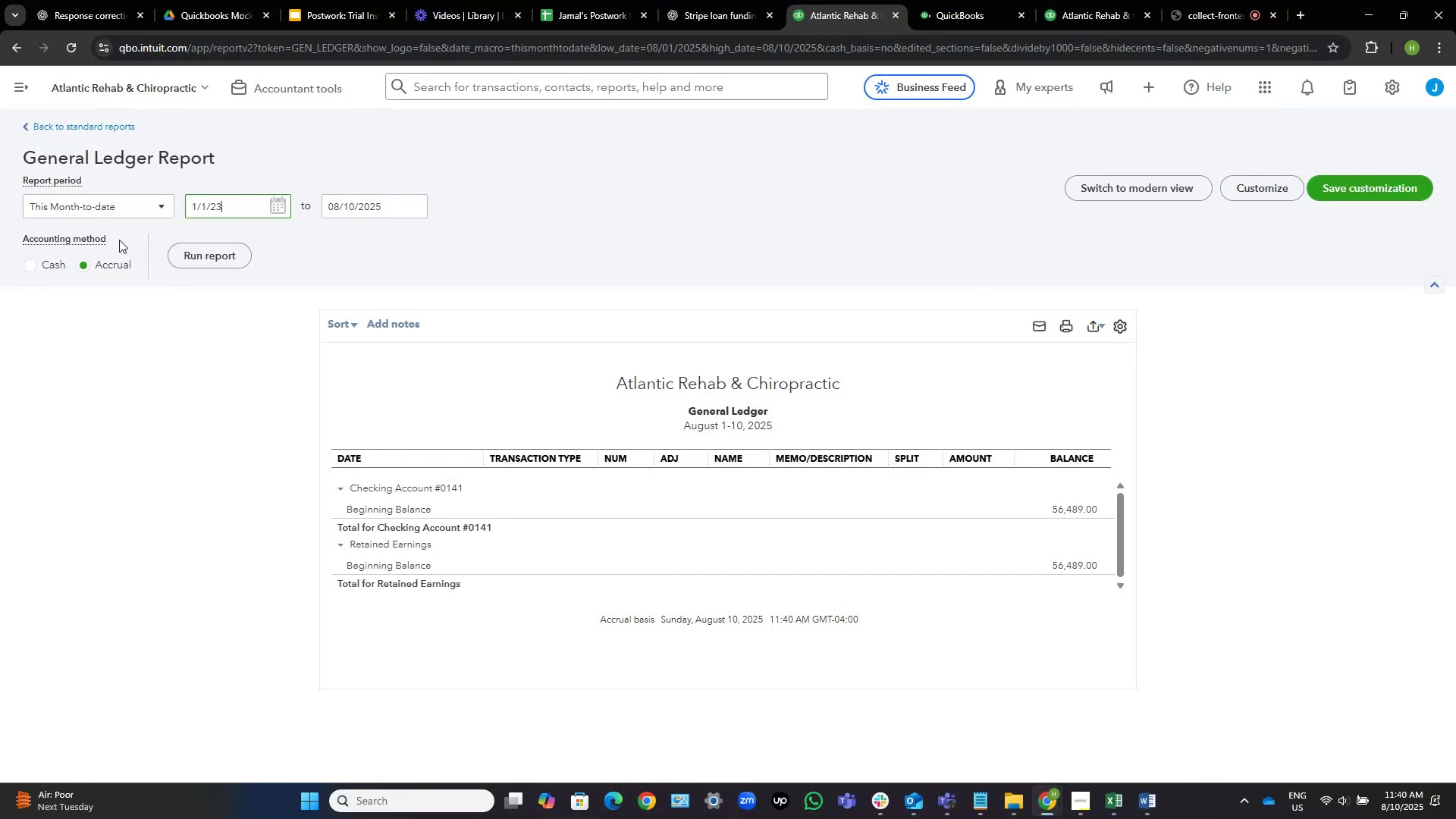 
left_click([191, 252])
 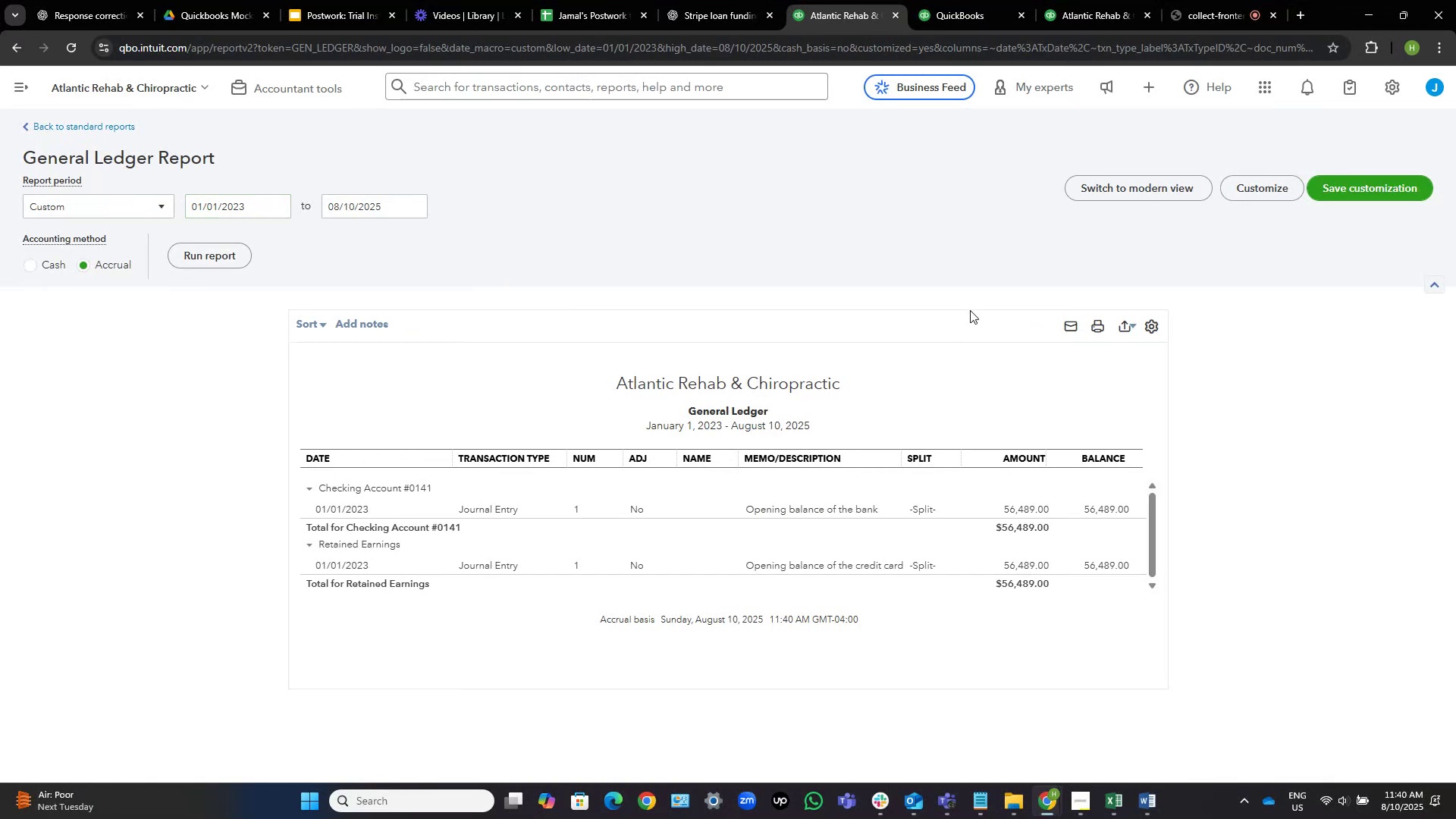 
left_click([894, 16])
 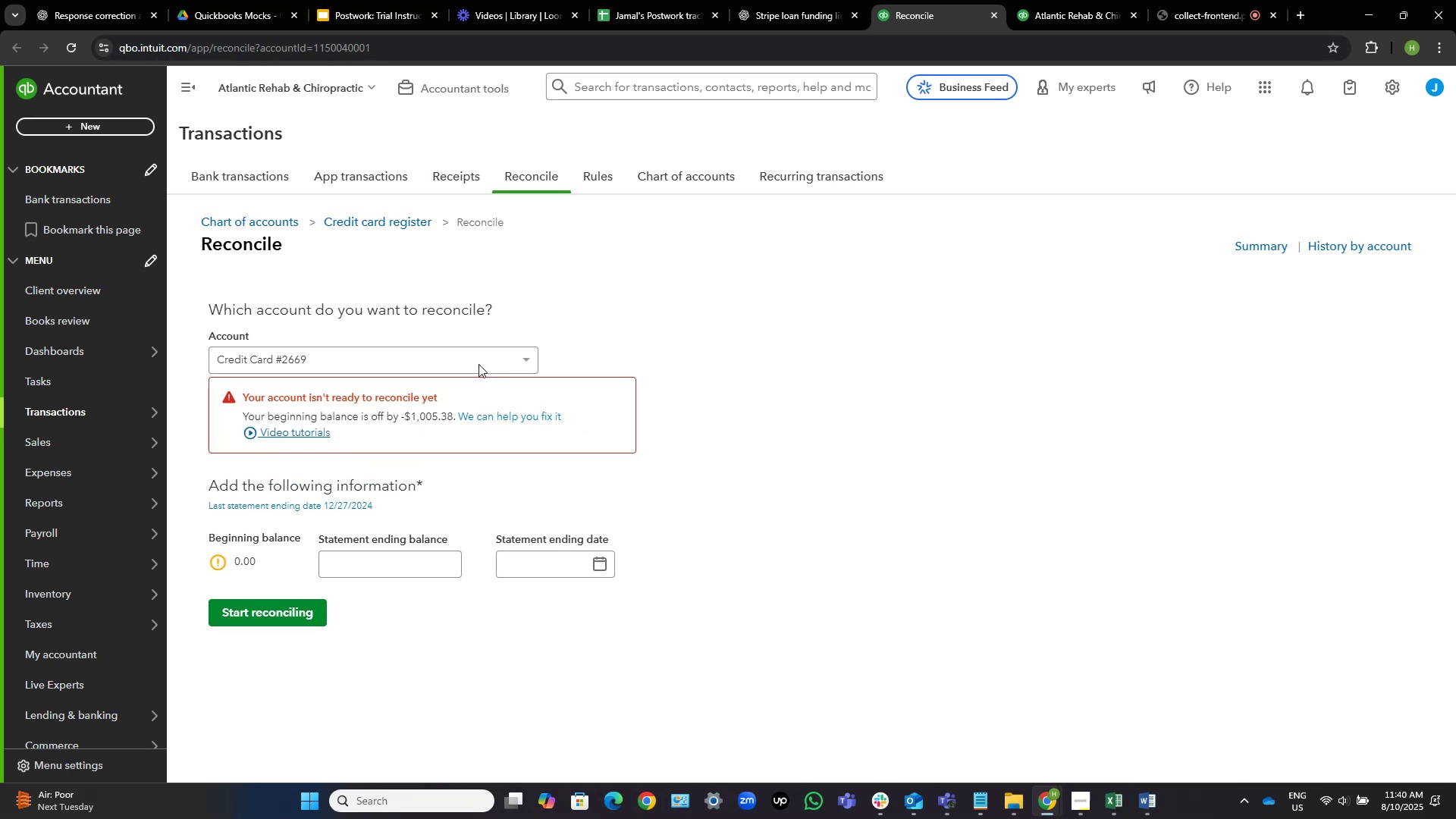 
wait(6.58)
 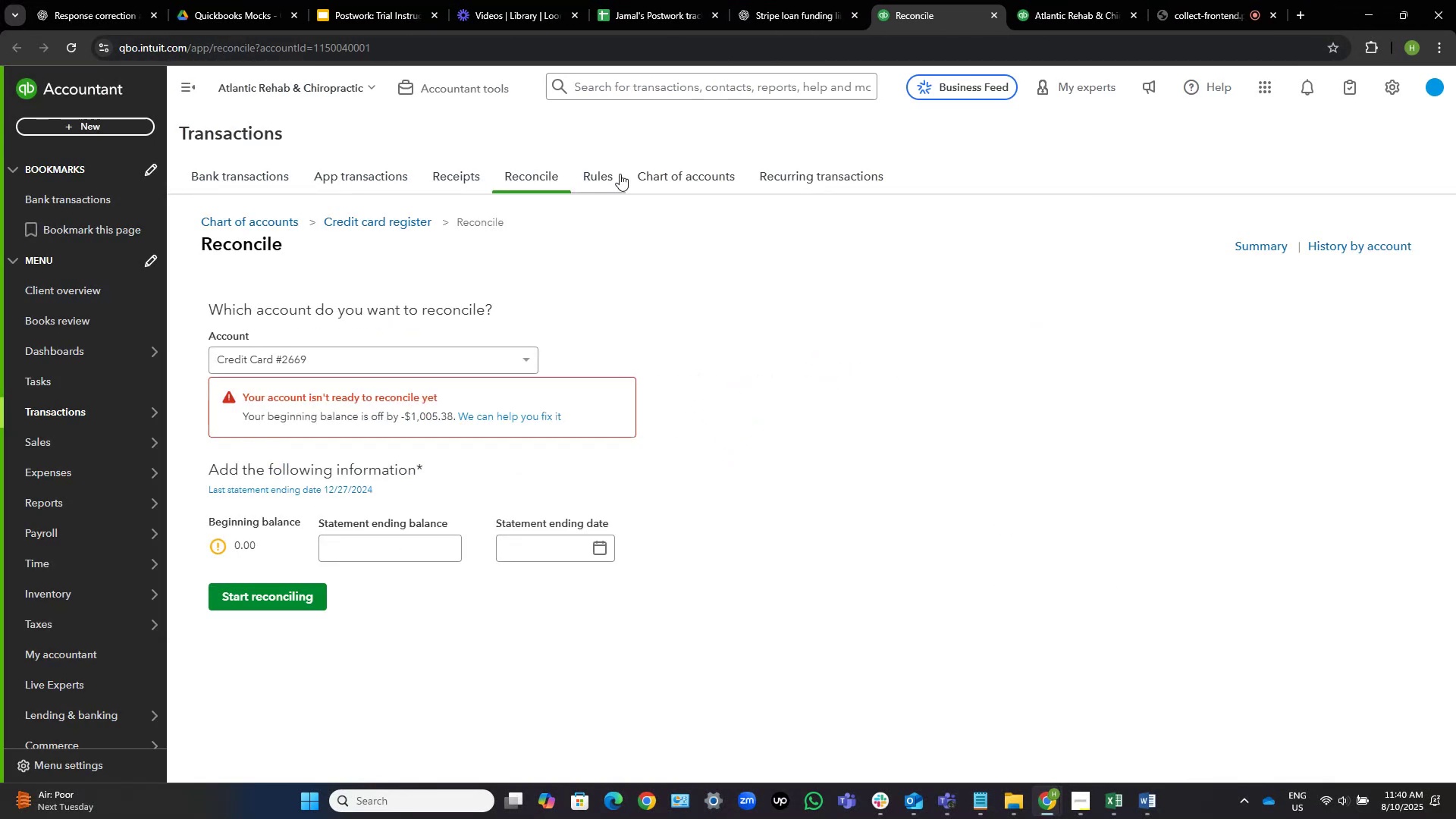 
left_click([1334, 242])
 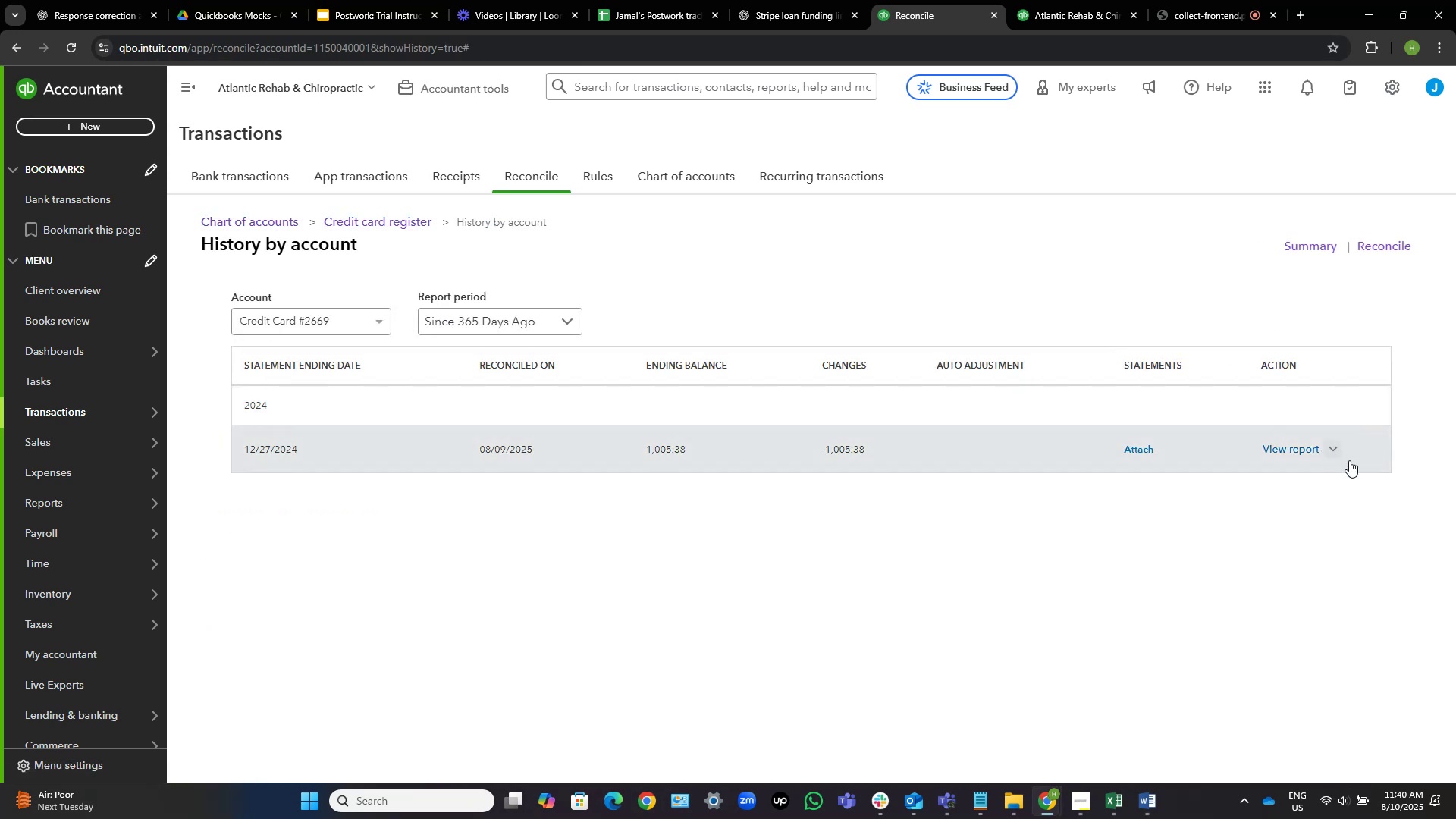 
left_click([1339, 450])
 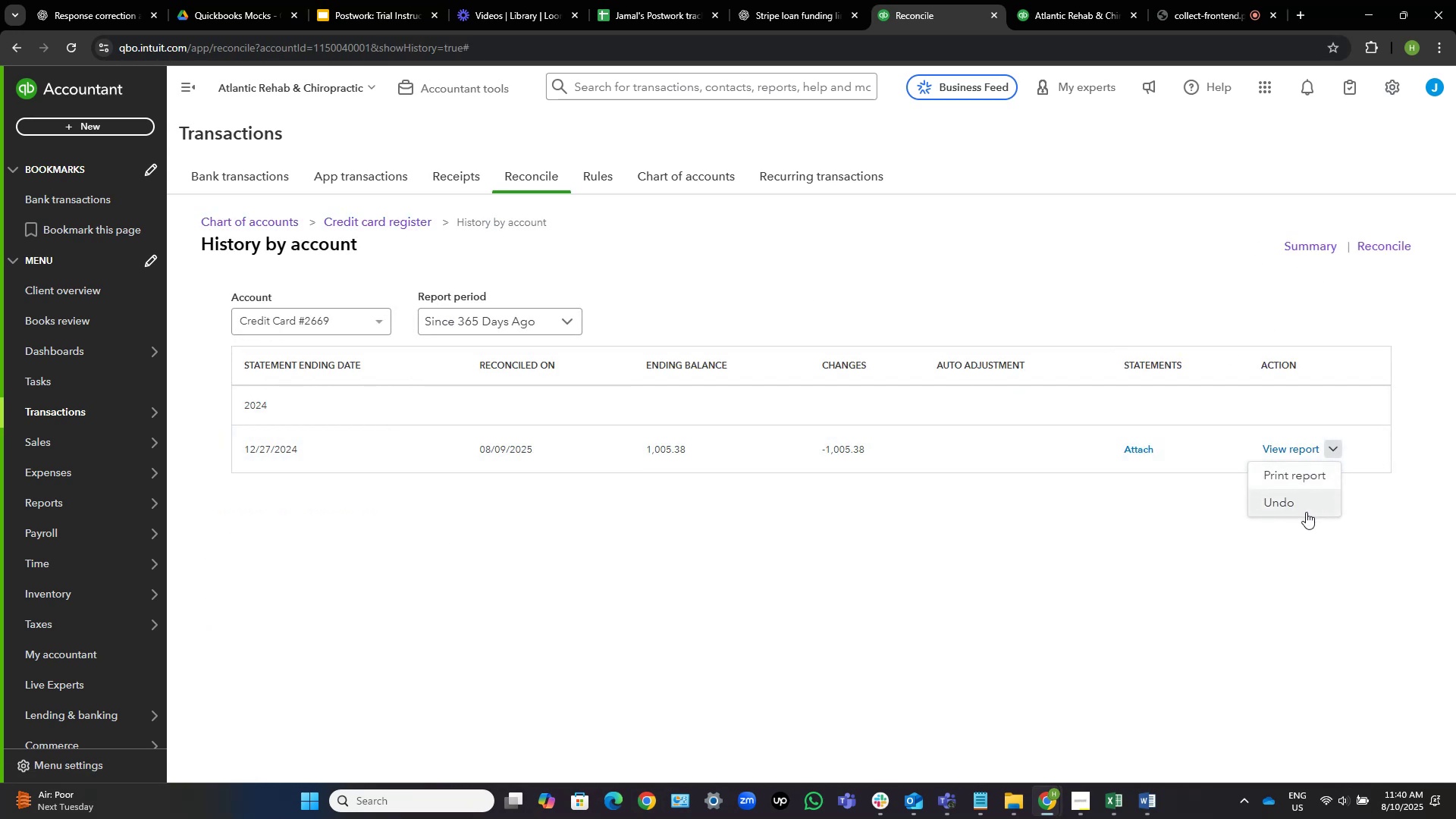 
left_click([1298, 506])
 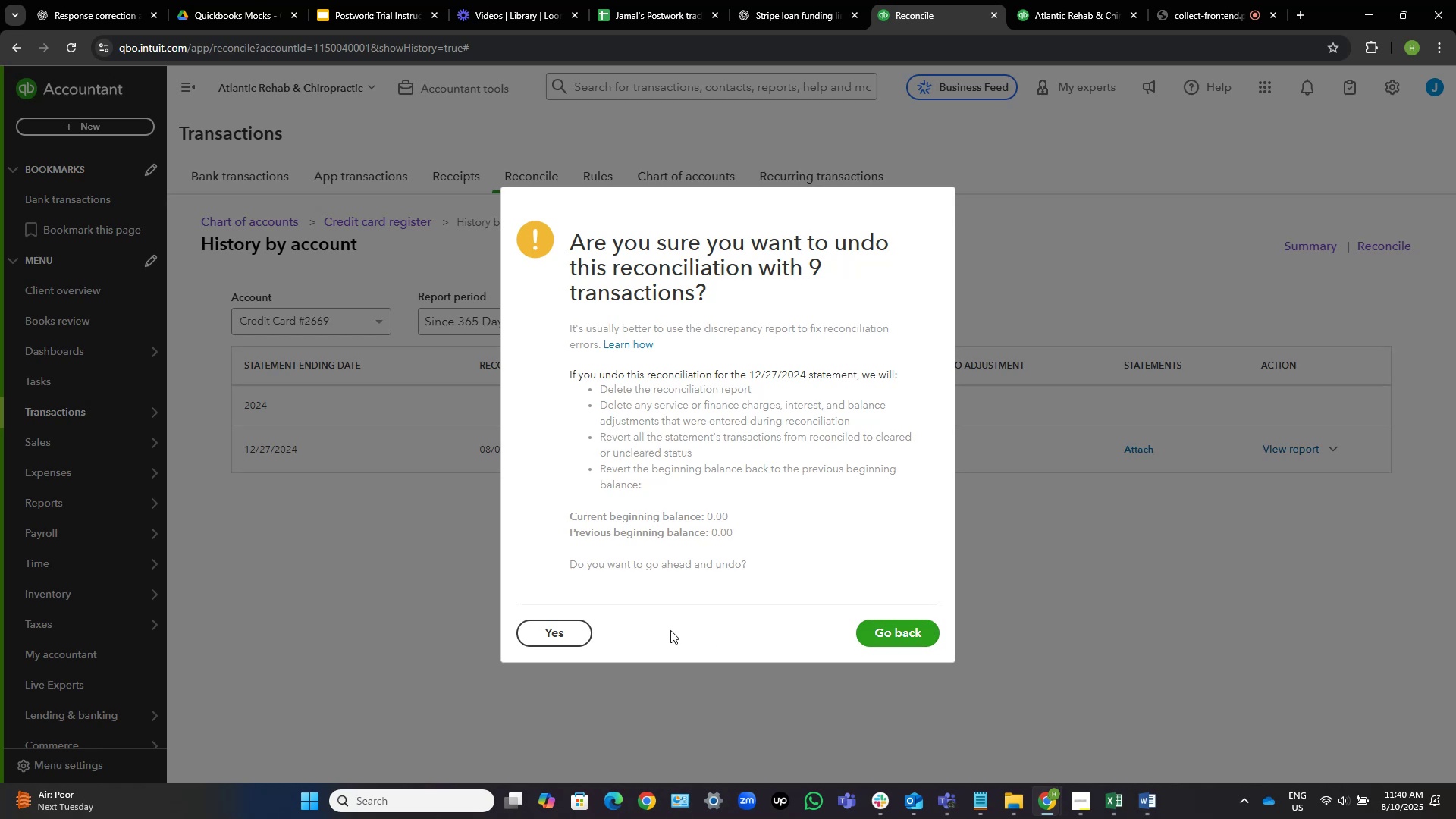 
left_click([552, 631])
 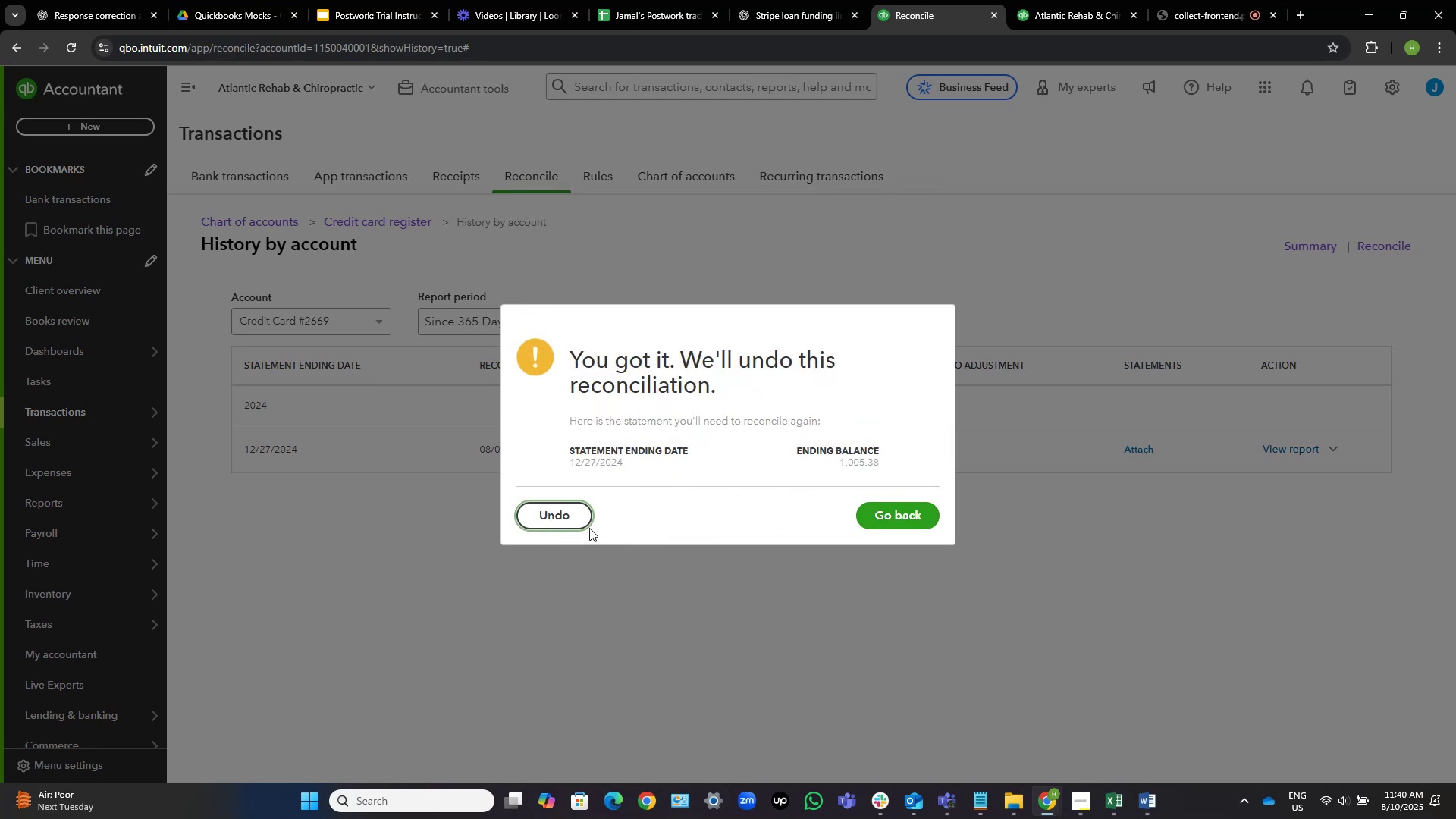 
left_click([547, 521])
 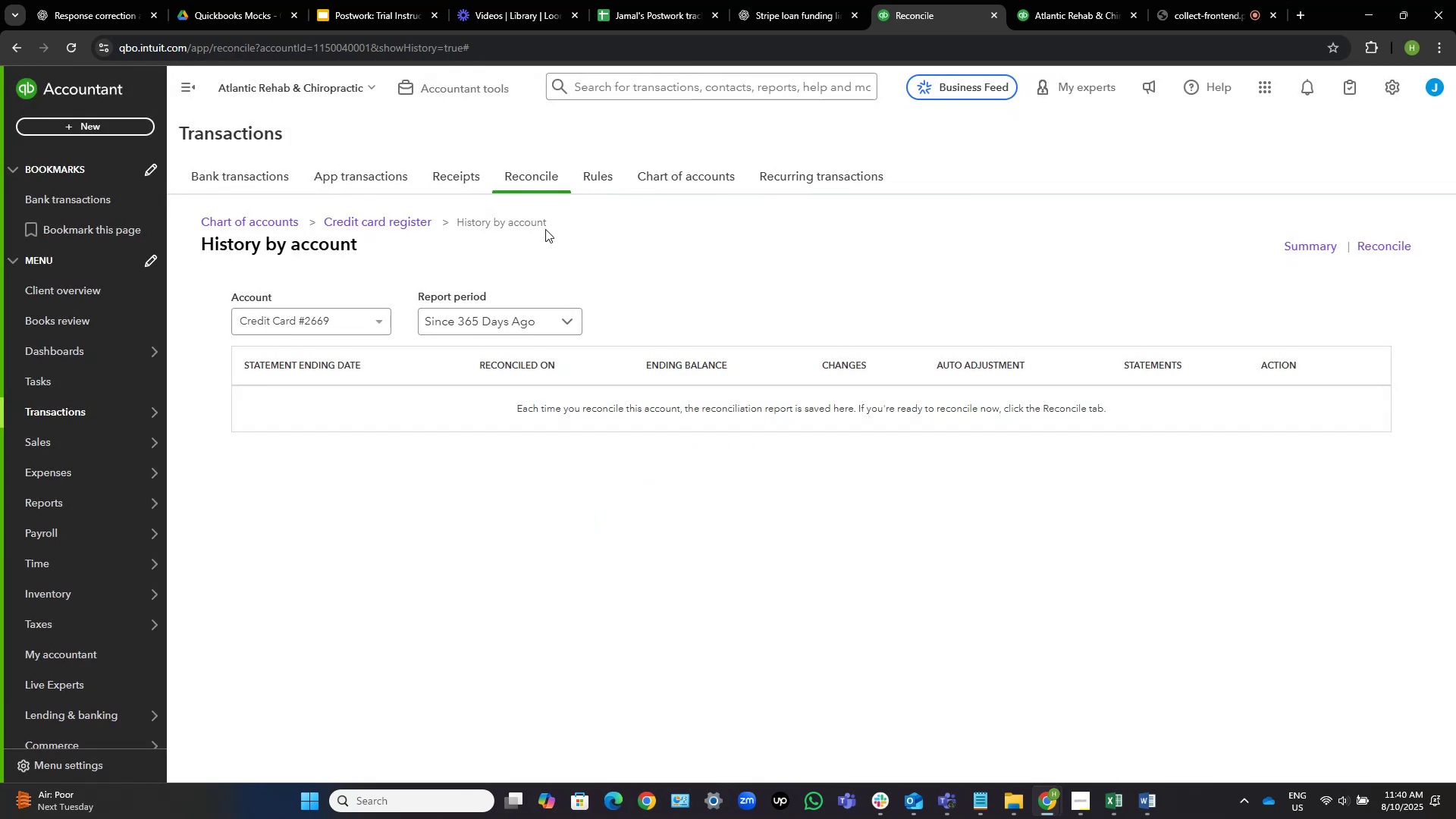 
left_click([1315, 247])
 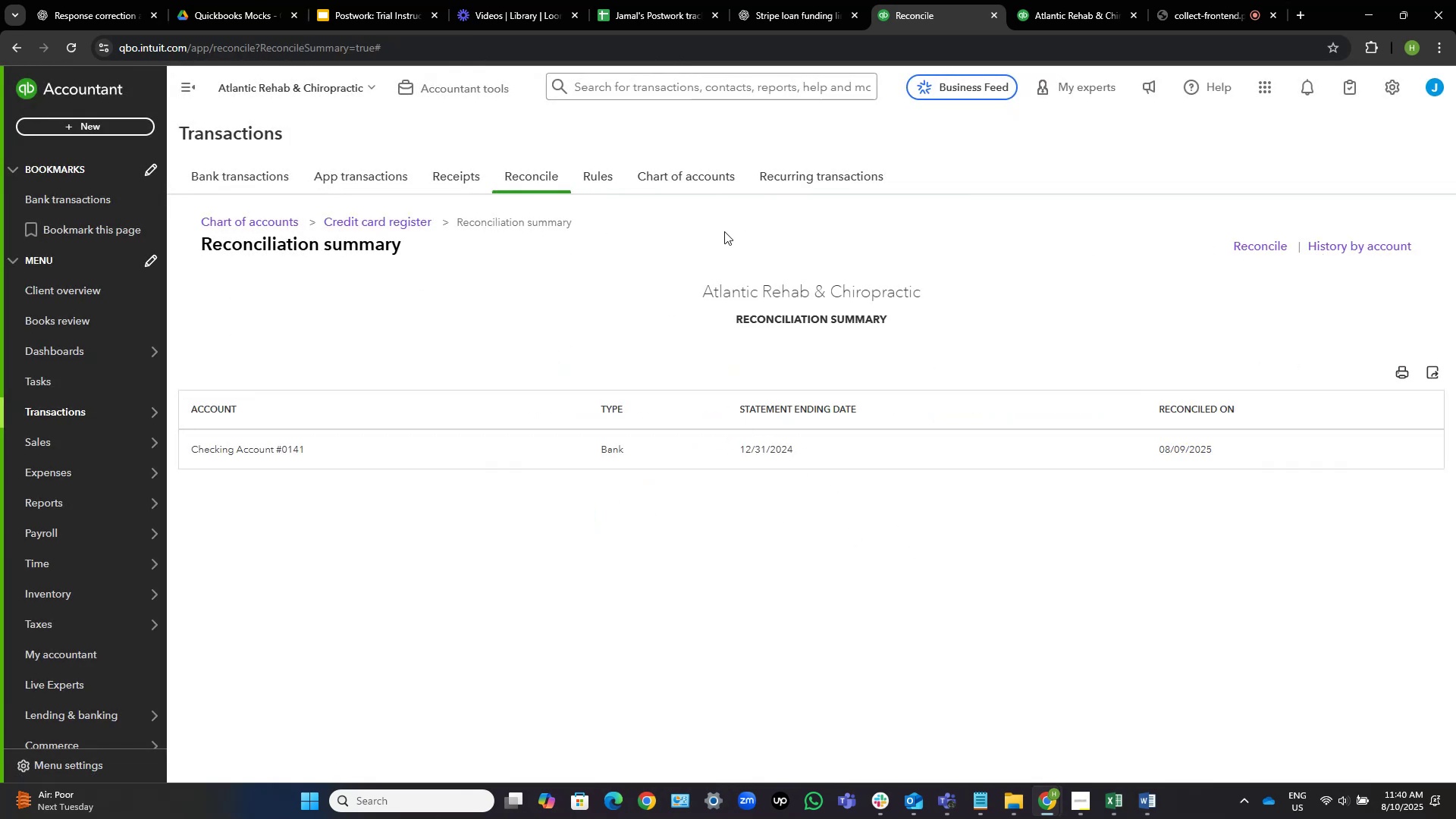 
left_click_drag(start_coordinate=[473, 169], to_coordinate=[541, 184])
 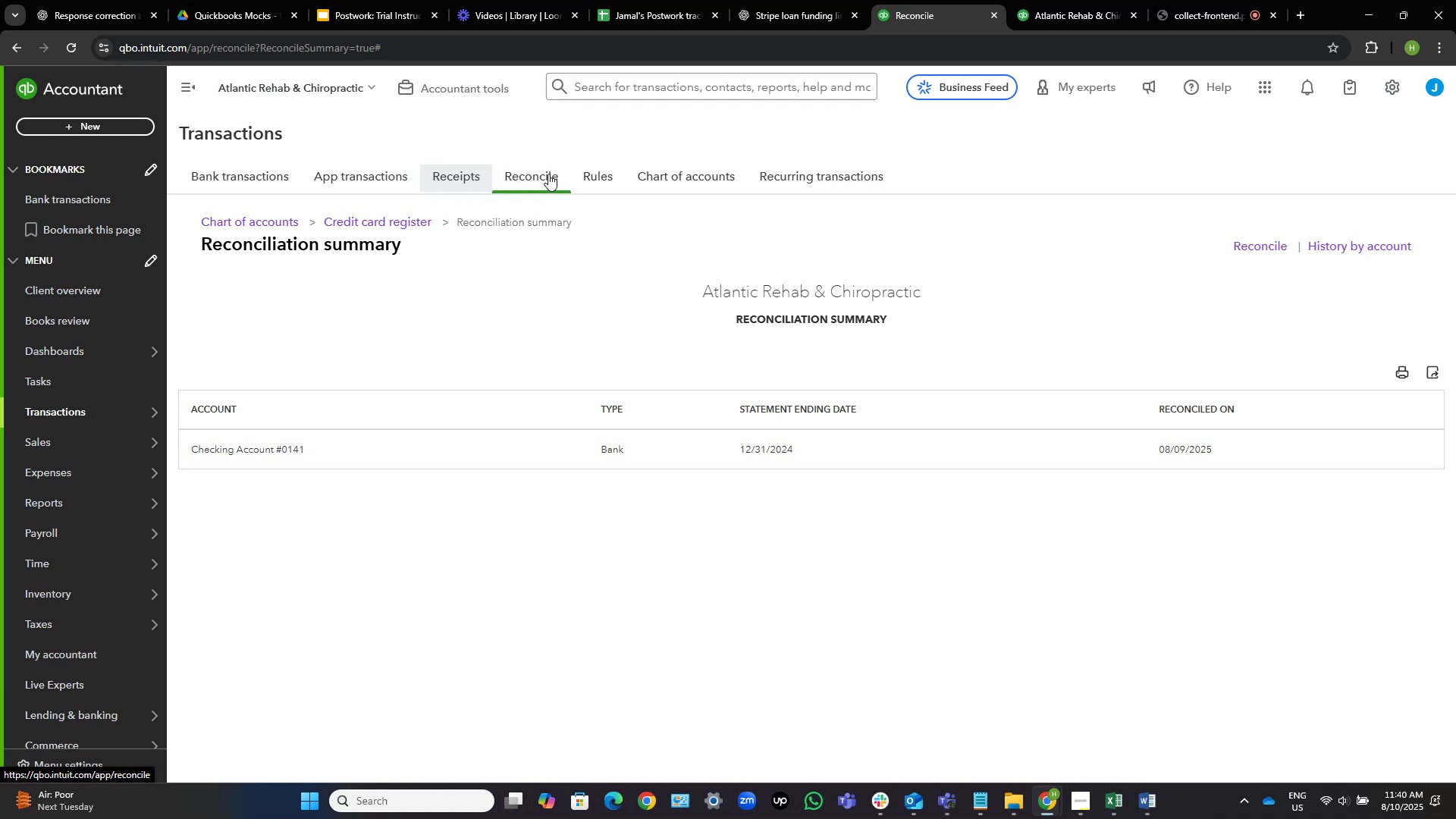 
left_click([543, 173])
 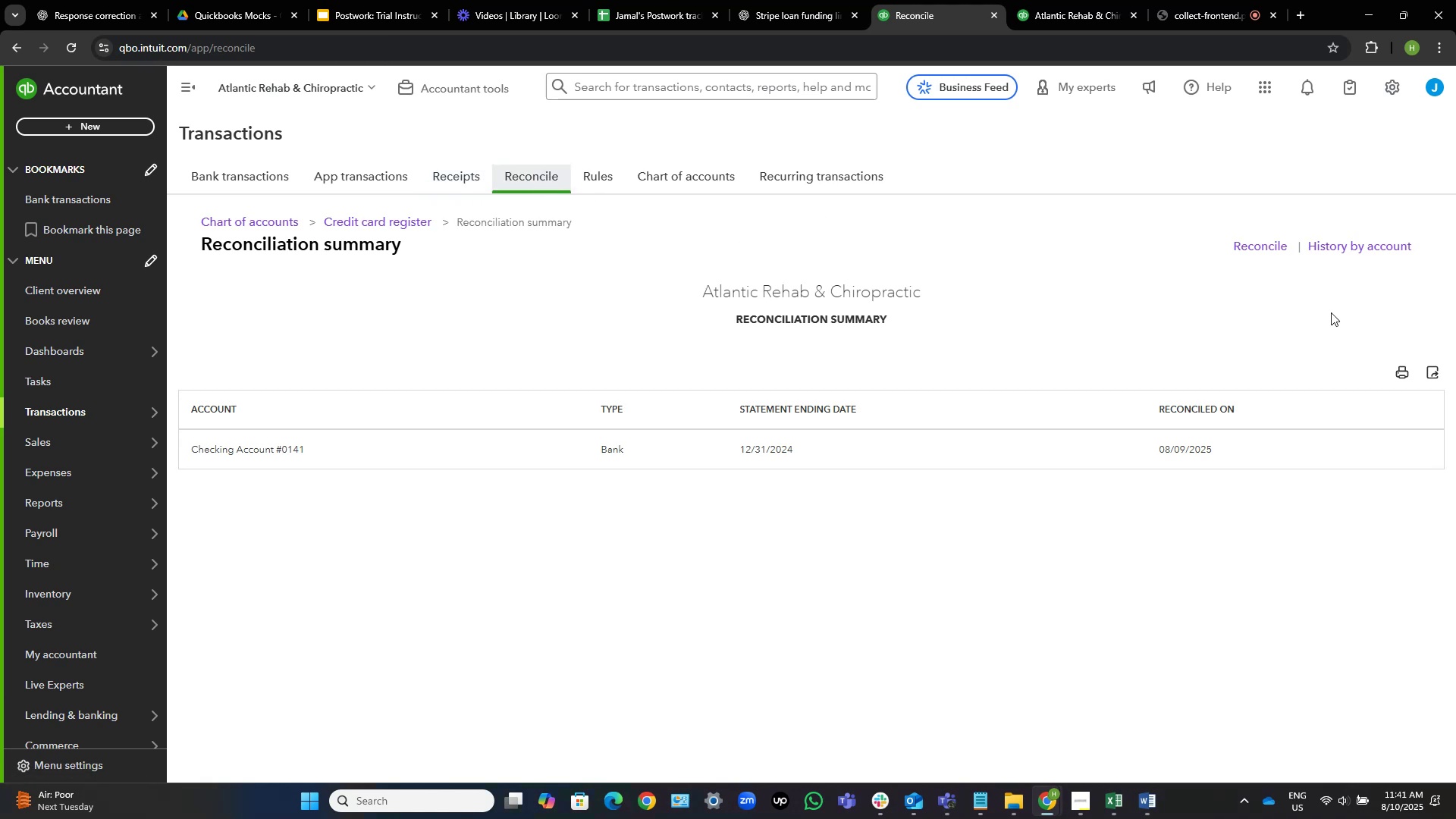 
left_click([1268, 241])
 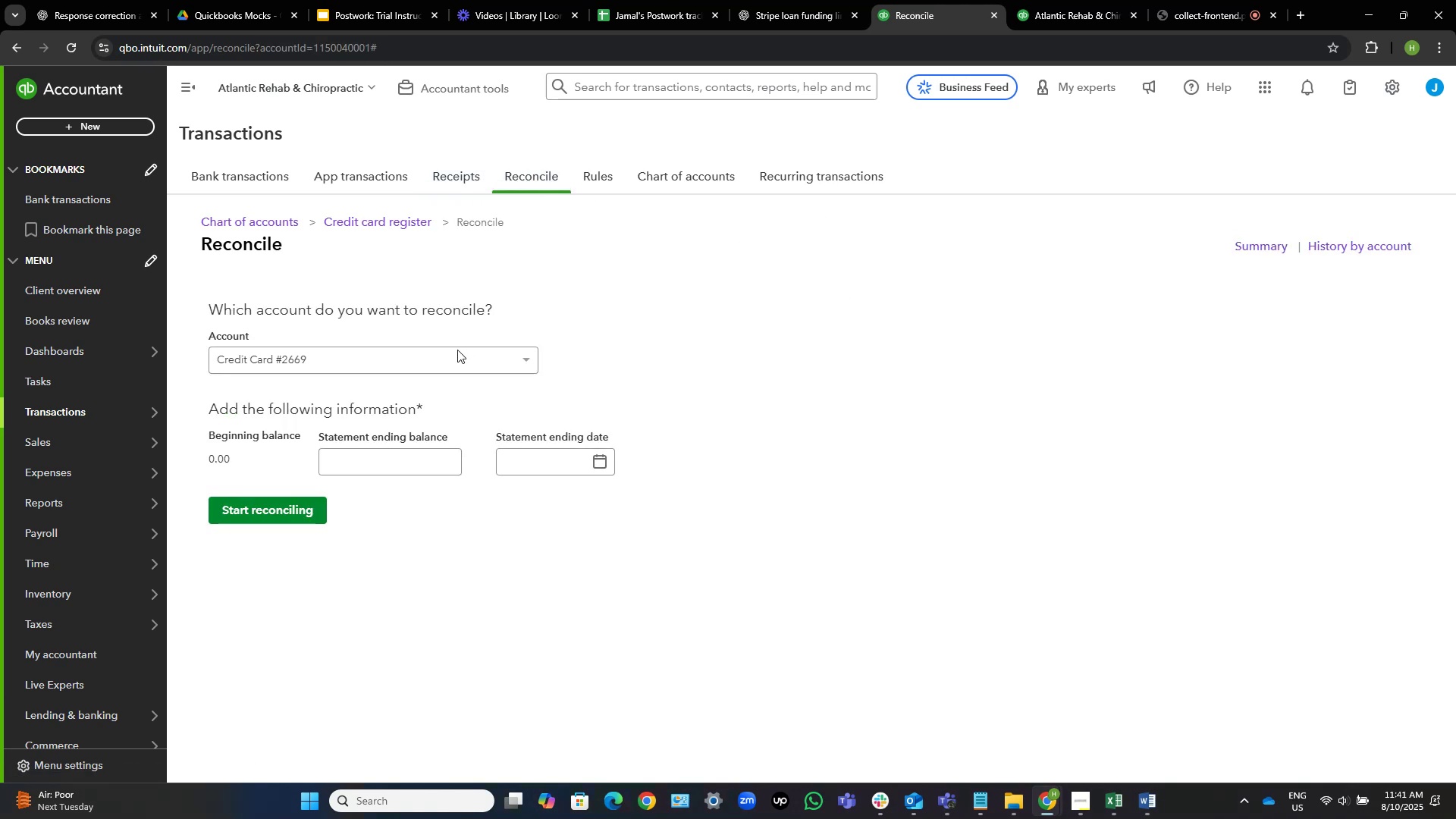 
left_click([450, 358])
 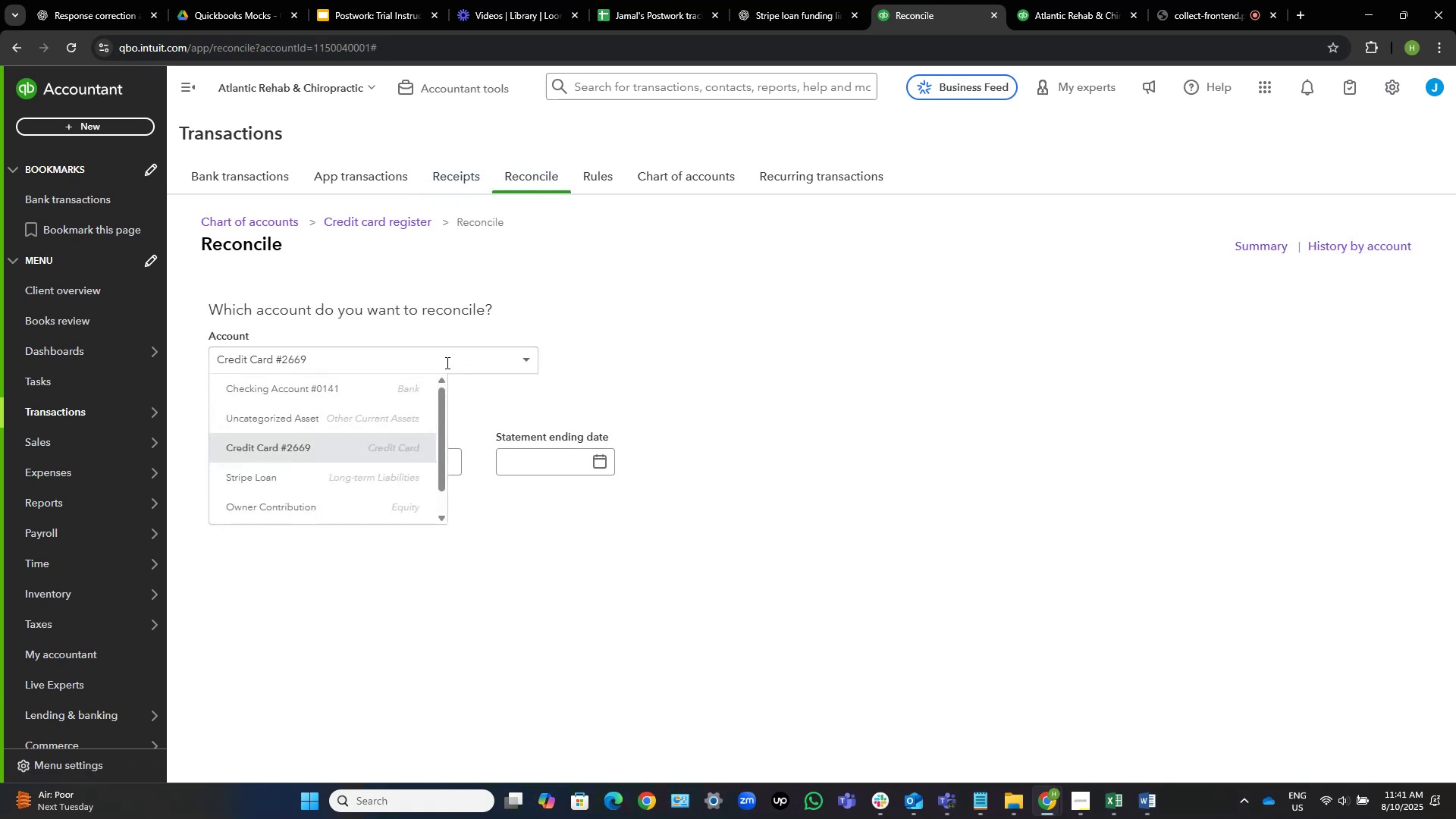 
scroll: coordinate [404, 419], scroll_direction: up, amount: 2.0
 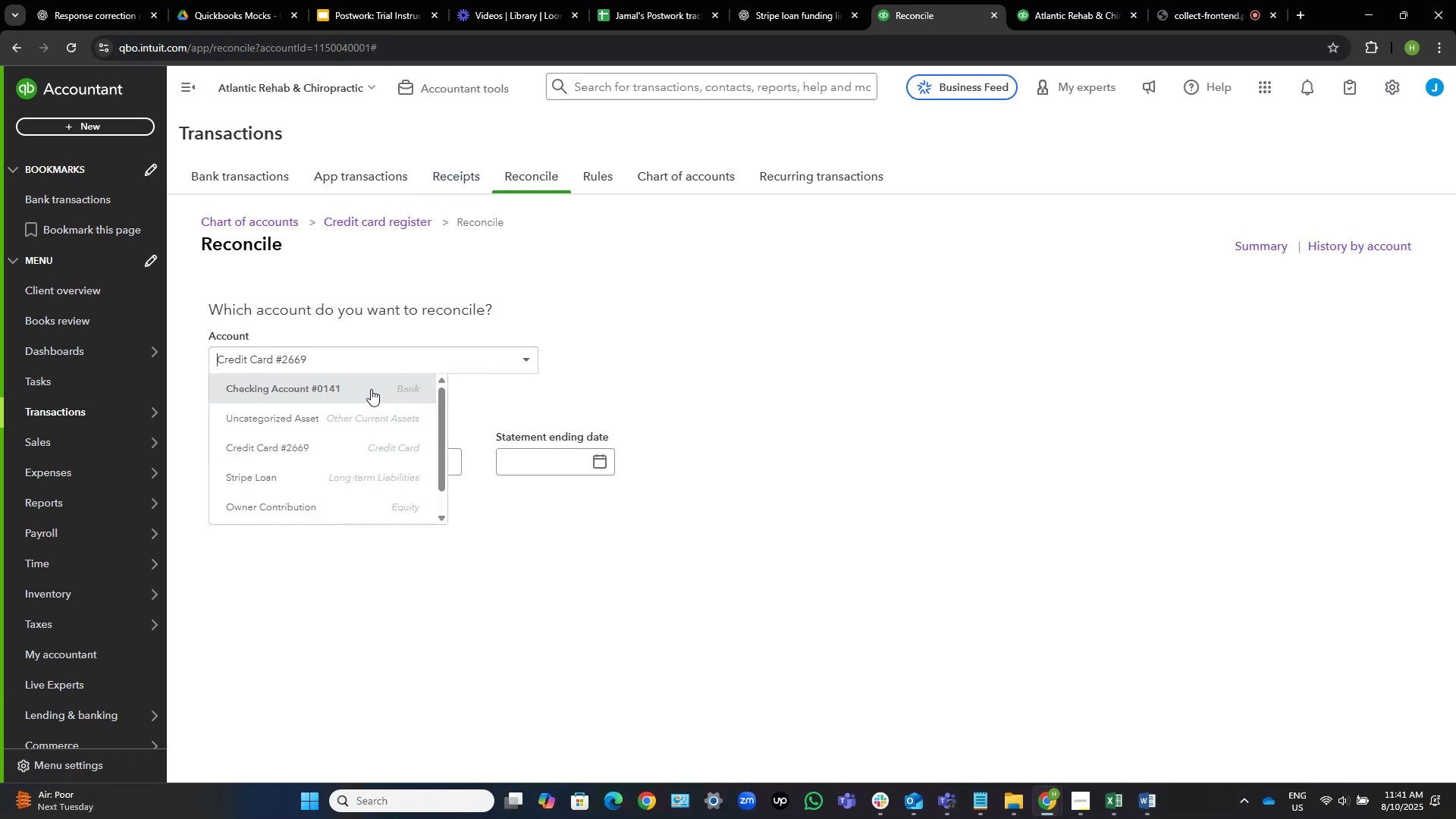 
left_click([371, 389])
 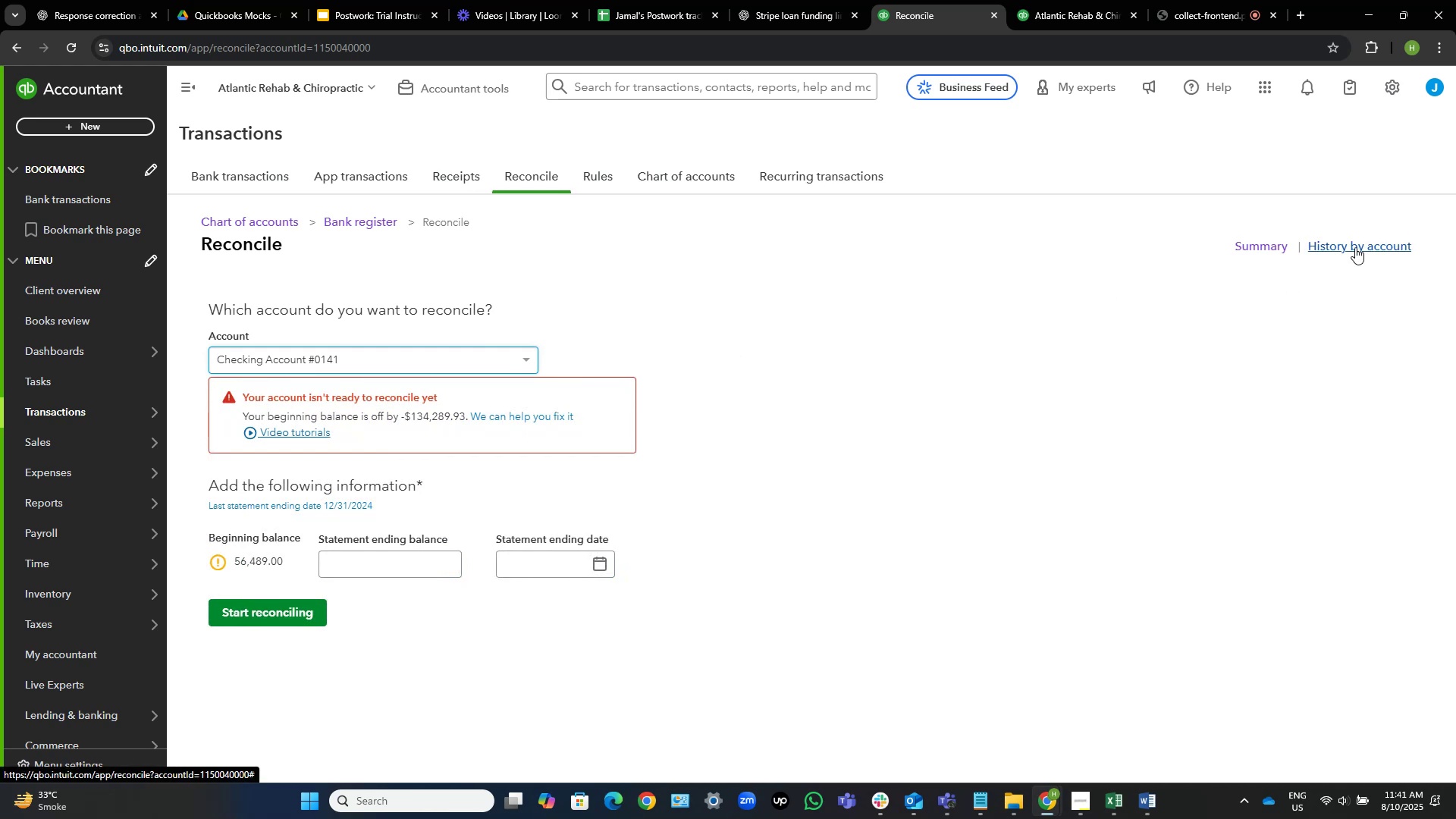 
wait(7.72)
 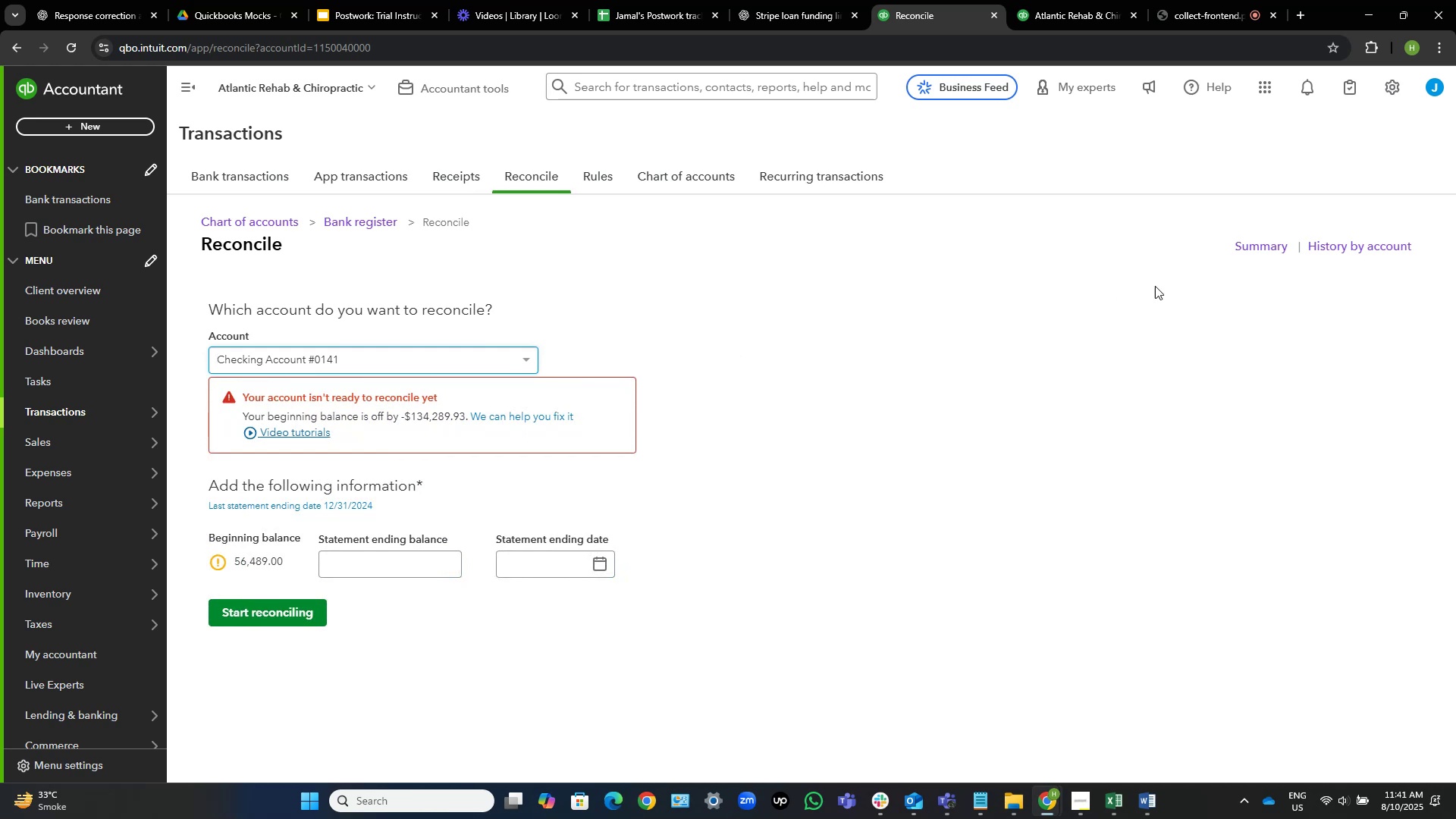 
left_click([1355, 247])
 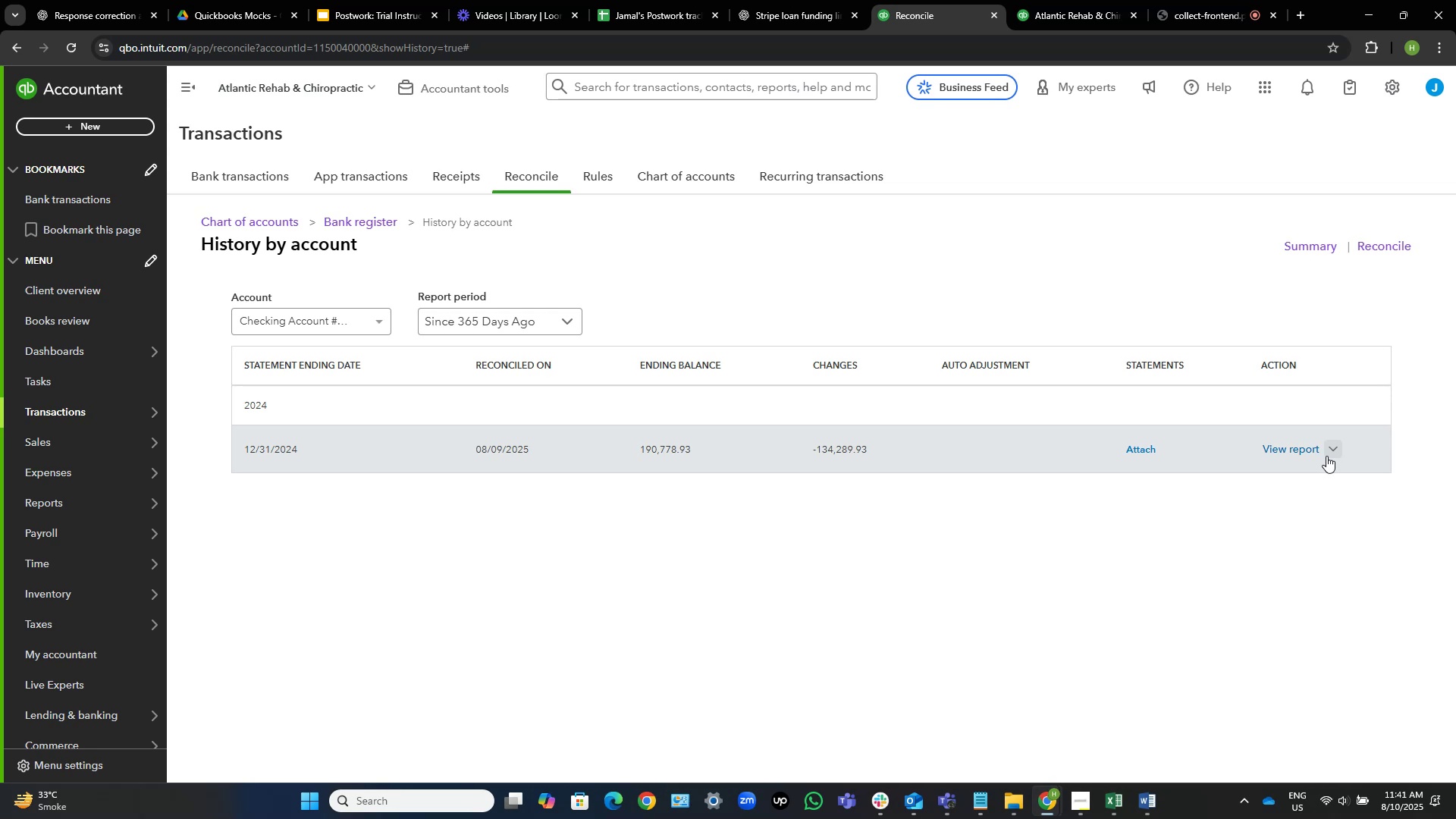 
wait(9.89)
 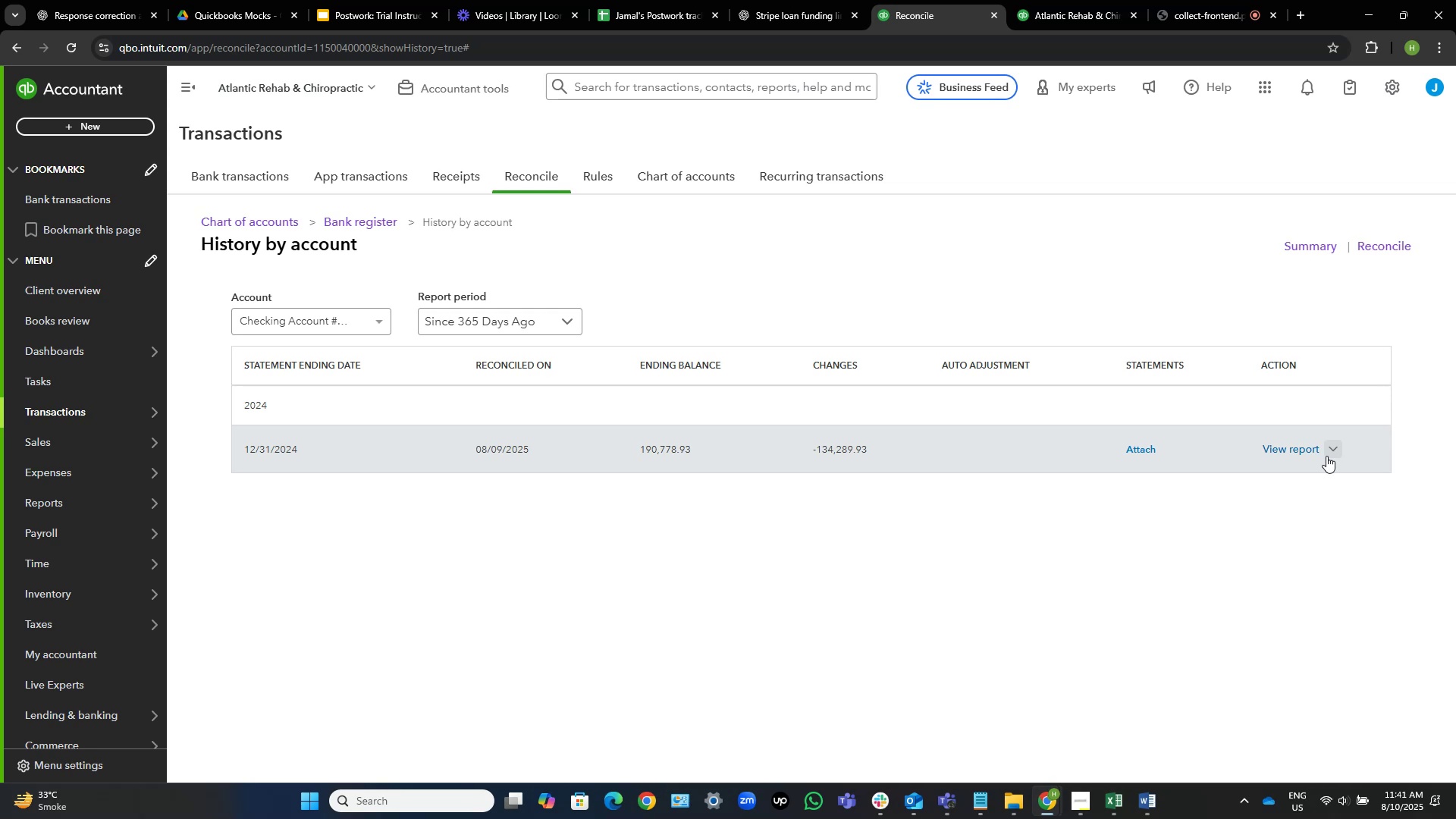 
left_click([1326, 456])
 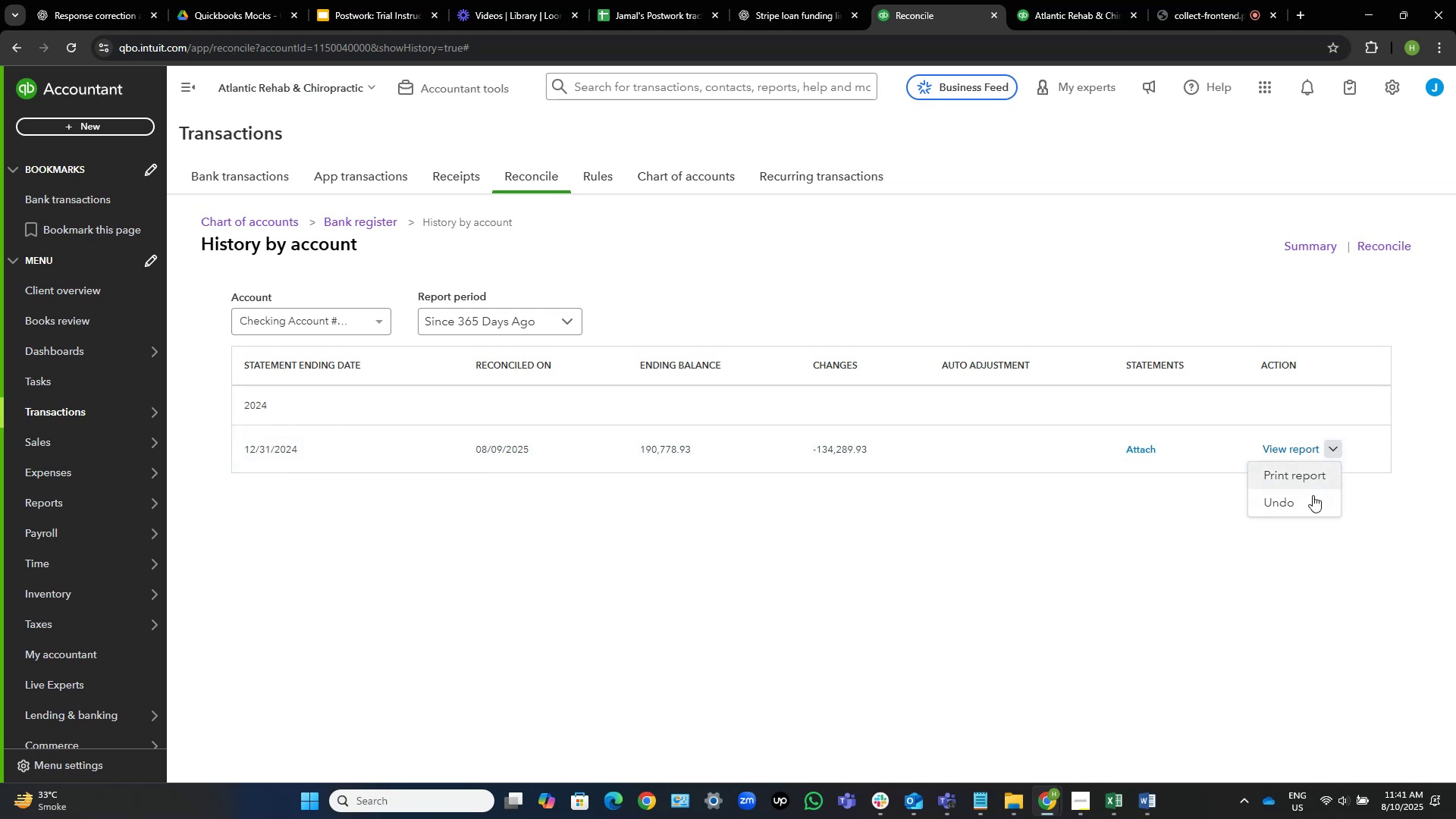 
left_click([1310, 510])
 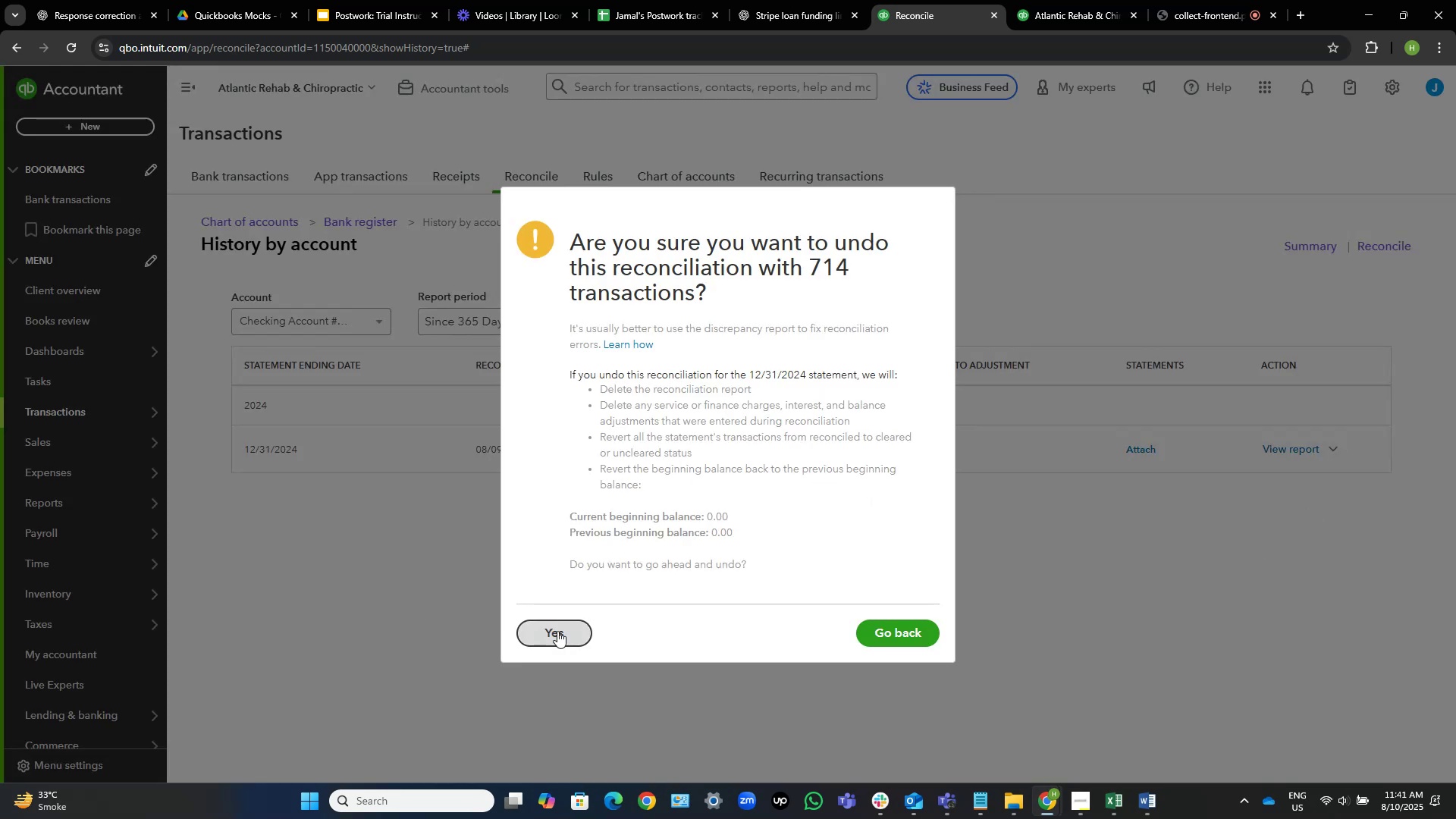 
left_click([557, 631])
 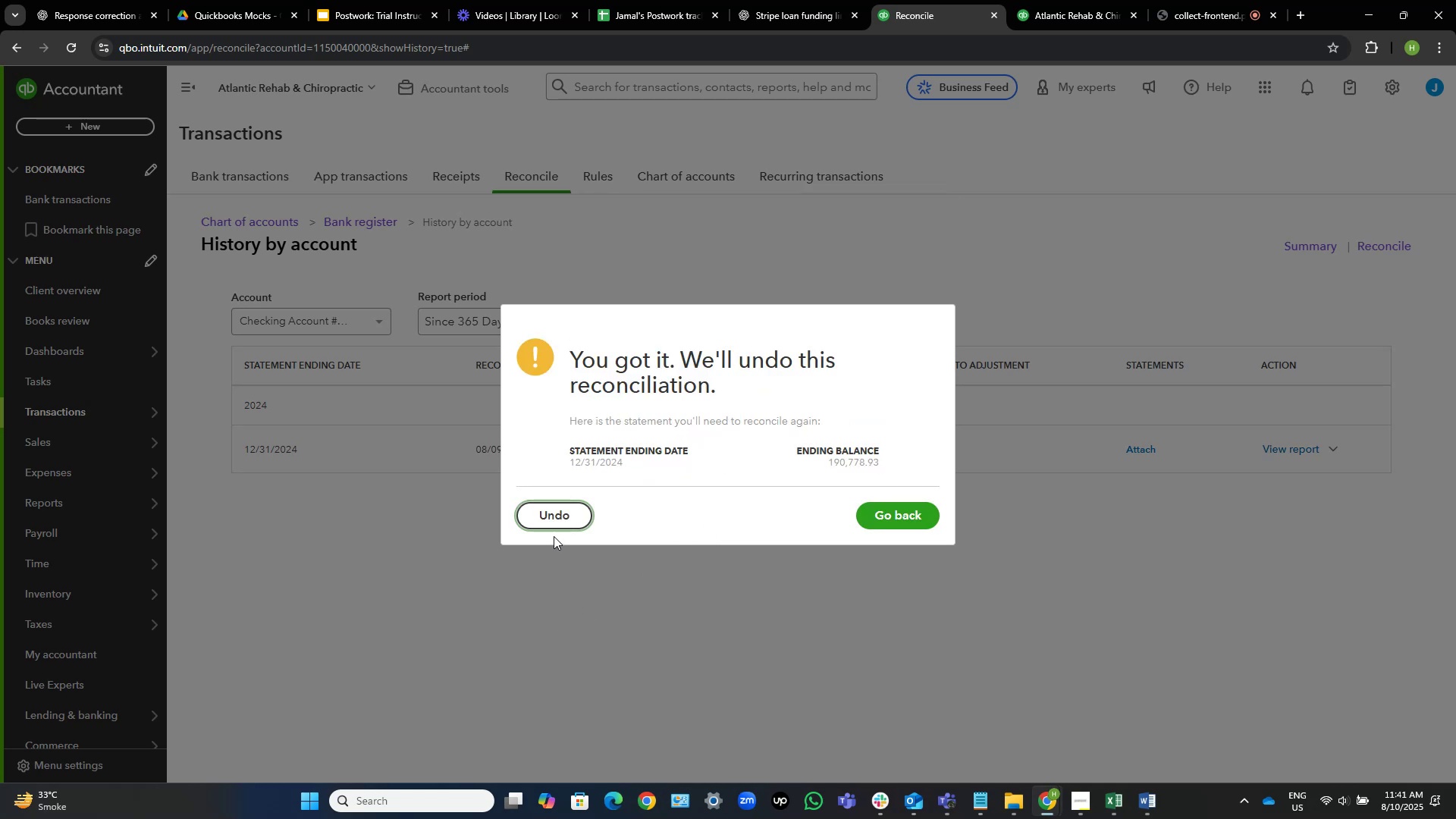 
left_click([560, 511])
 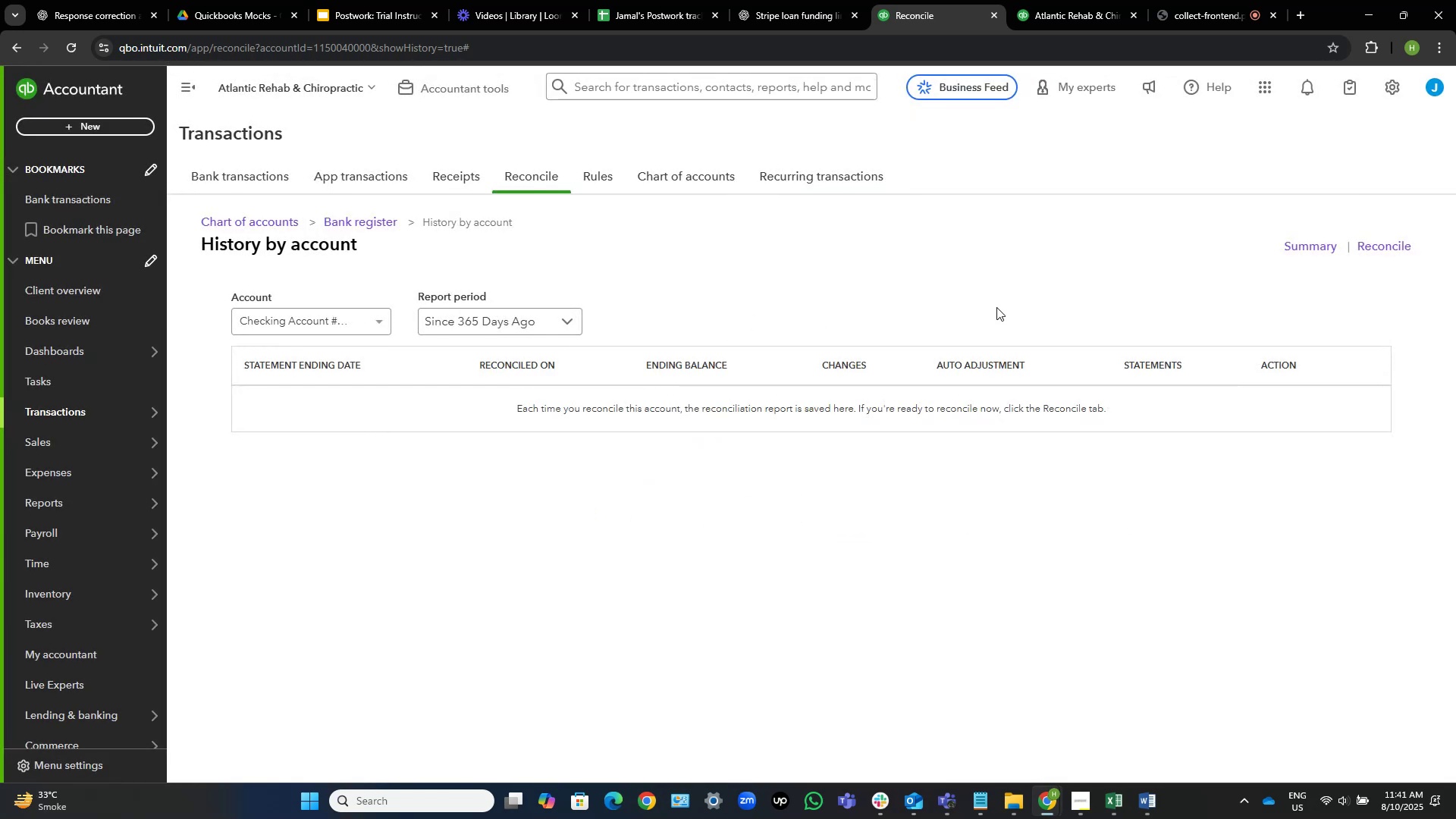 
left_click([1392, 244])
 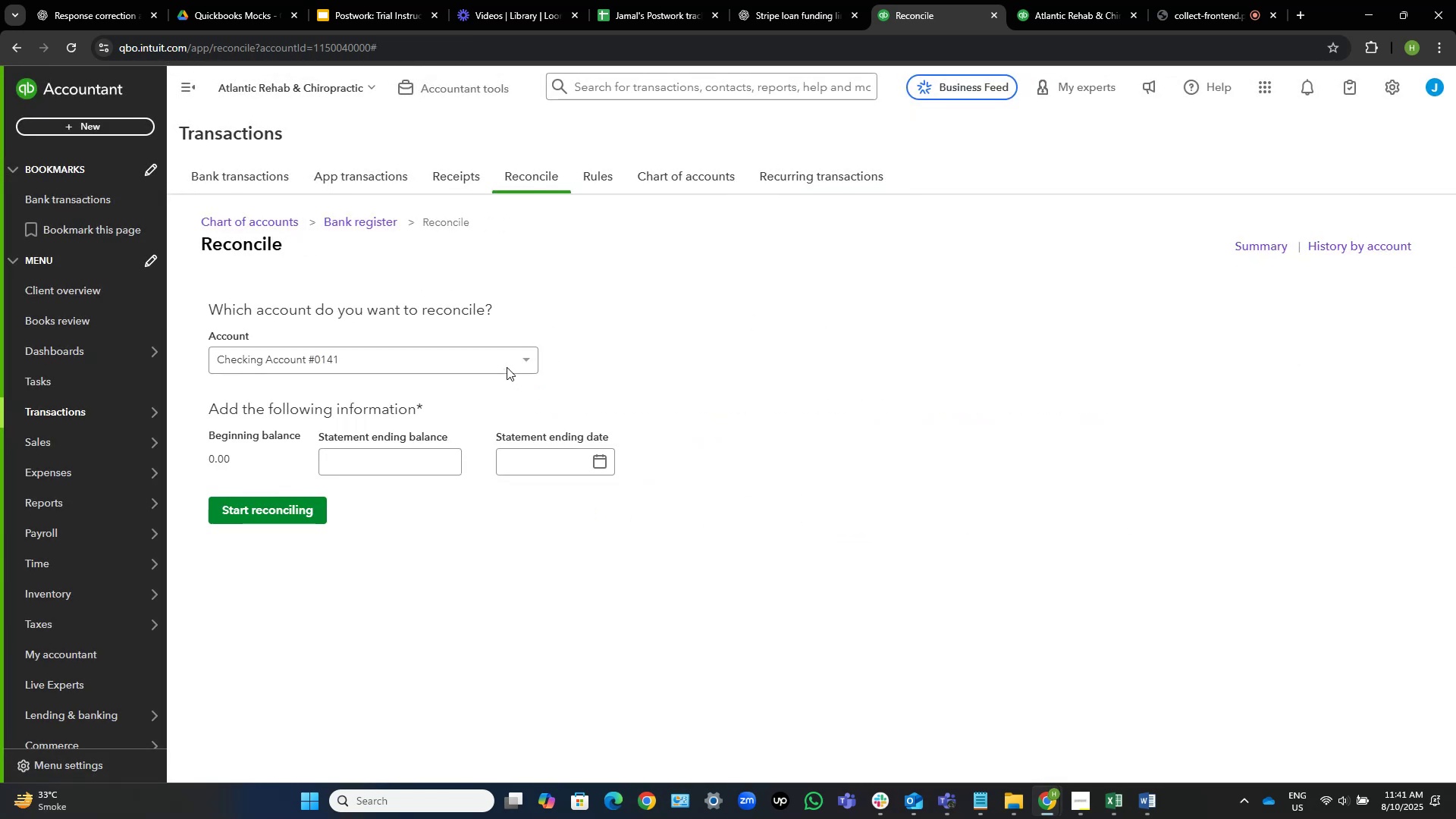 
wait(8.53)
 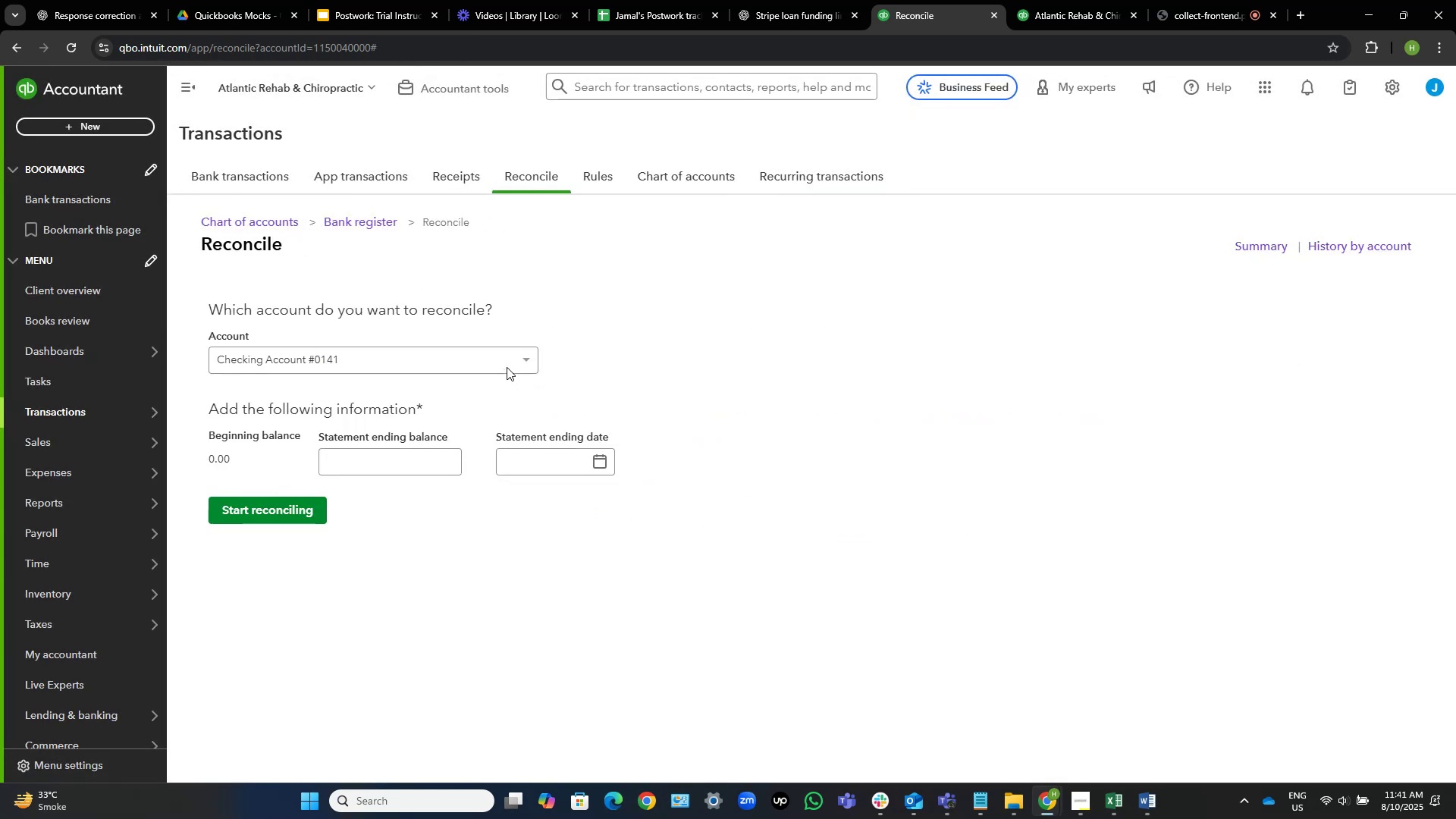 
scroll: coordinate [341, 441], scroll_direction: up, amount: 7.0
 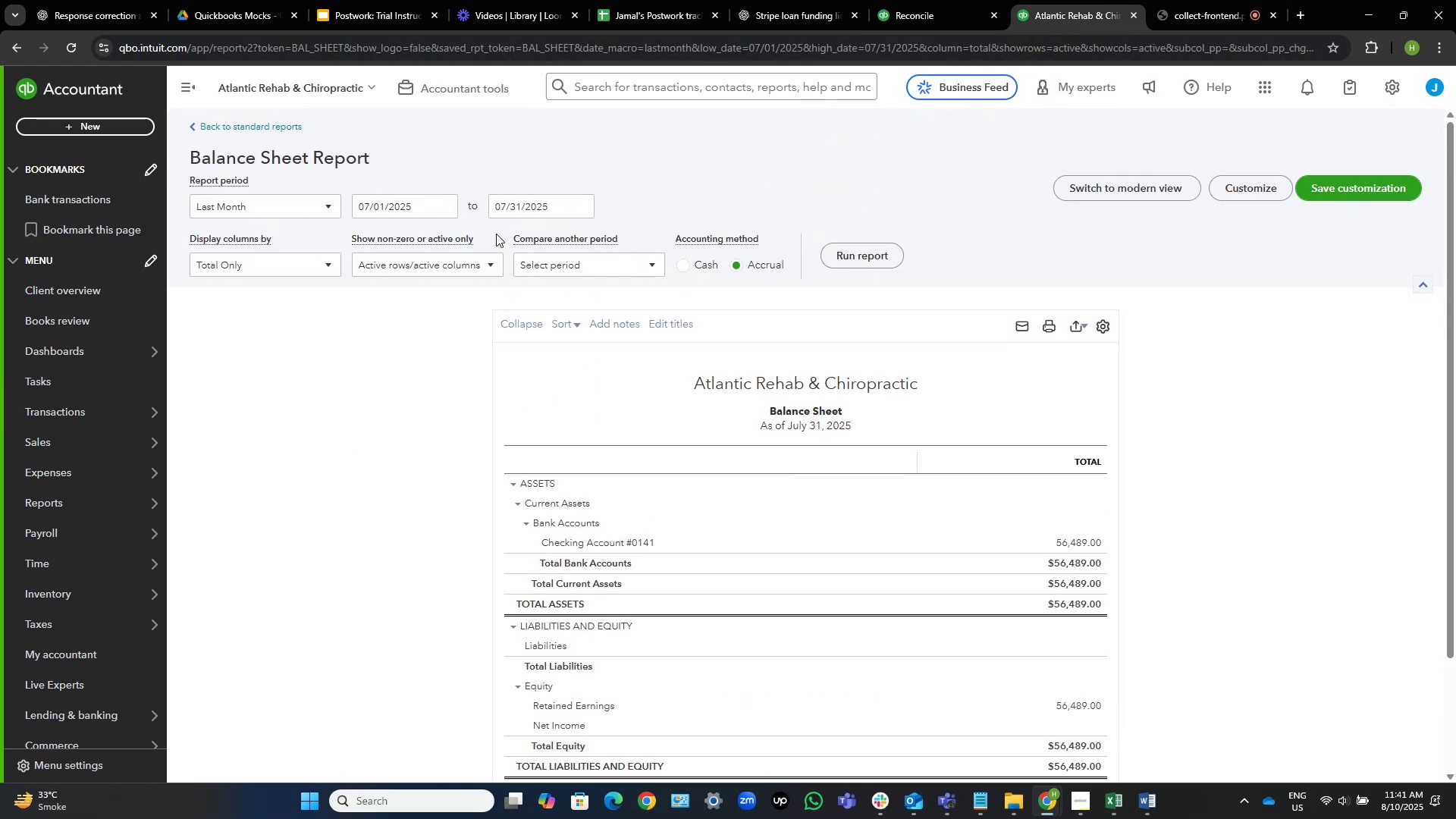 
mouse_move([458, 185])
 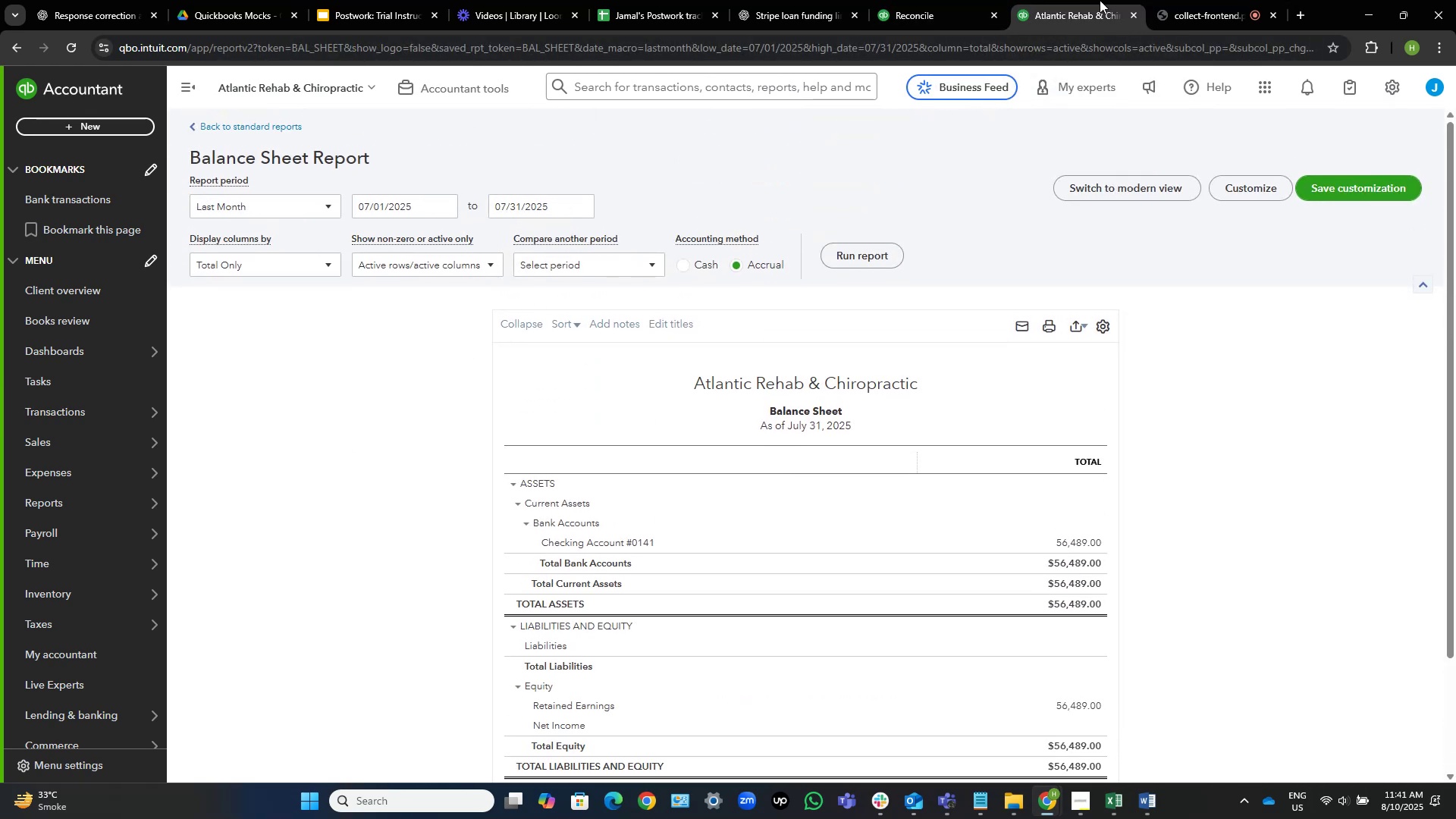 
left_click([1100, 0])
 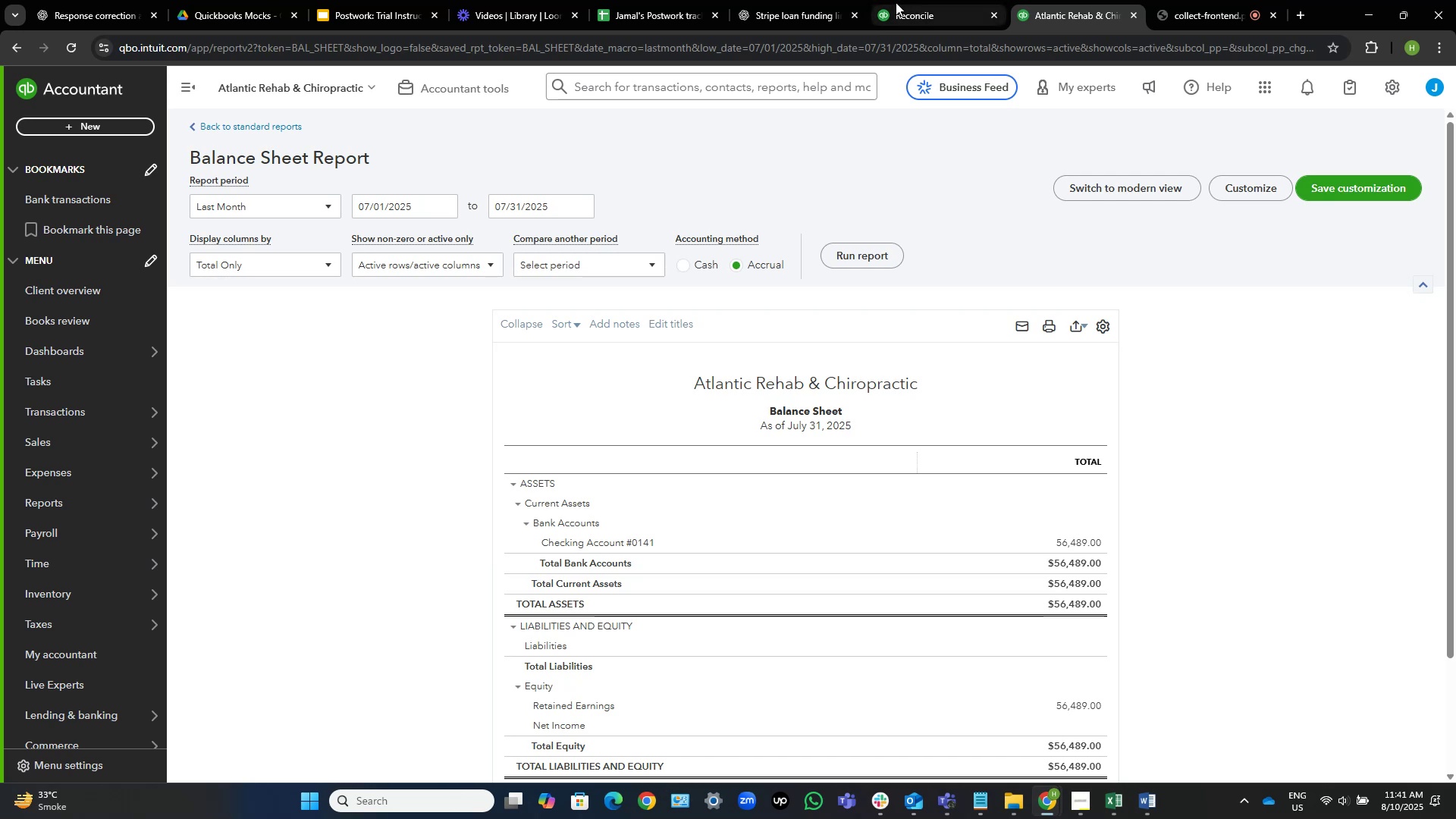 
left_click([896, 2])
 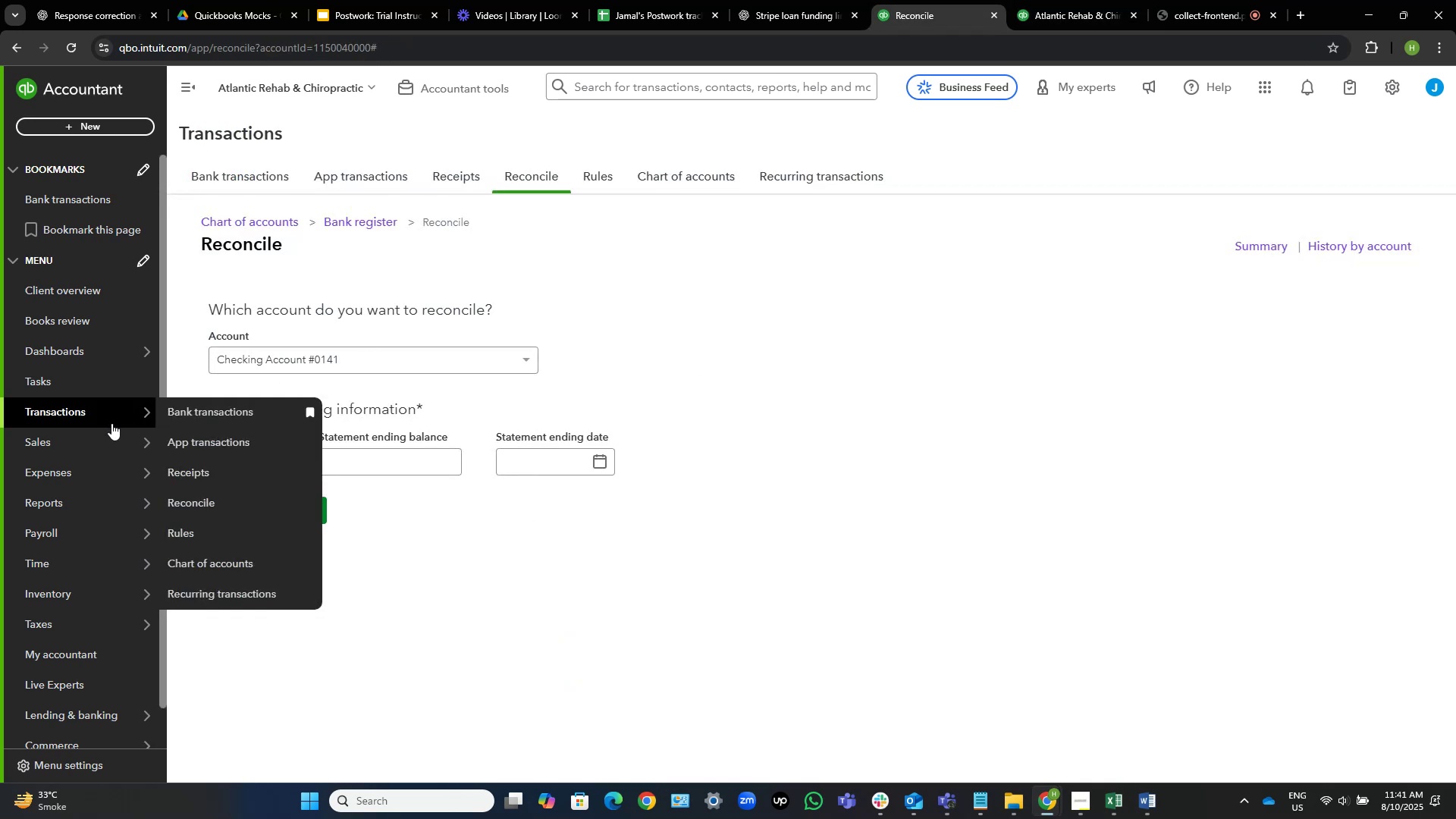 
left_click([193, 416])
 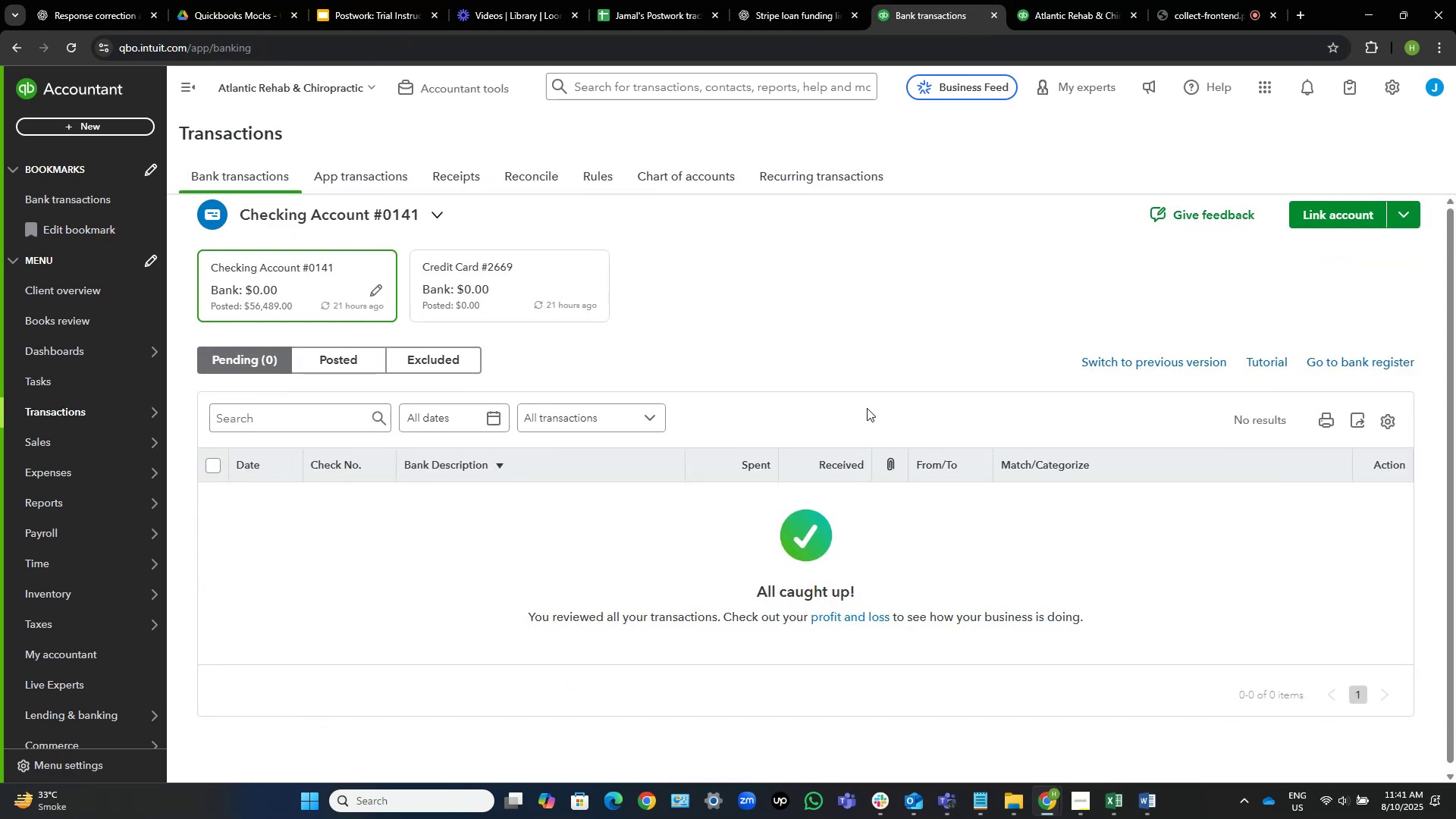 
wait(10.33)
 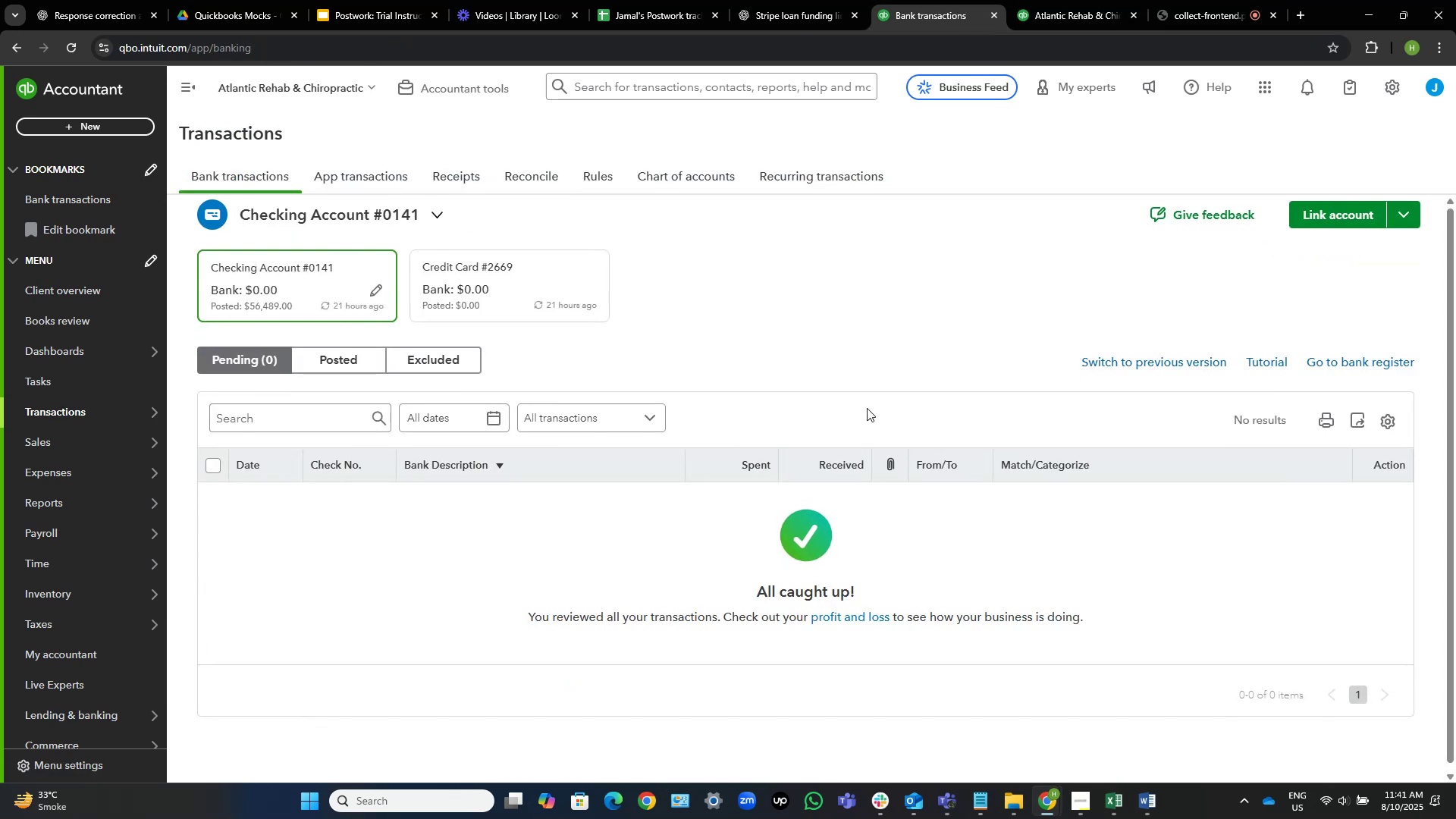 
left_click([375, 433])
 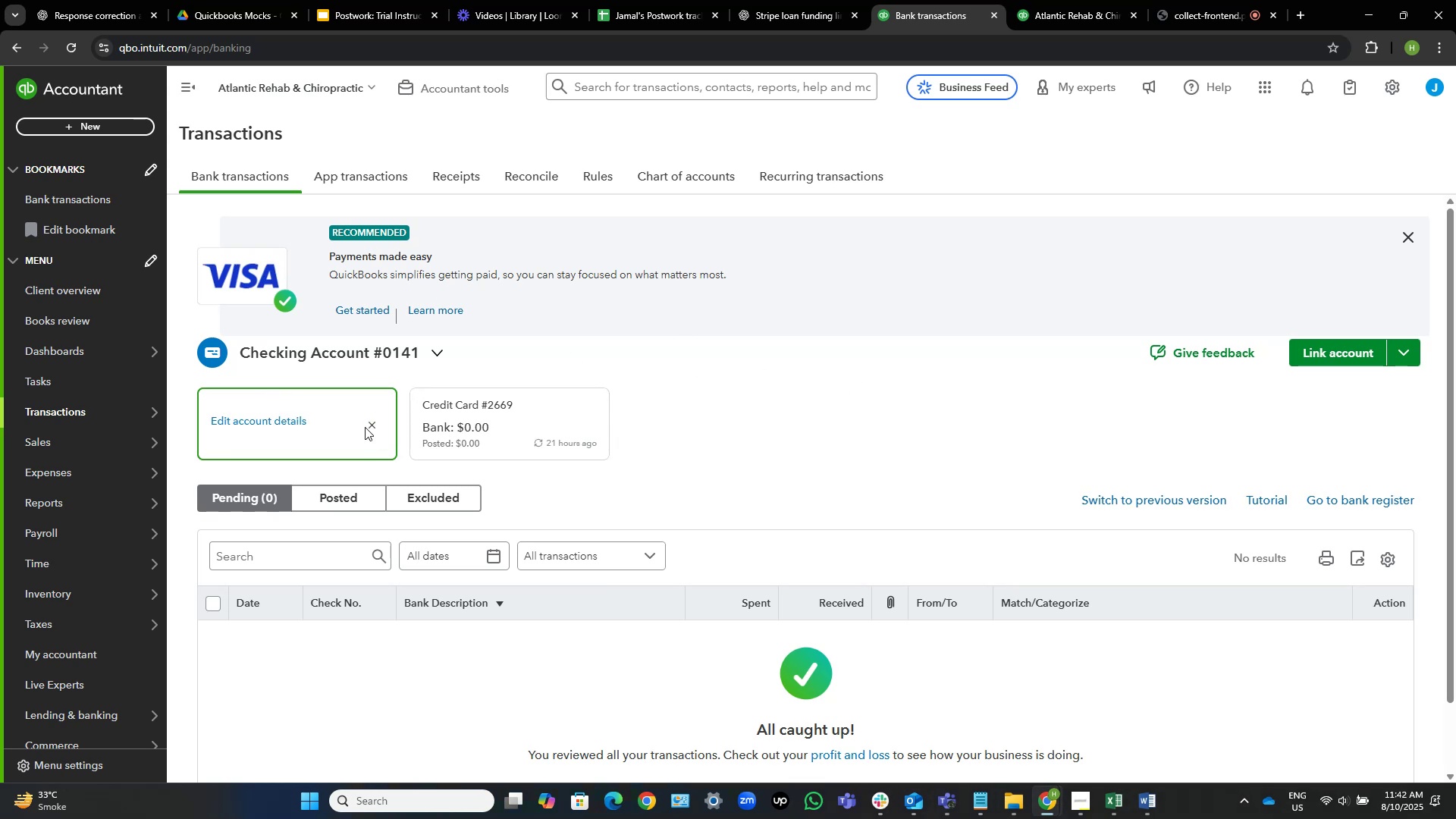 
left_click([367, 425])
 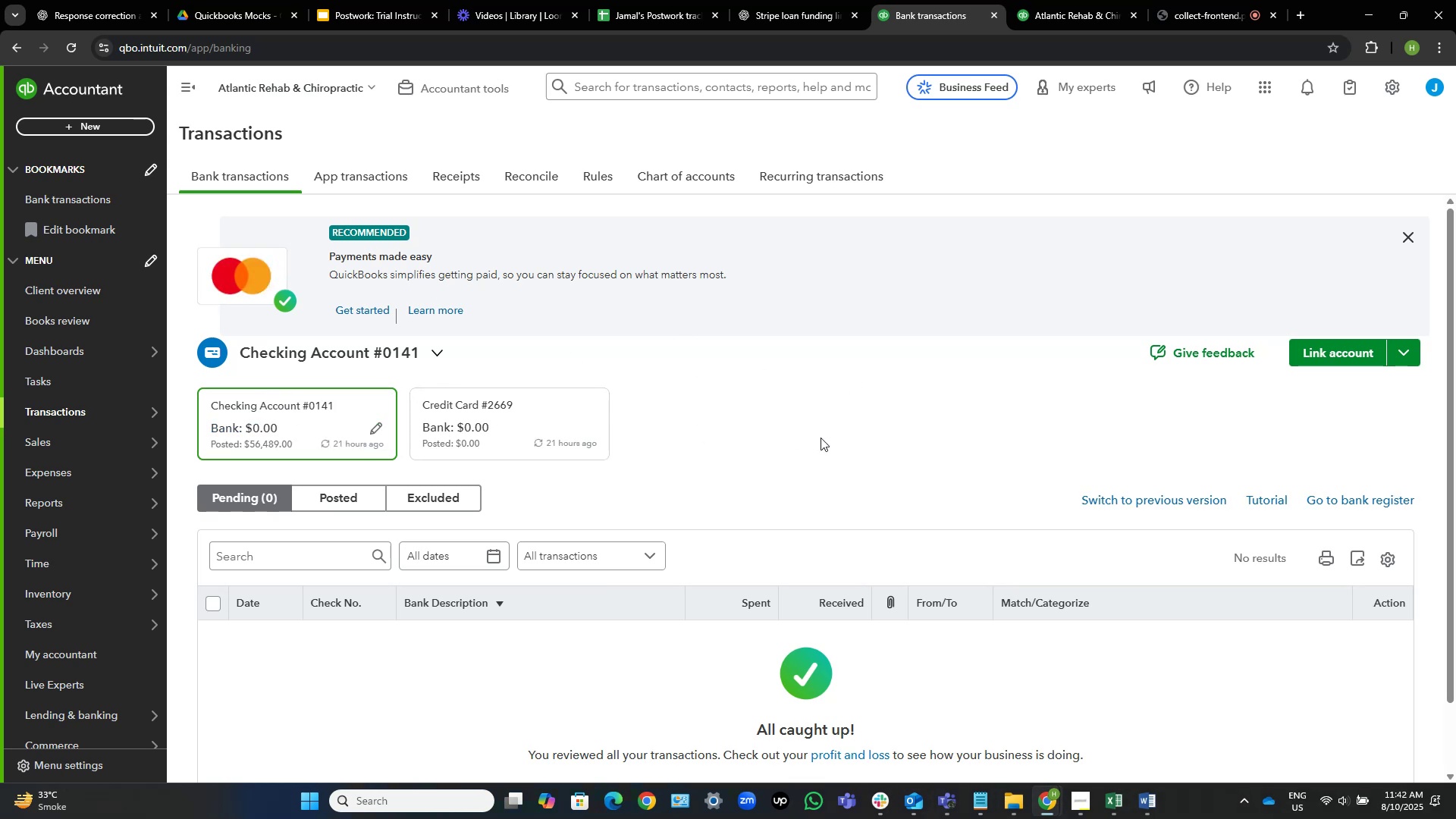 
left_click([823, 437])
 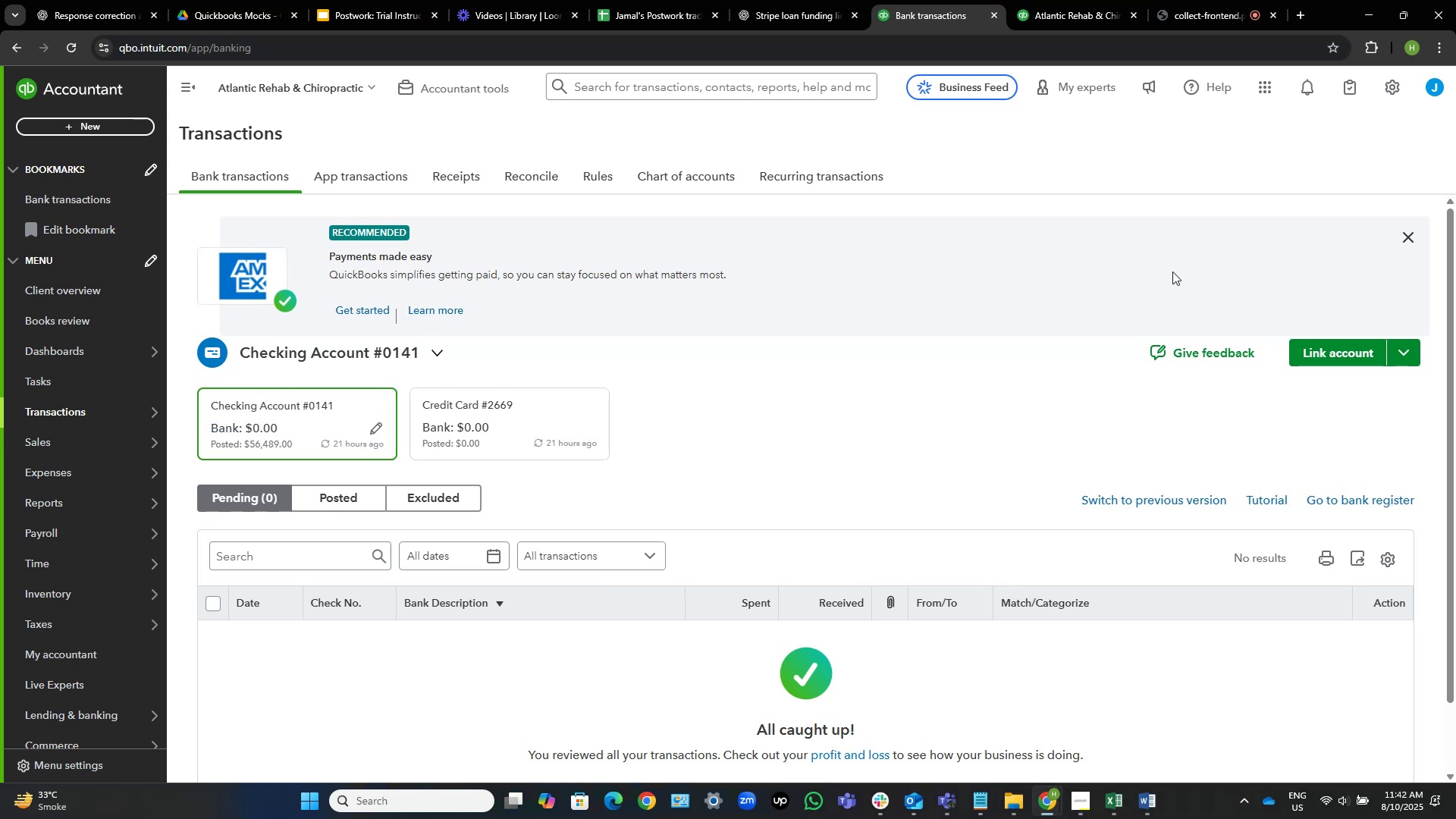 
left_click([1407, 238])
 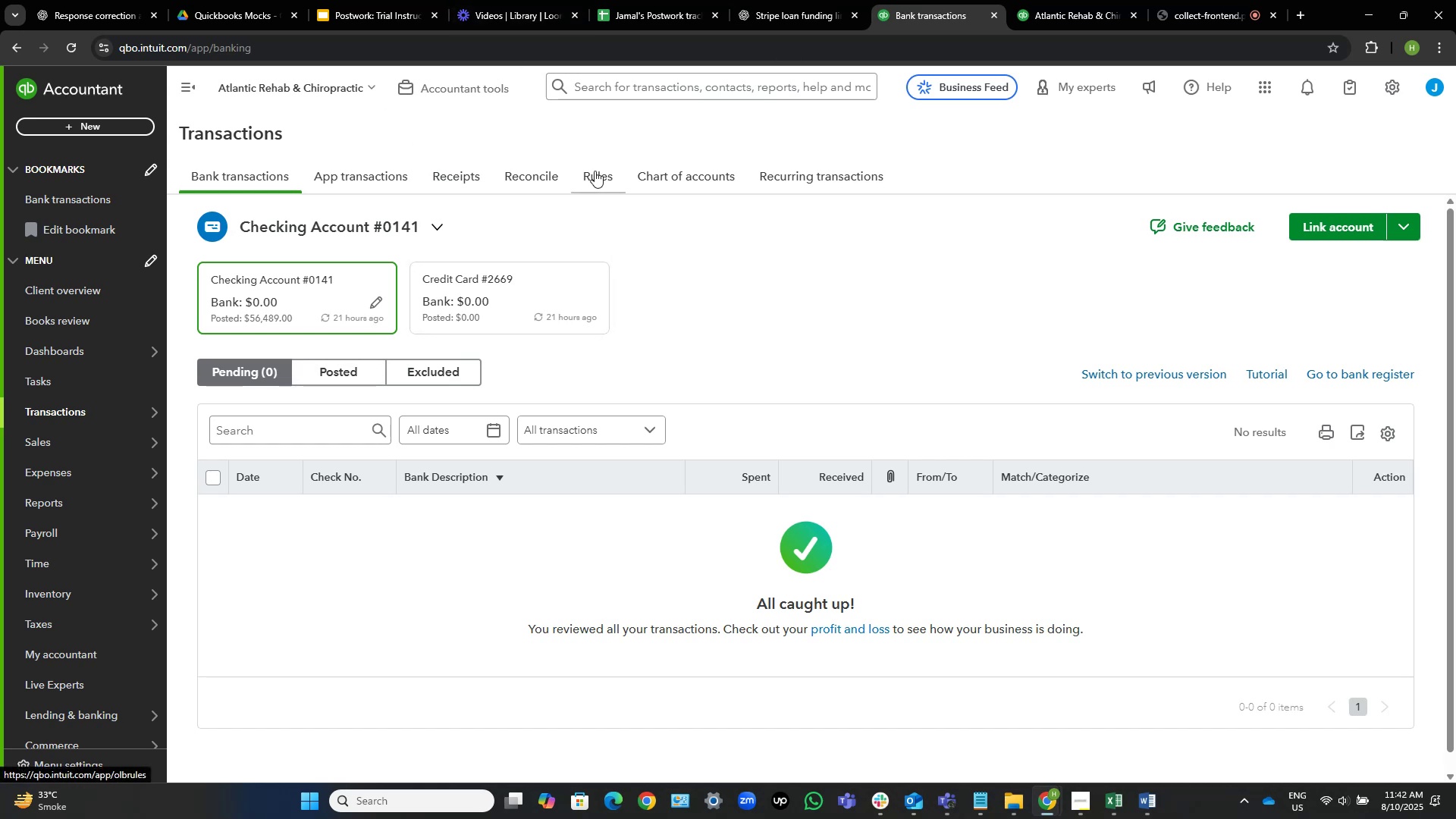 
wait(6.66)
 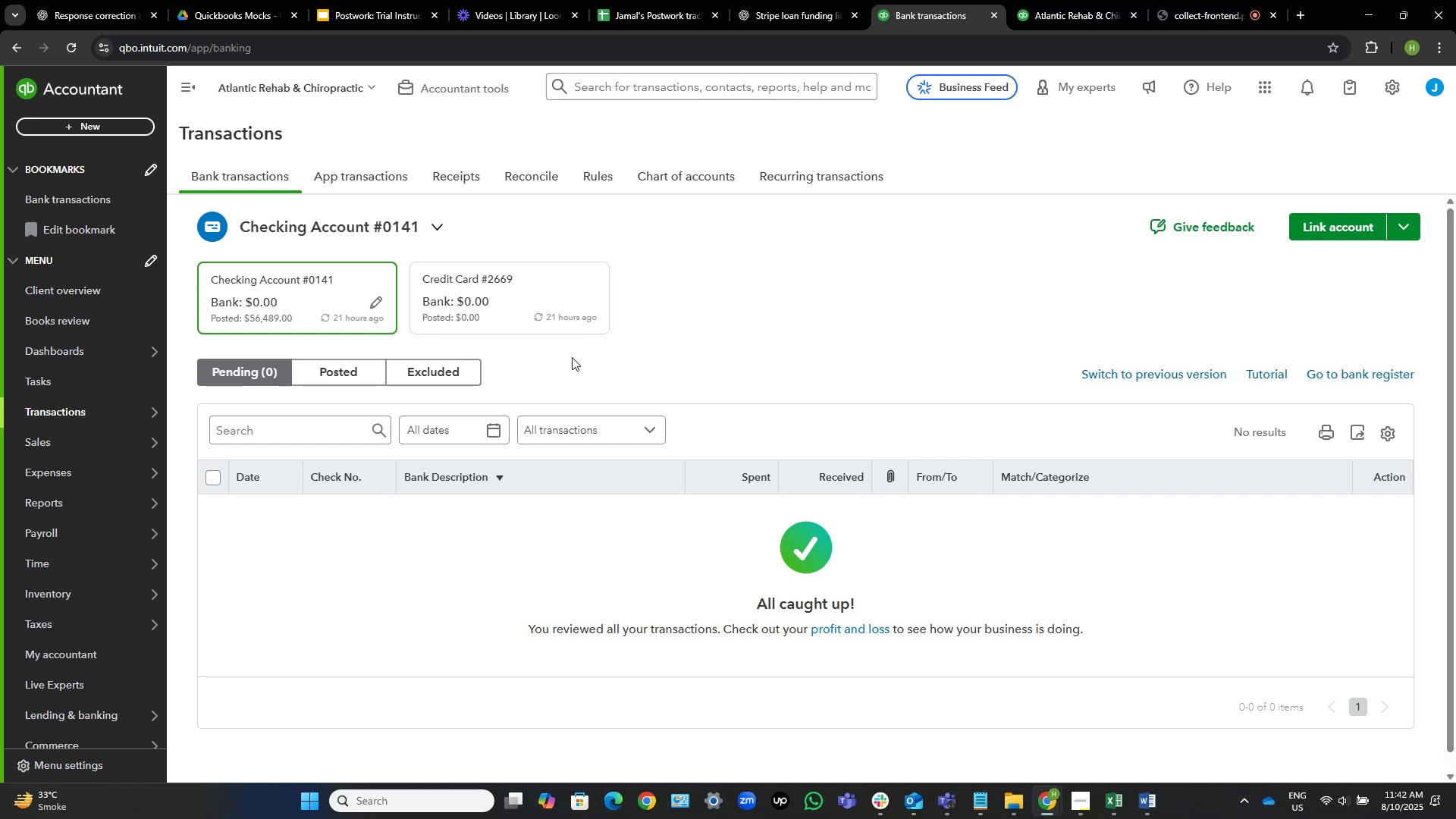 
left_click([1065, 0])
 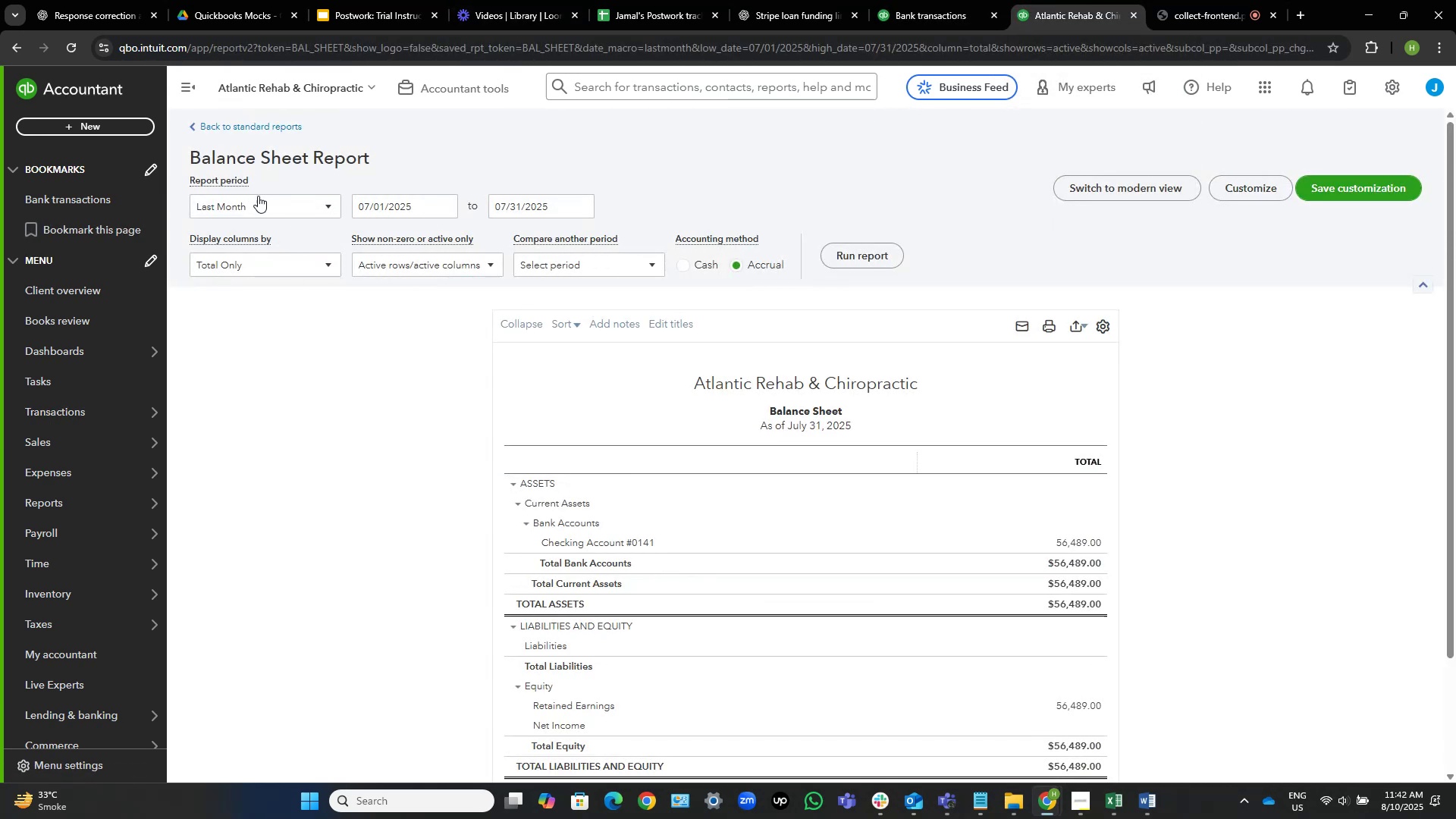 
left_click([187, 96])
 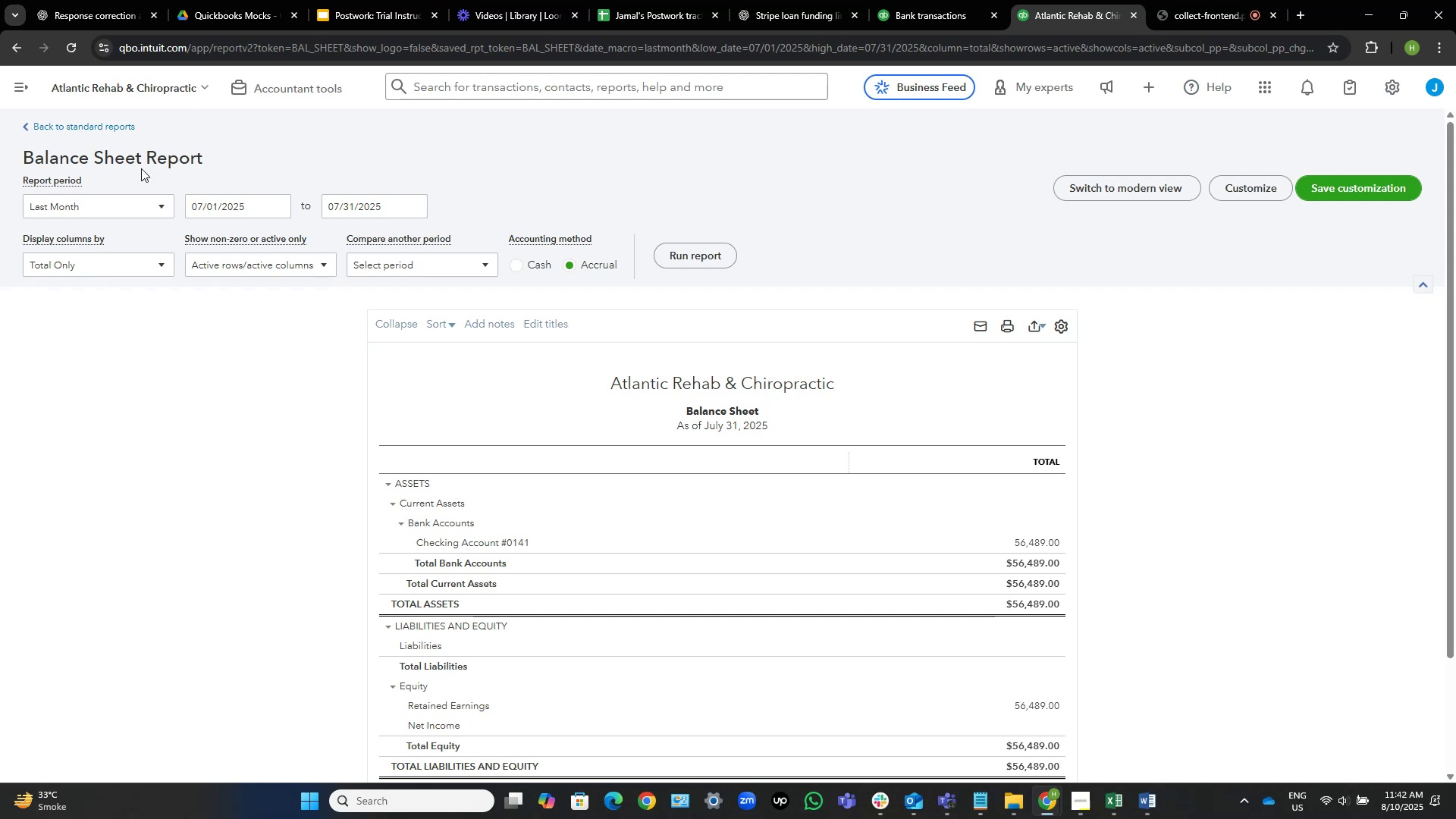 
mouse_move([1097, 5])
 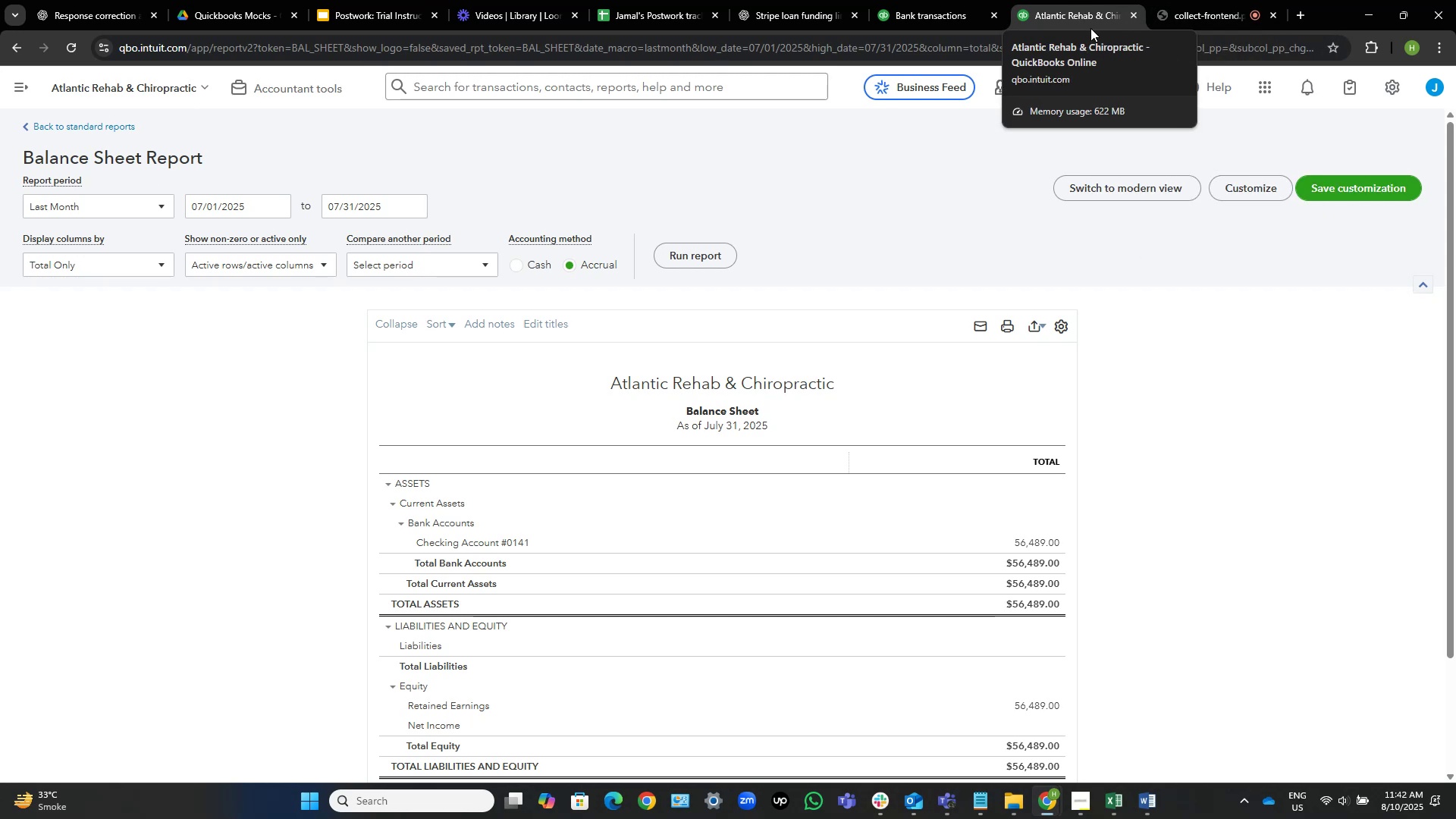 
left_click([901, 0])
 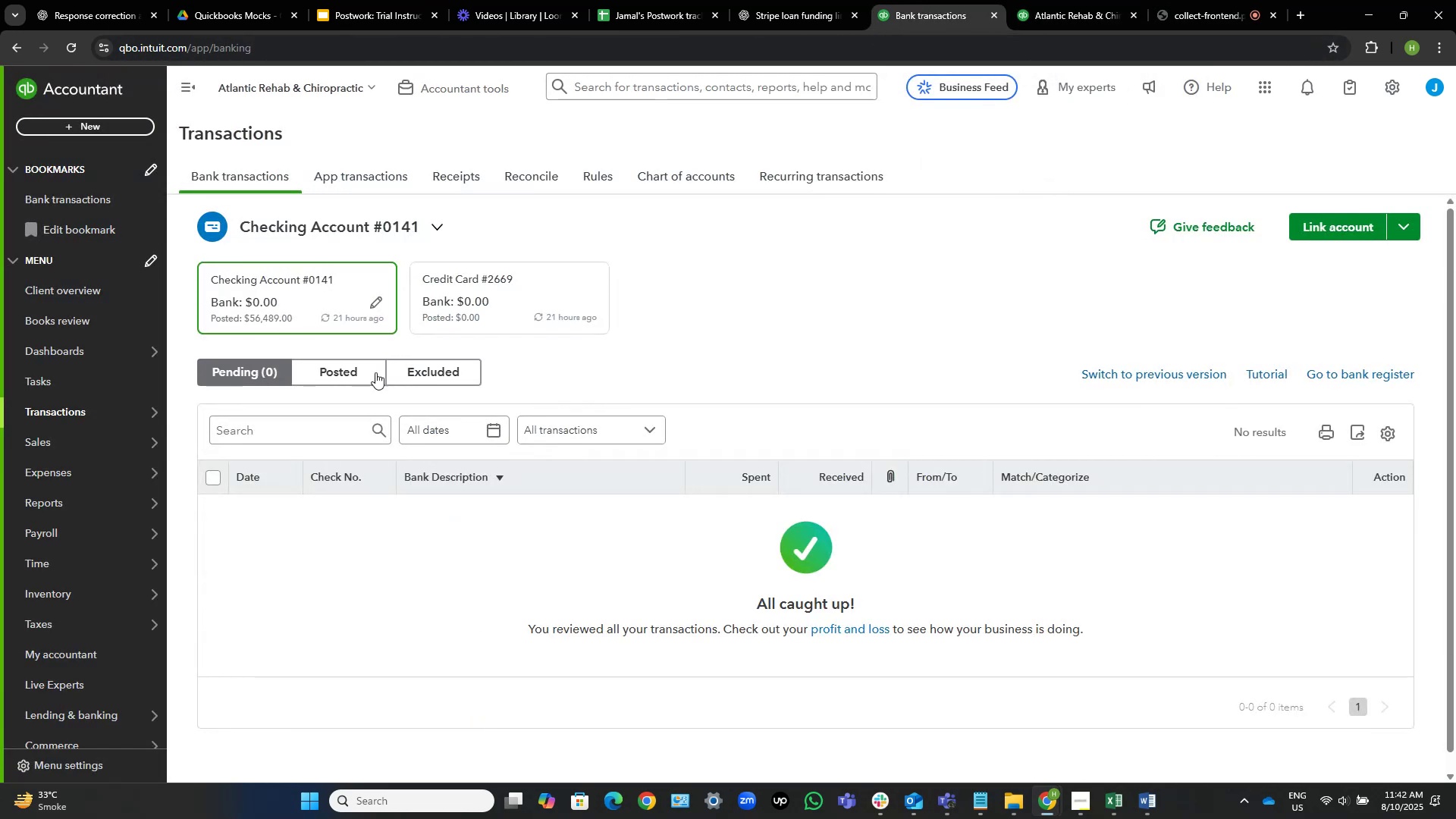 
mouse_move([338, 373])
 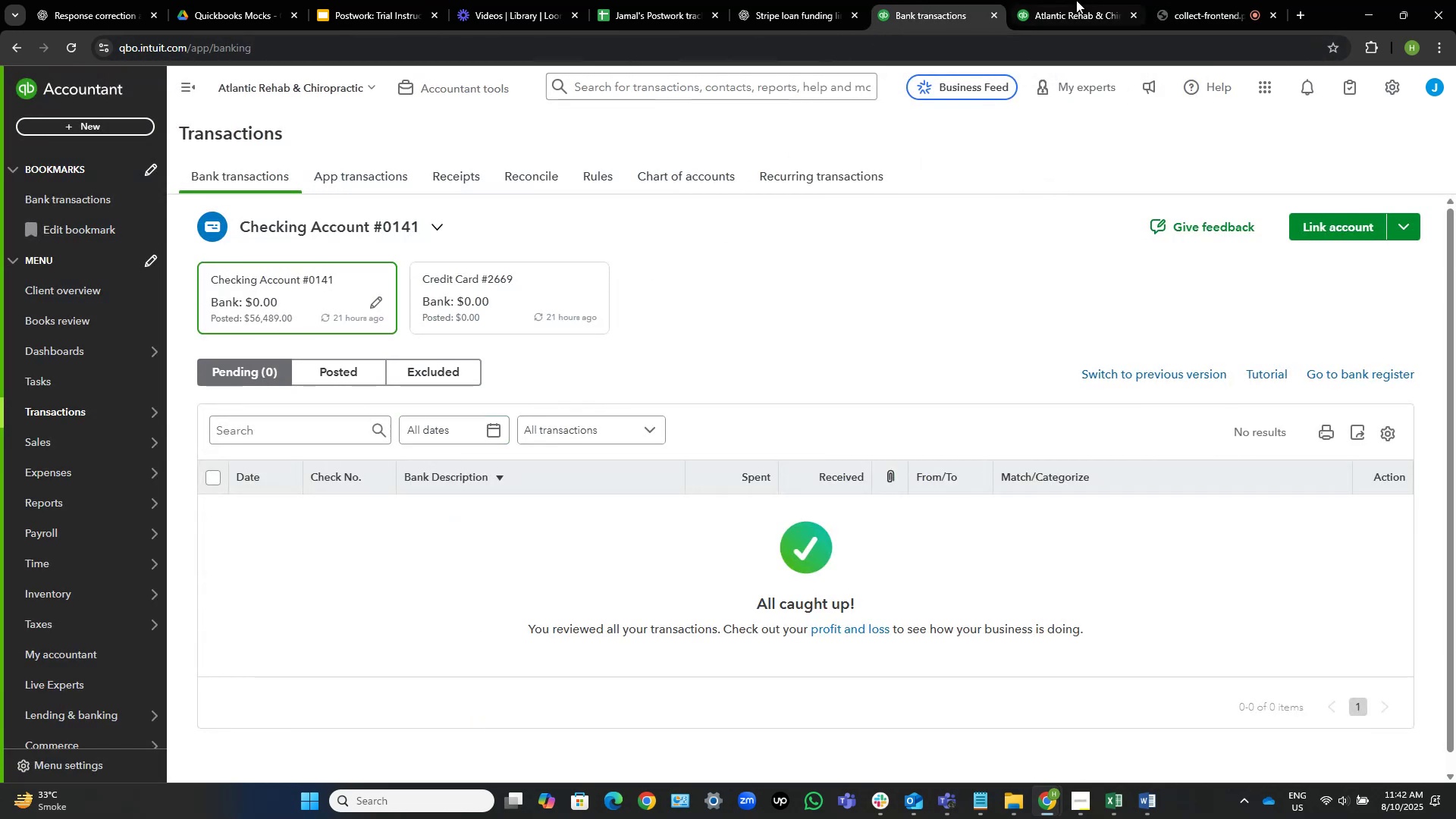 
left_click([1075, 0])
 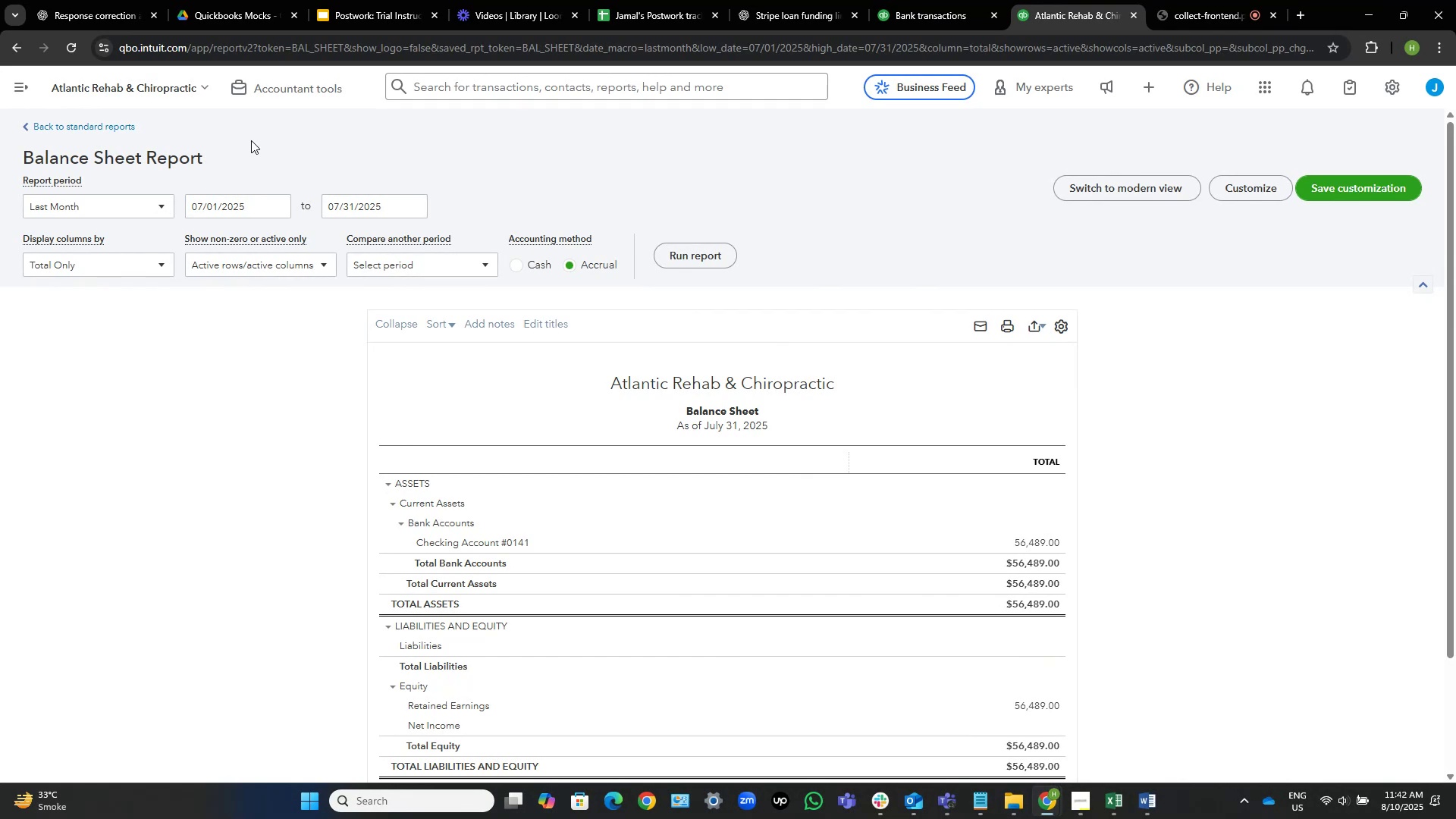 
left_click([297, 95])
 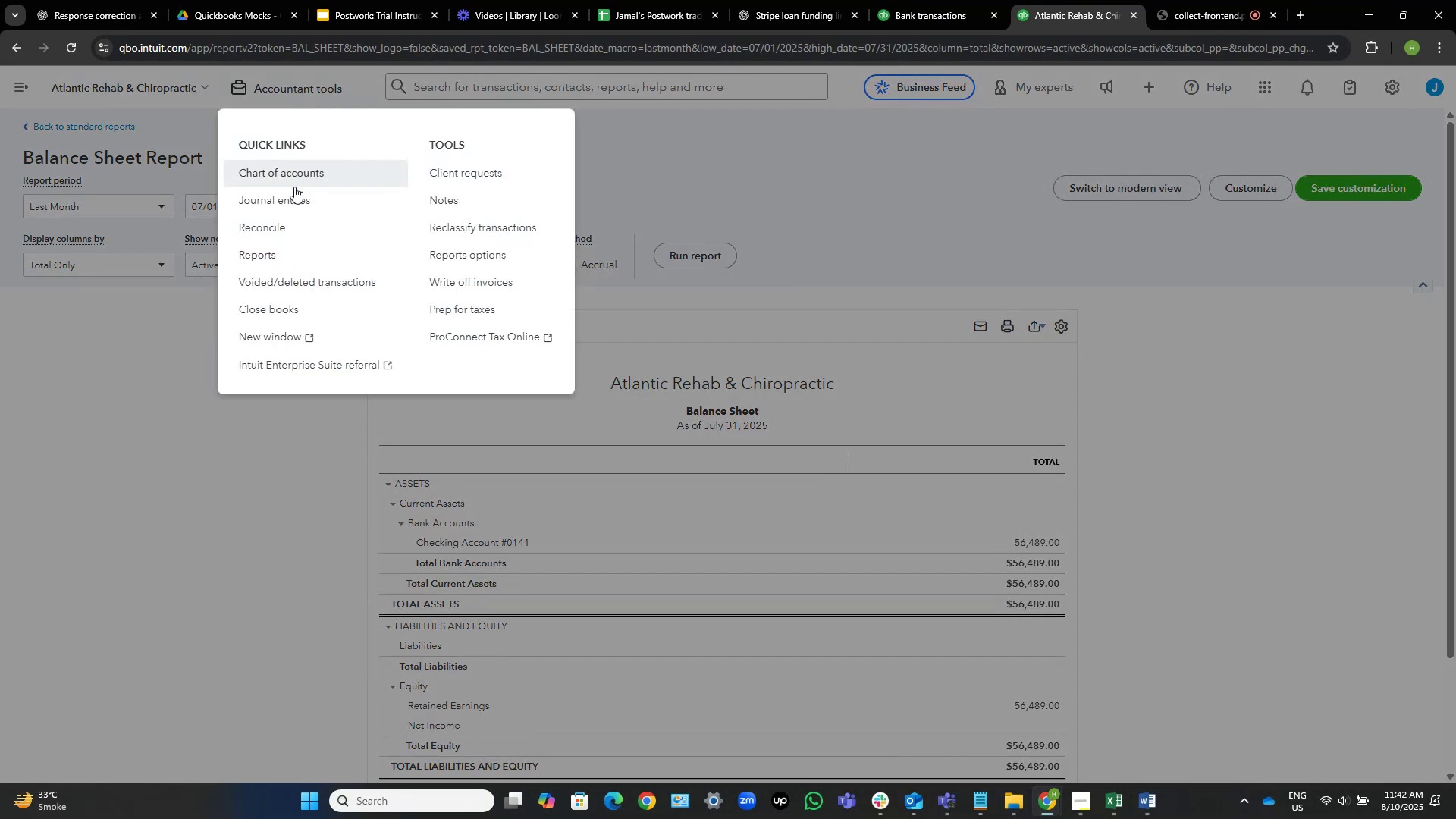 
left_click([295, 174])
 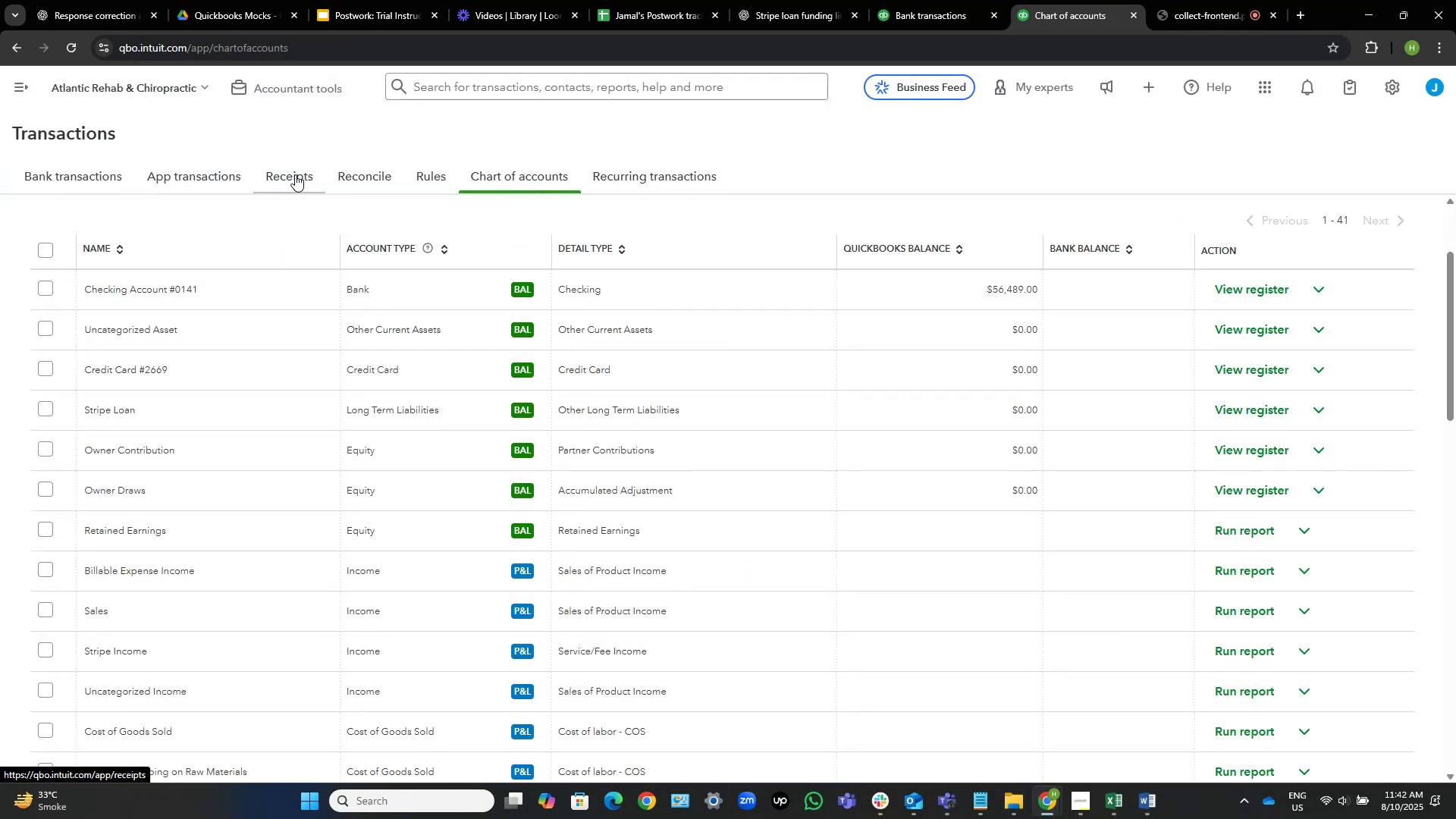 
wait(6.2)
 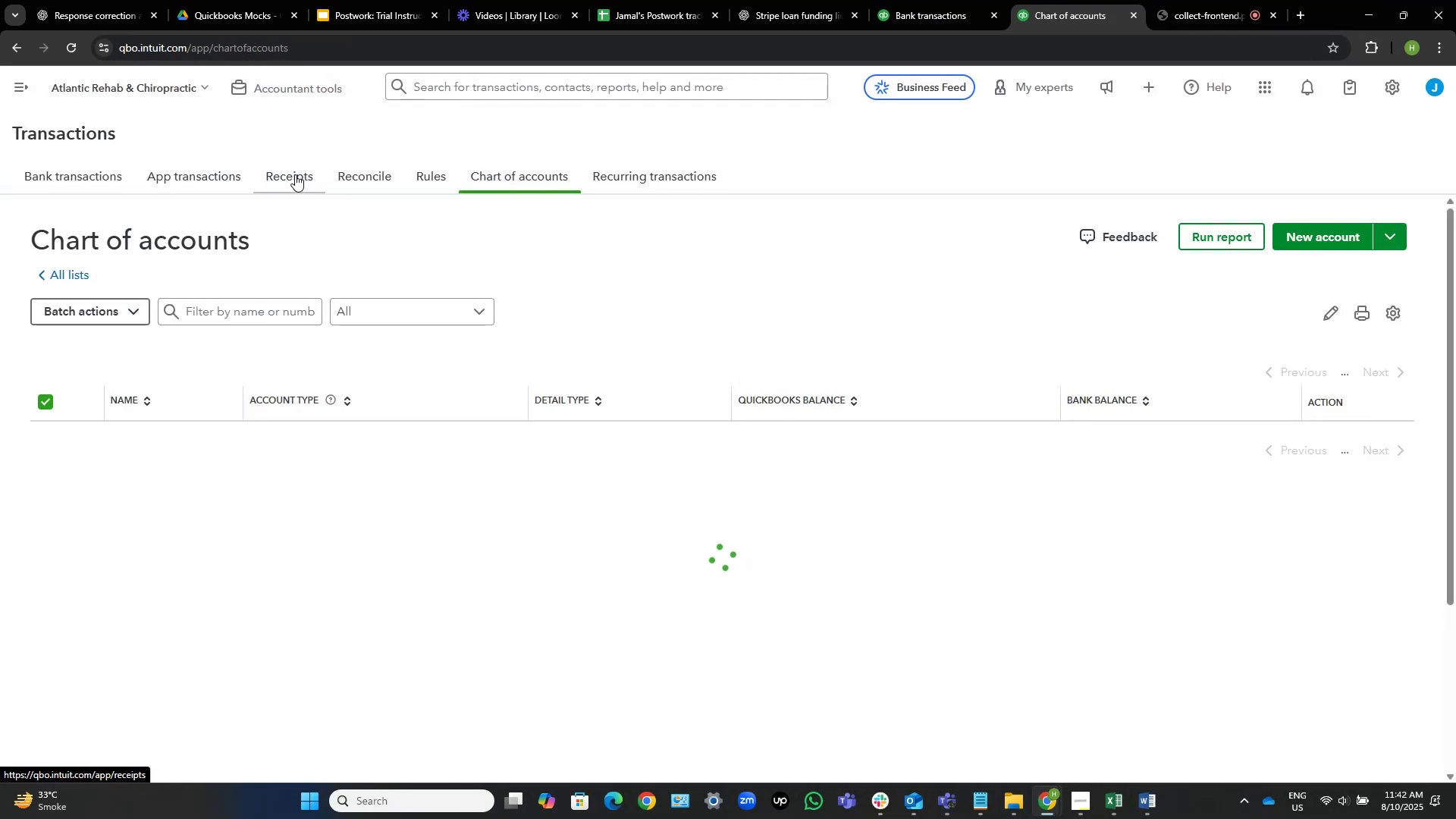 
scroll: coordinate [843, 353], scroll_direction: down, amount: 13.0
 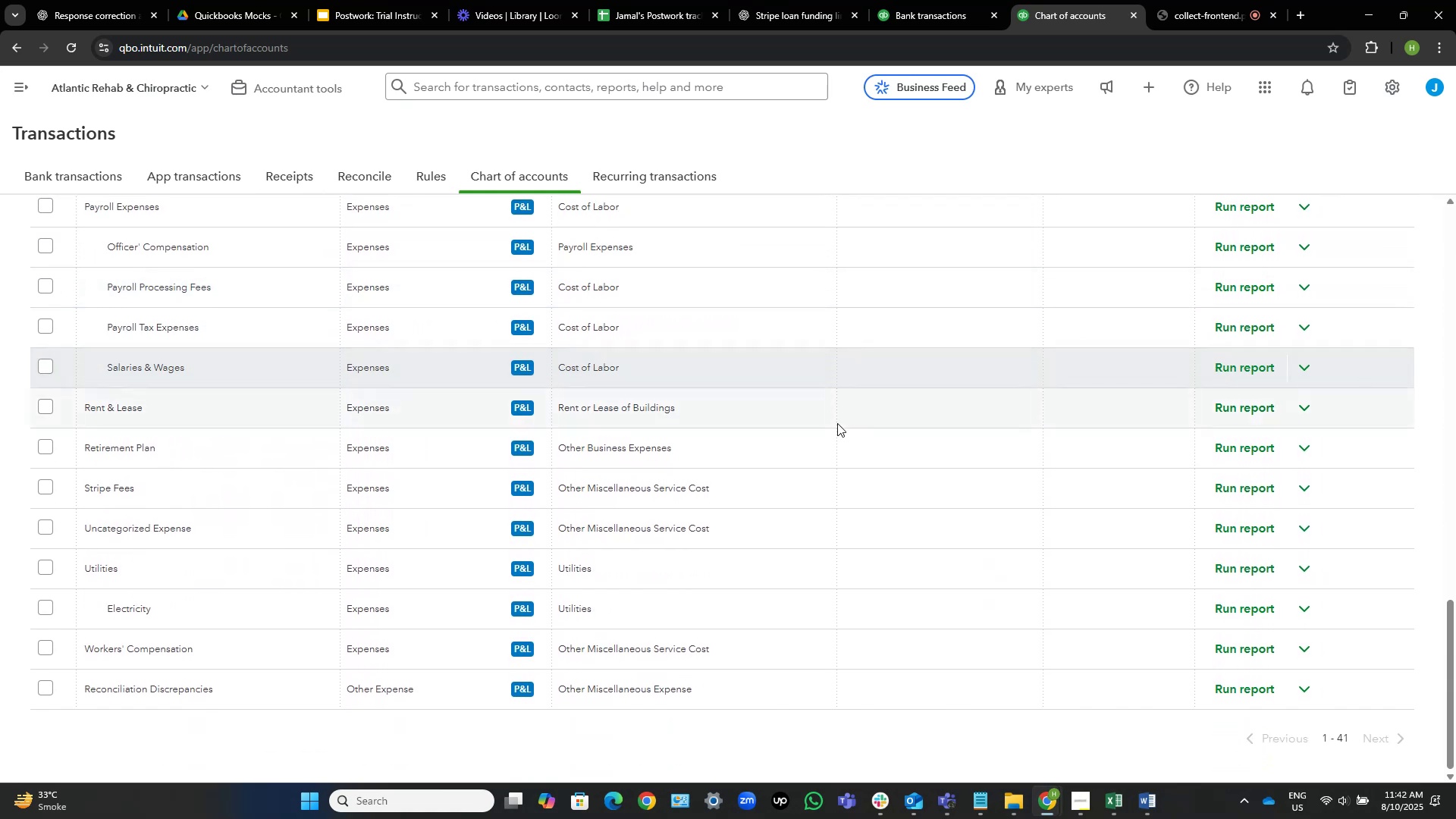 
scroll: coordinate [581, 401], scroll_direction: up, amount: 17.0
 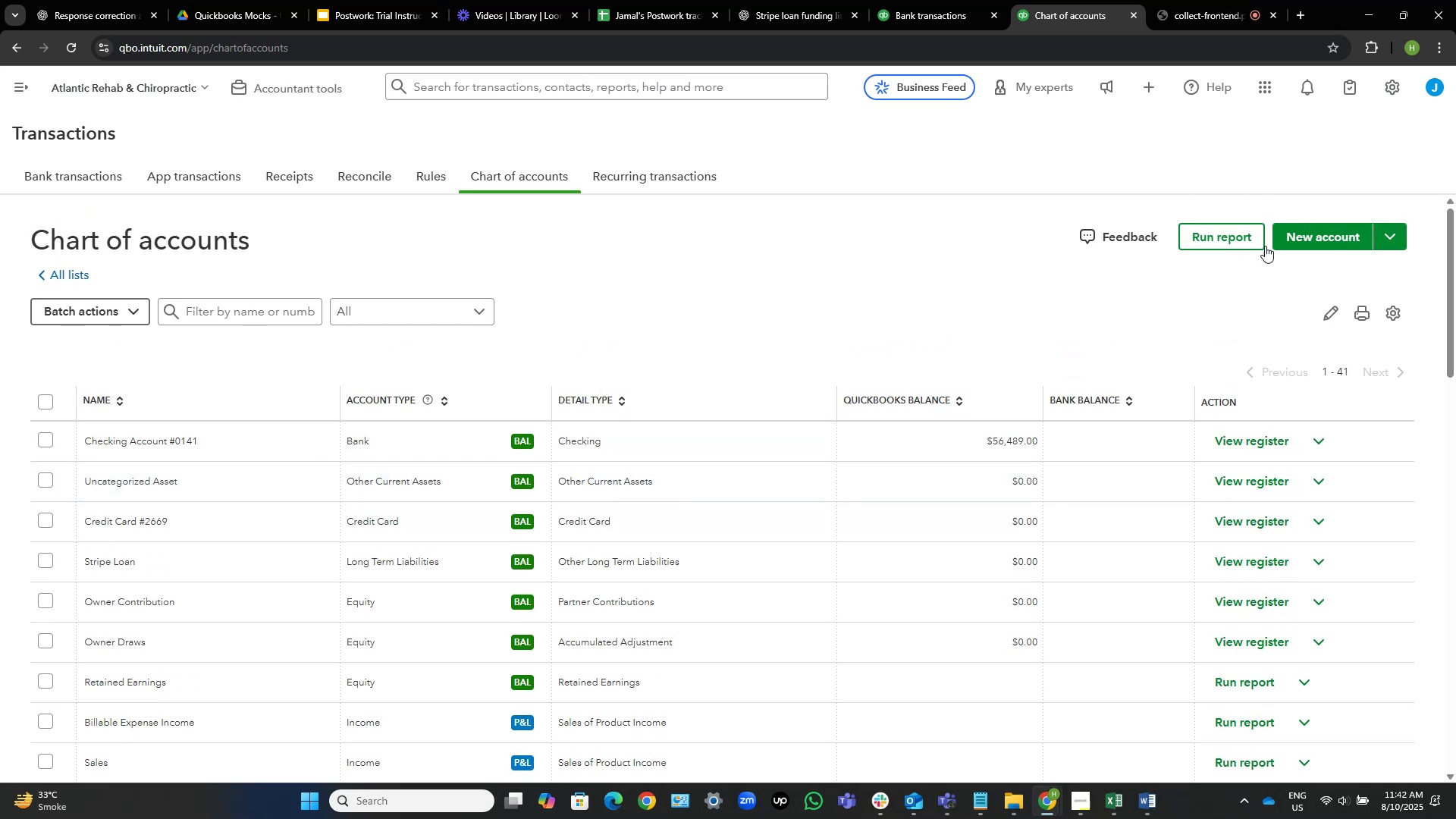 
left_click([1328, 240])
 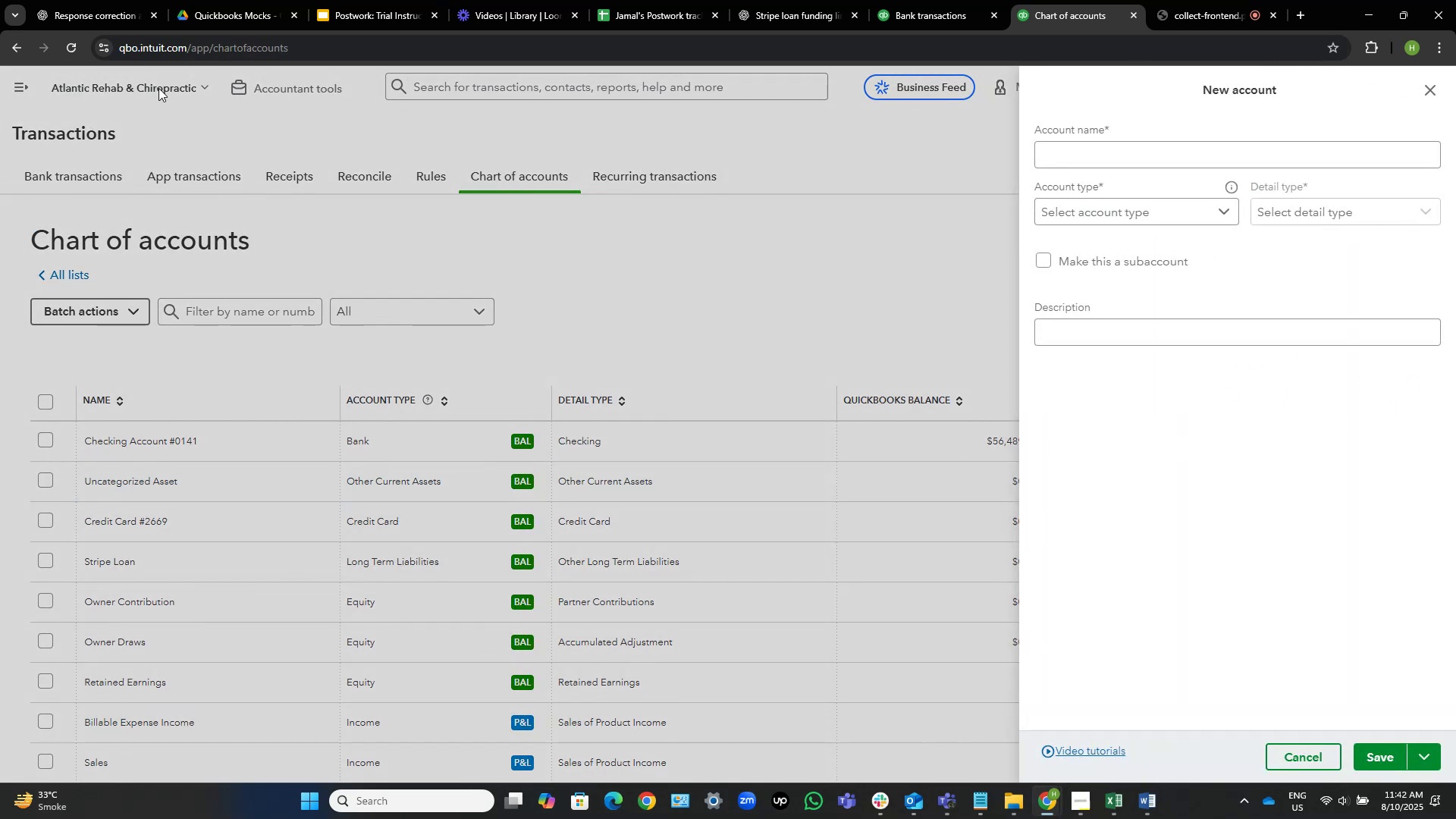 
wait(5.38)
 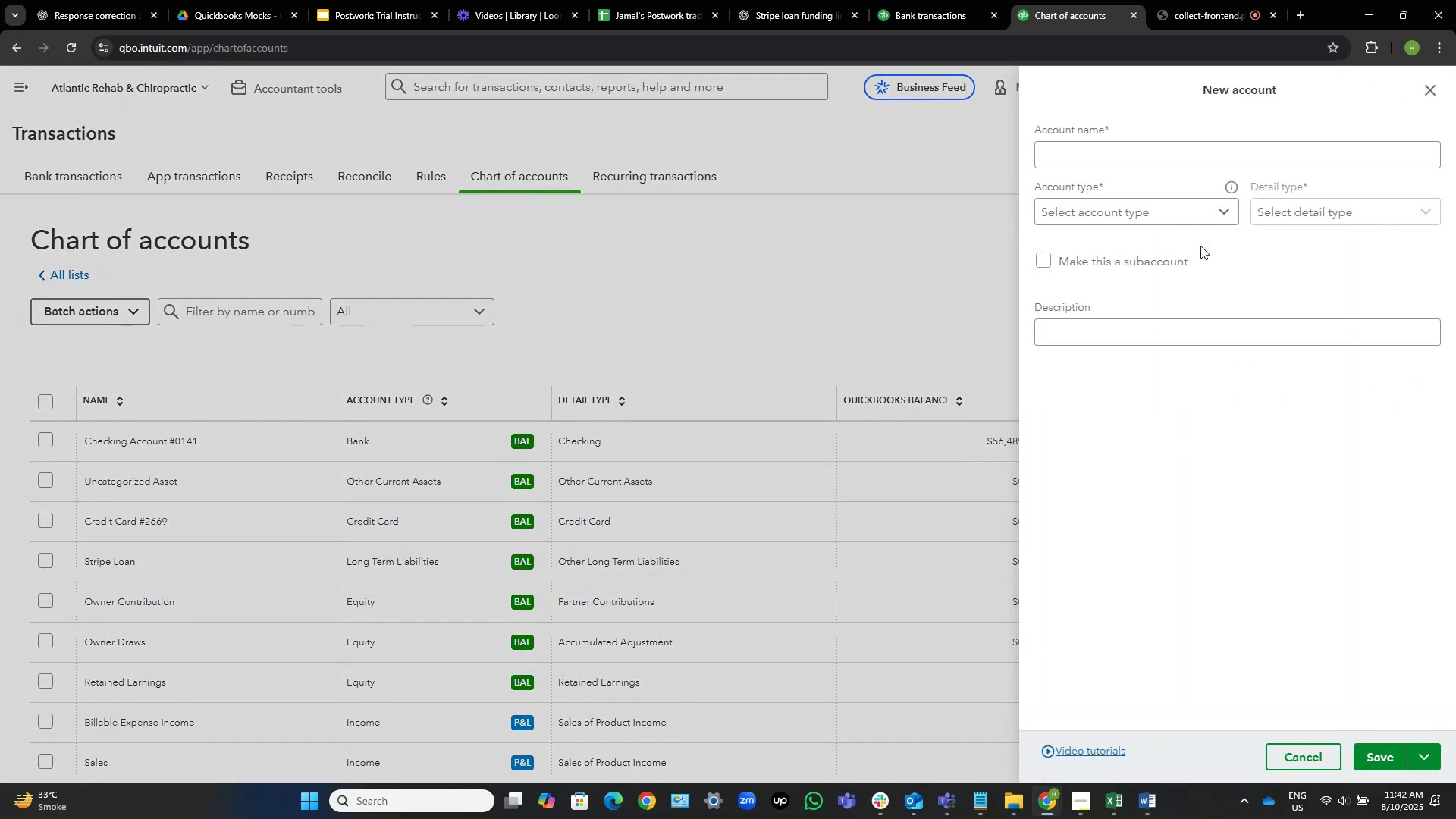 
left_click([1141, 212])
 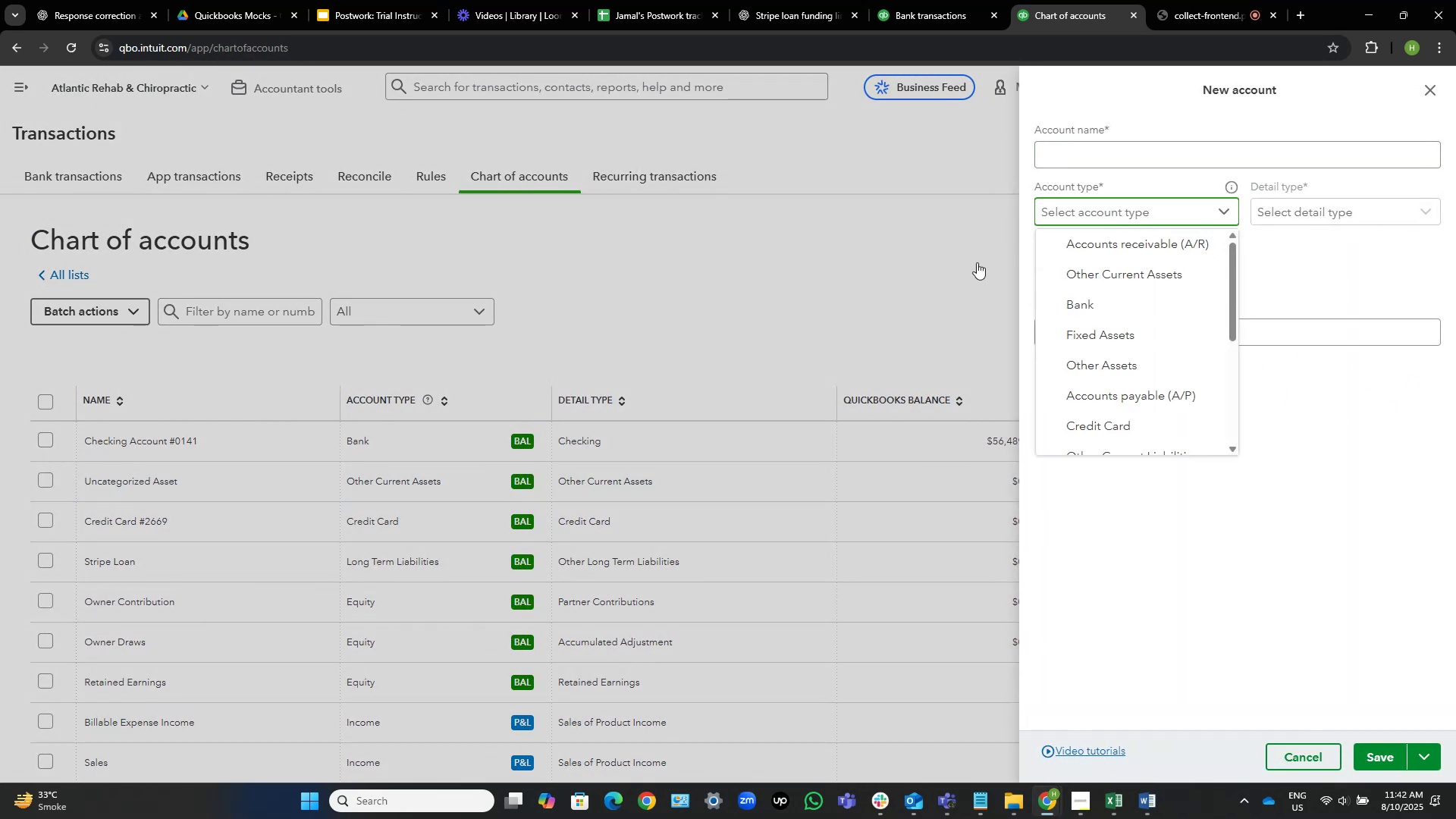 
scroll: coordinate [1107, 356], scroll_direction: down, amount: 5.0
 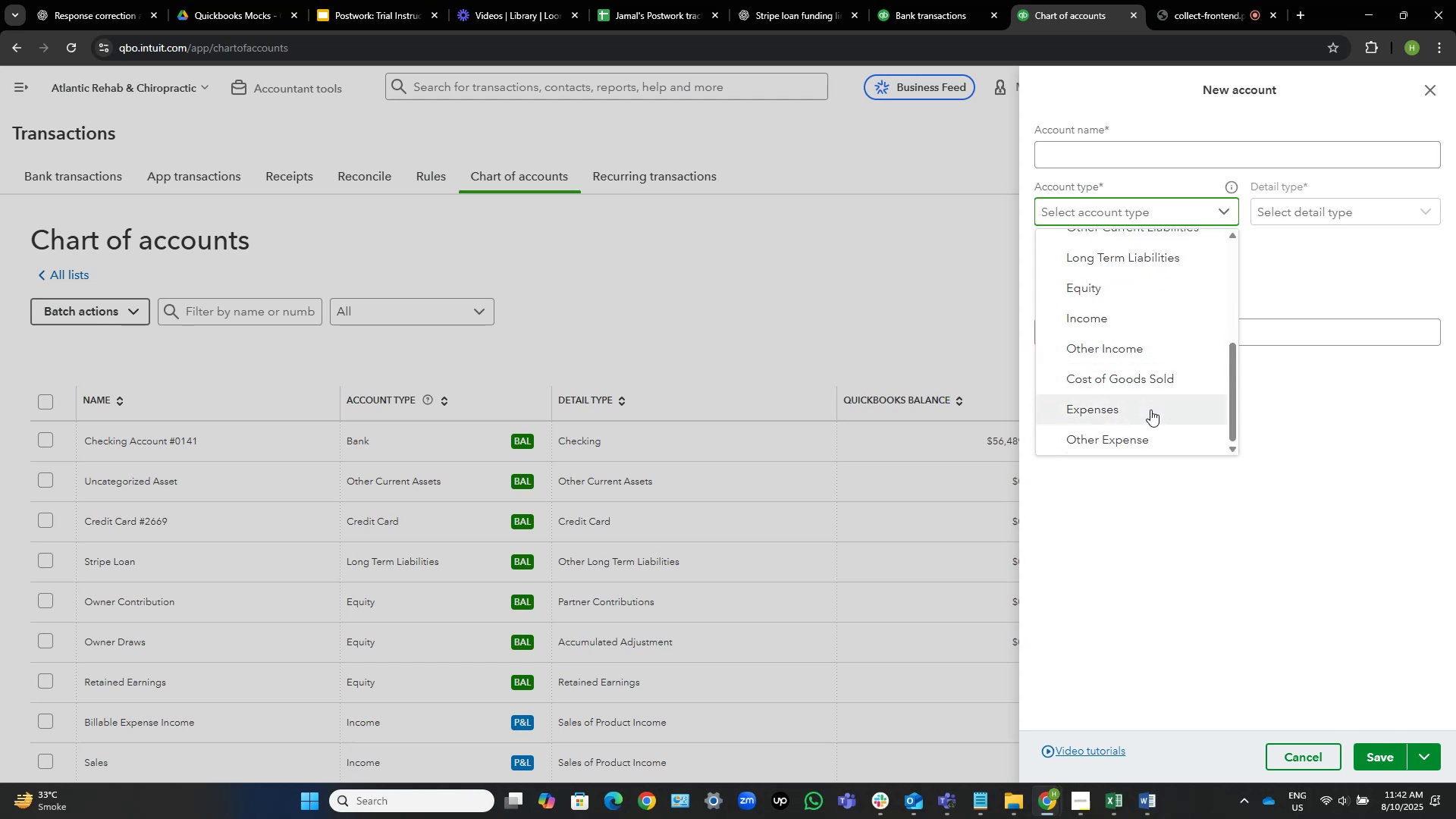 
left_click([1150, 410])
 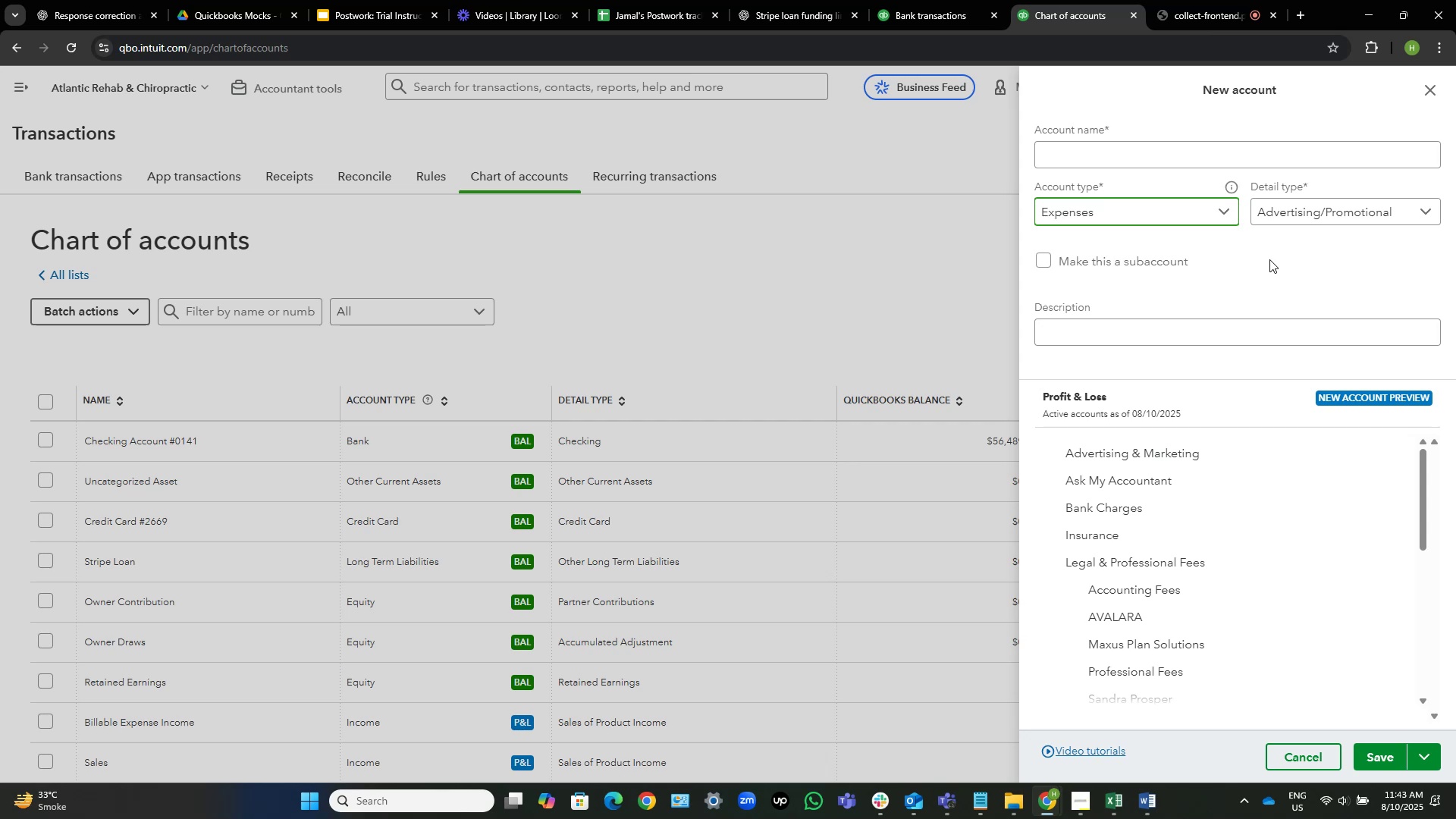 
wait(50.49)
 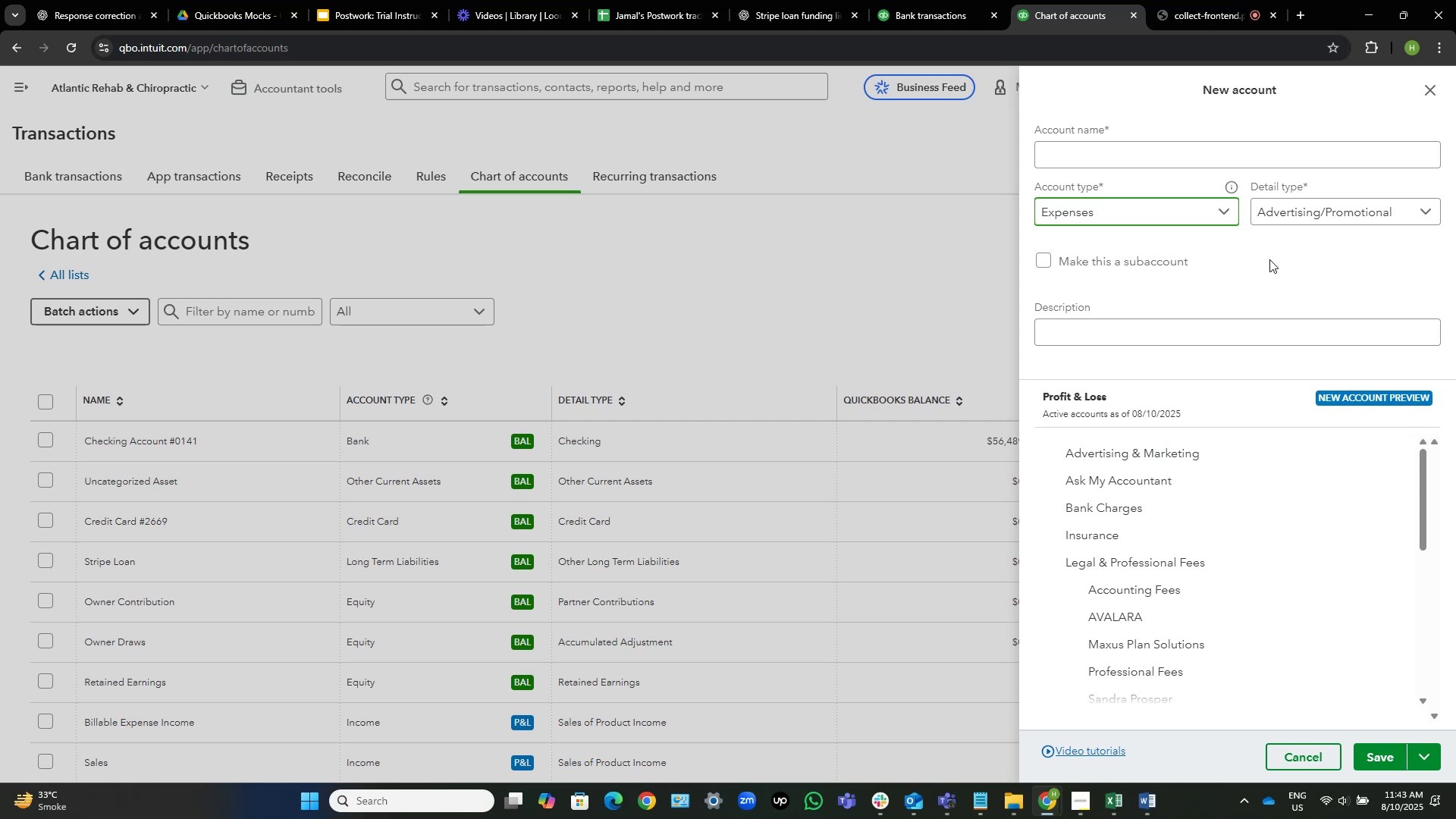 
scroll: coordinate [1153, 579], scroll_direction: down, amount: 6.0
 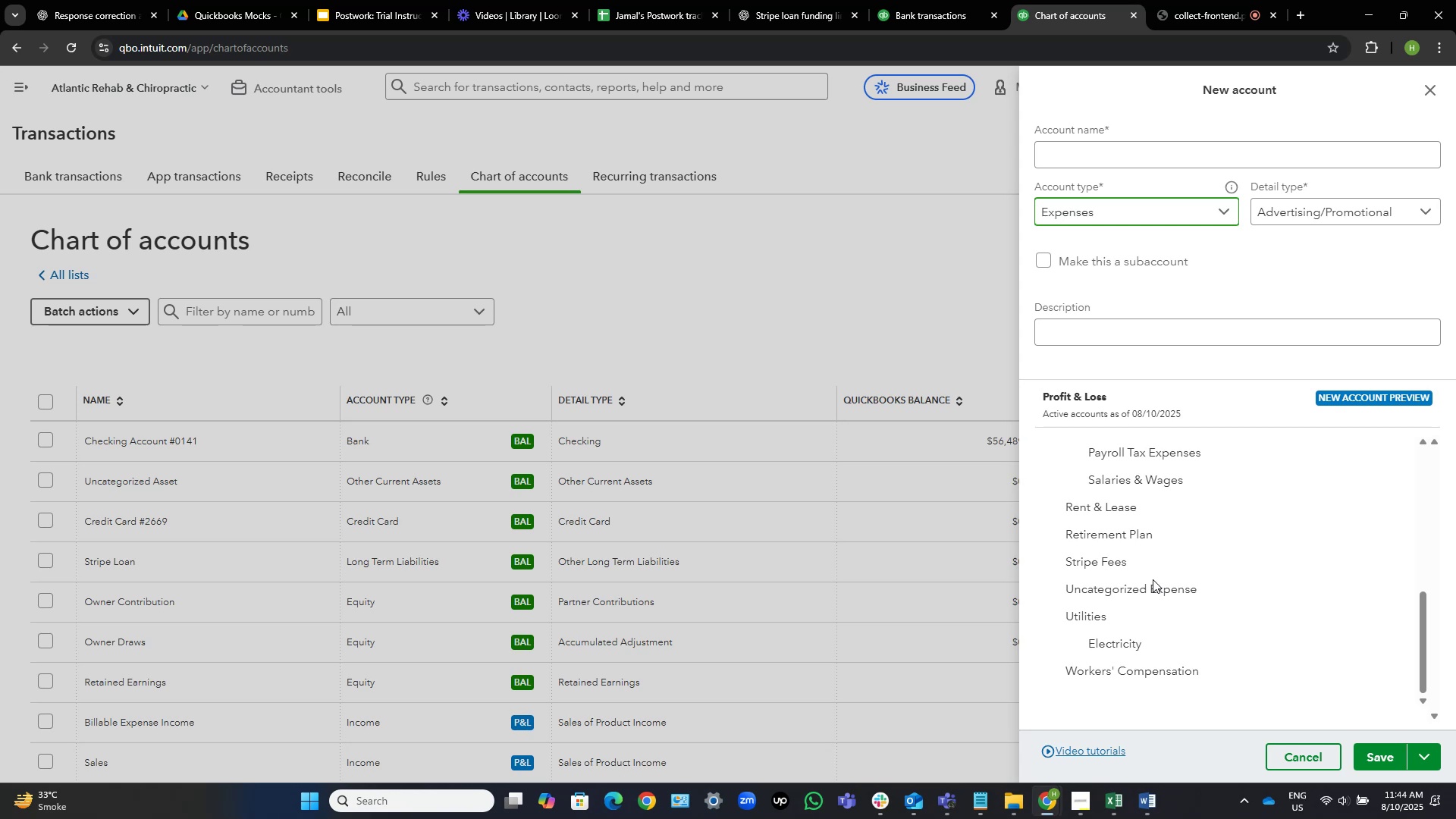 
wait(41.79)
 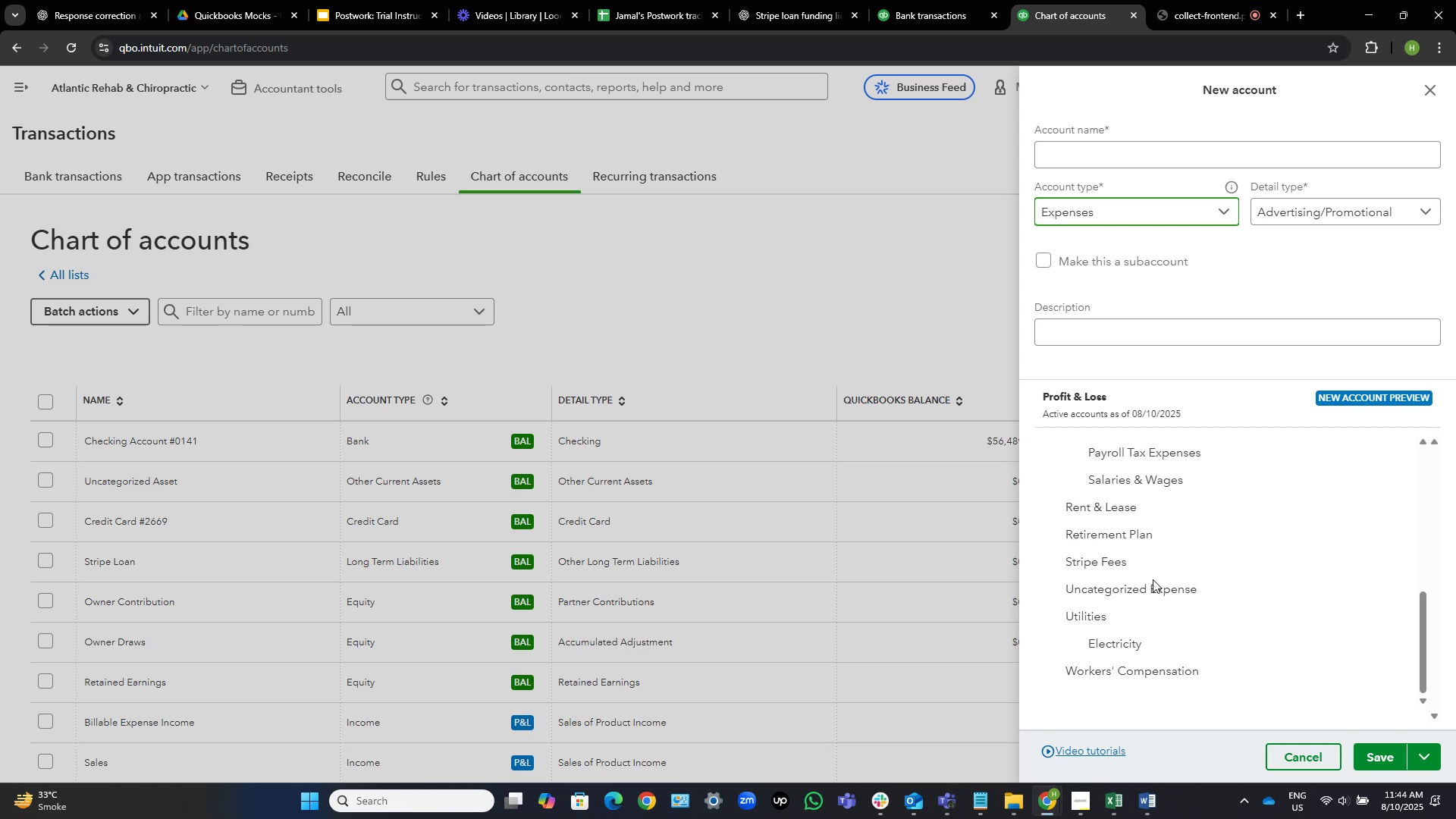 
scroll: coordinate [1215, 541], scroll_direction: up, amount: 4.0
 